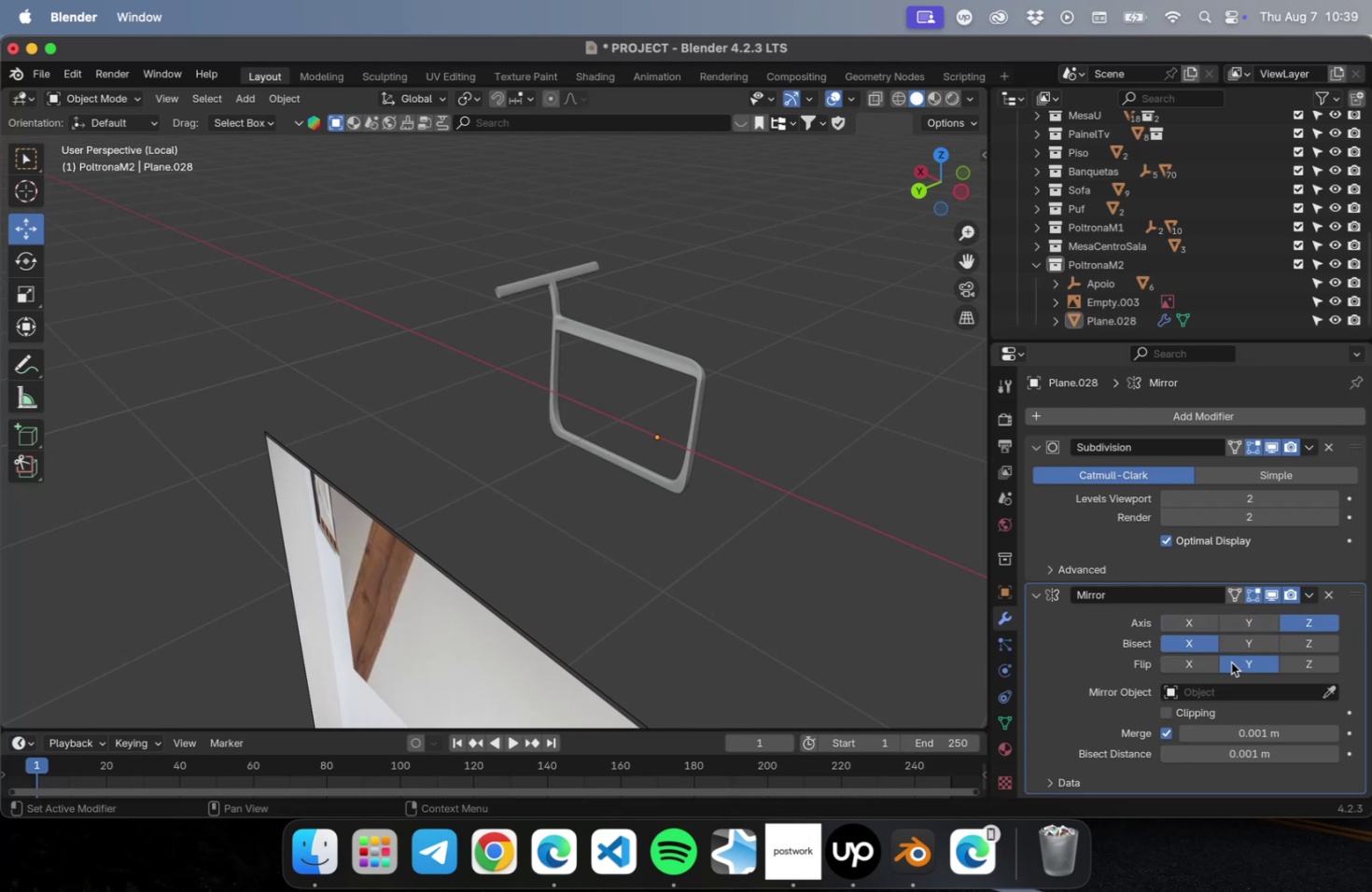 
mouse_move([1236, 746])
 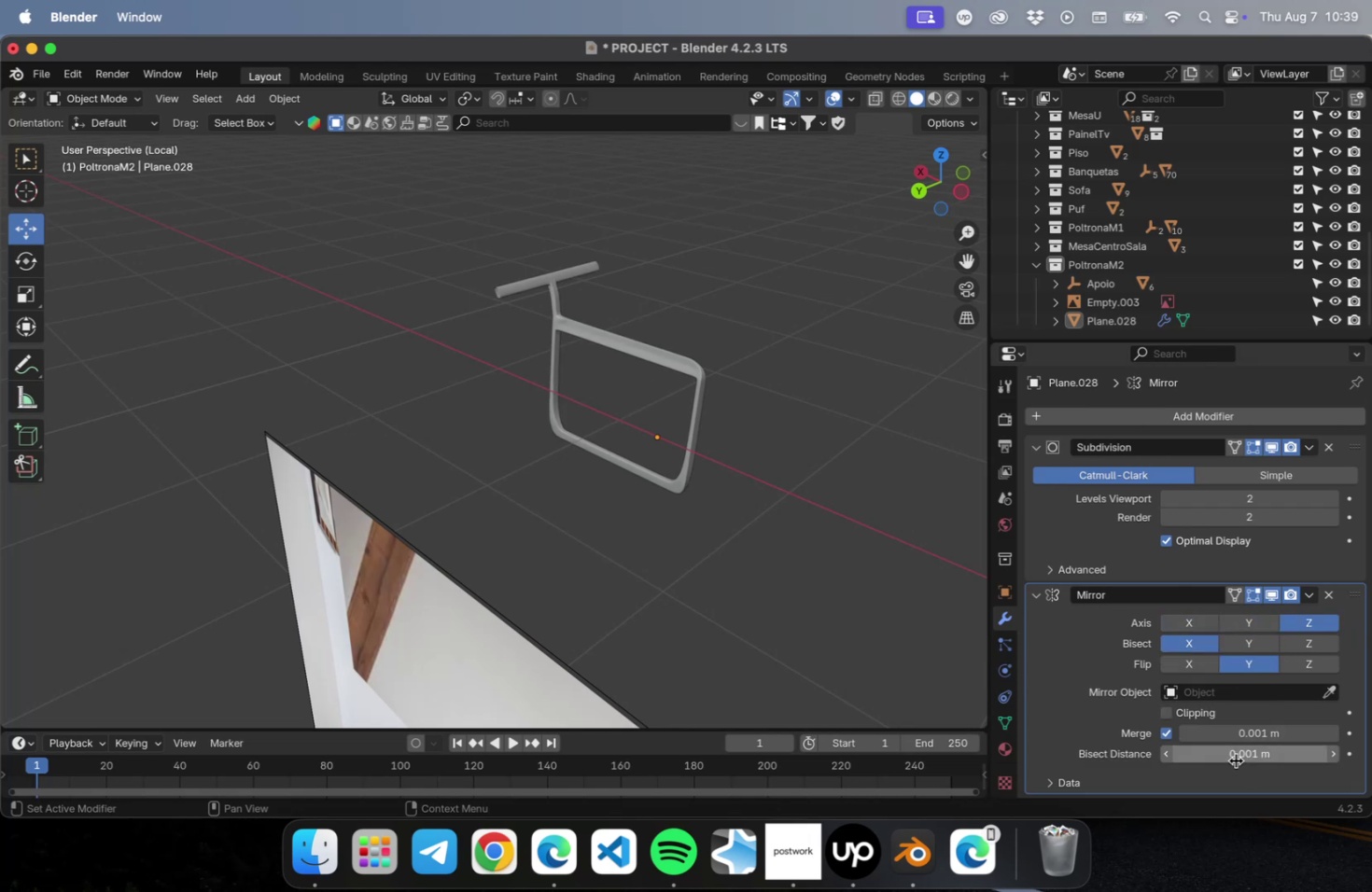 
left_click_drag(start_coordinate=[1233, 753], to_coordinate=[1343, 740])
 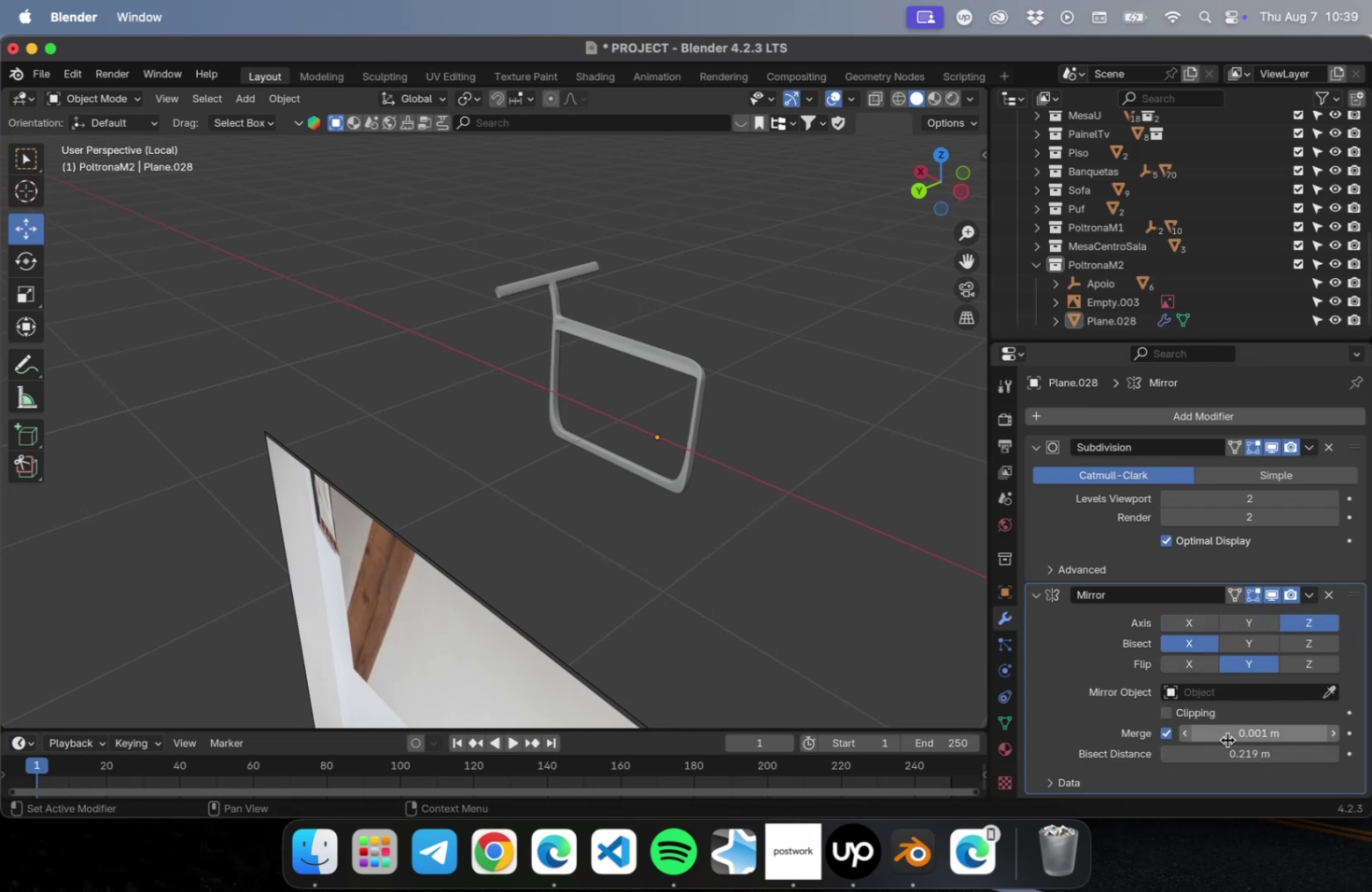 
left_click_drag(start_coordinate=[1227, 735], to_coordinate=[1252, 733])
 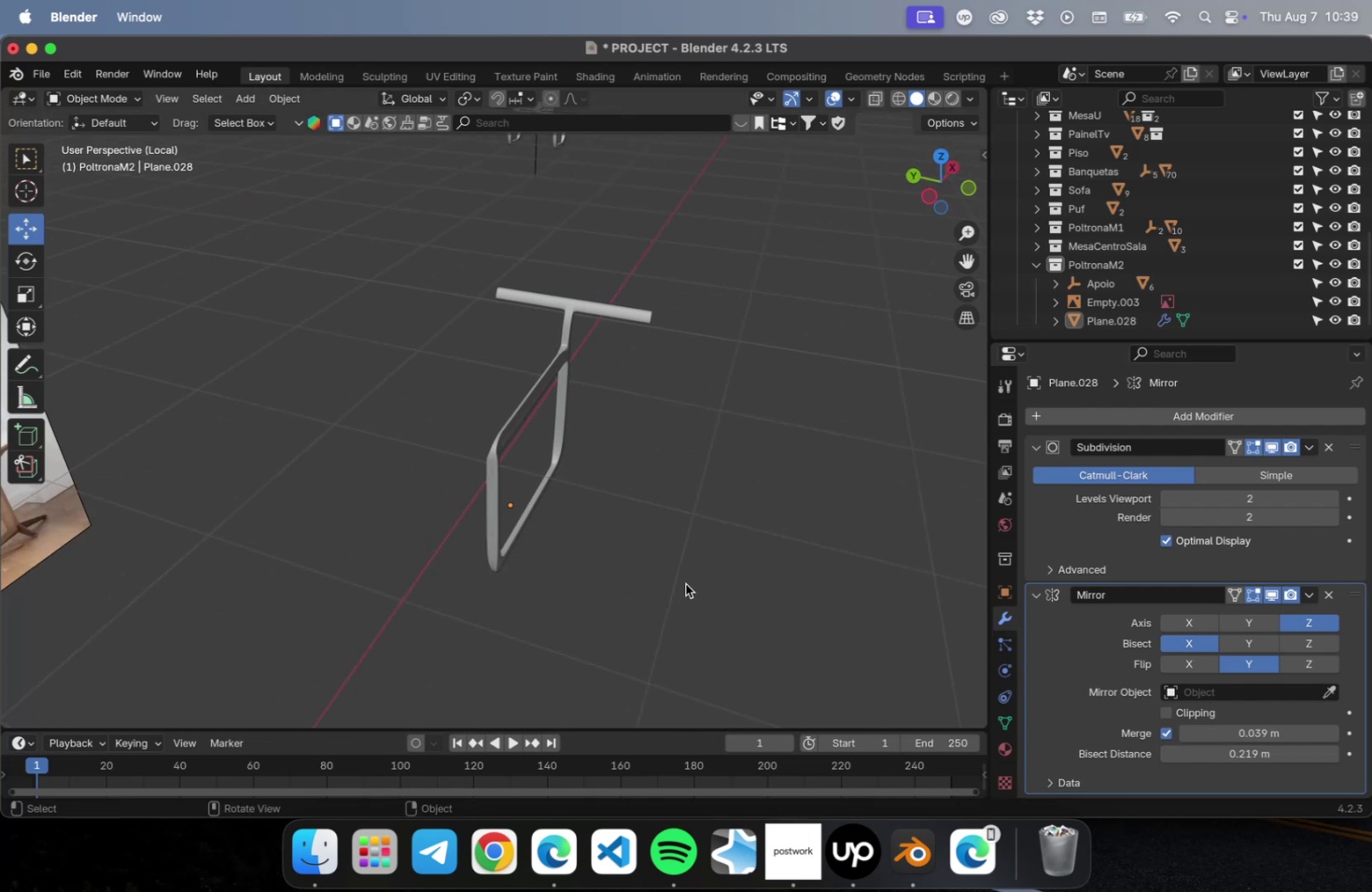 
scroll: coordinate [1170, 693], scroll_direction: down, amount: 5.0
 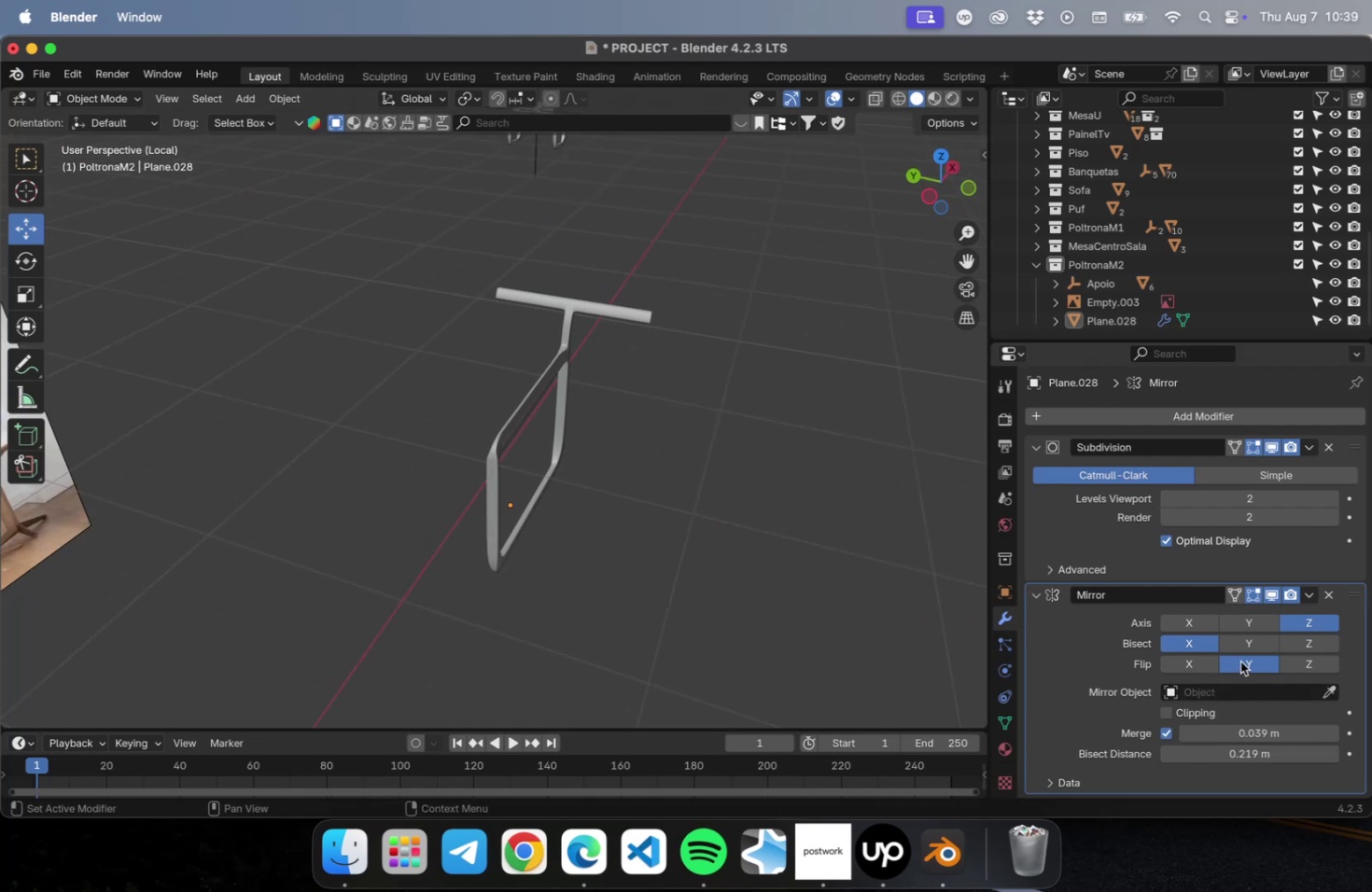 
left_click([1239, 661])
 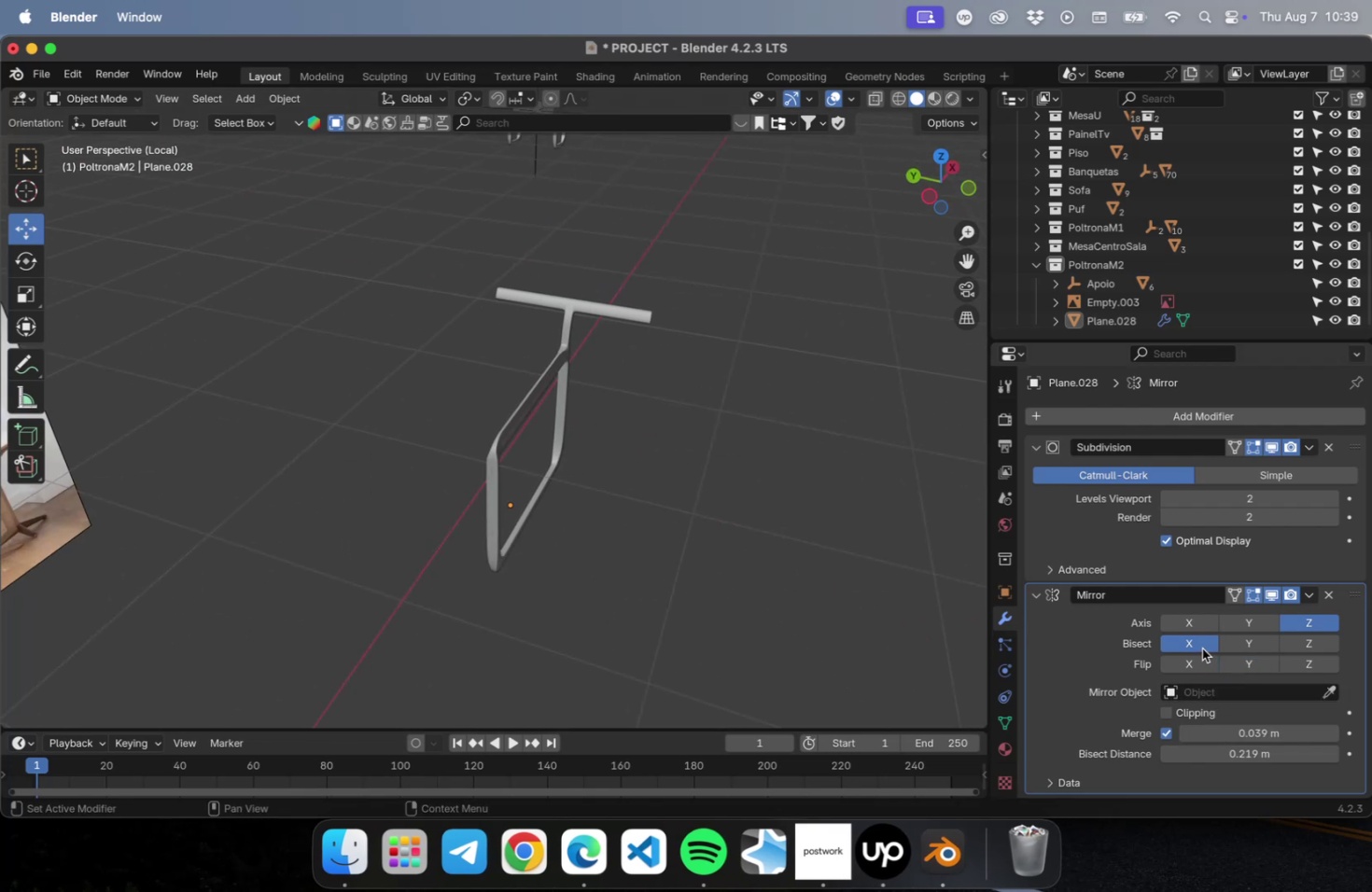 
left_click([1200, 647])
 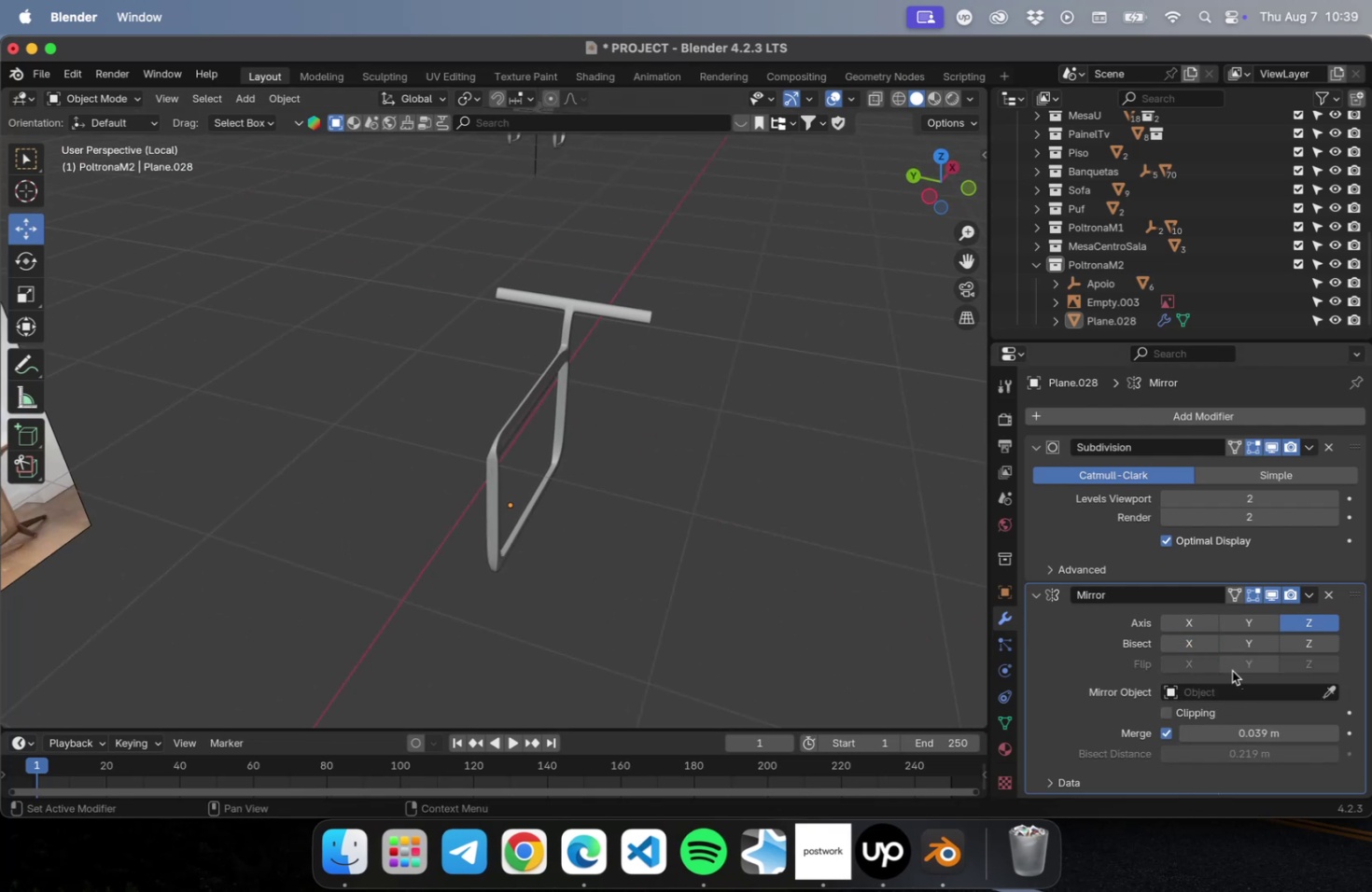 
left_click([1253, 640])
 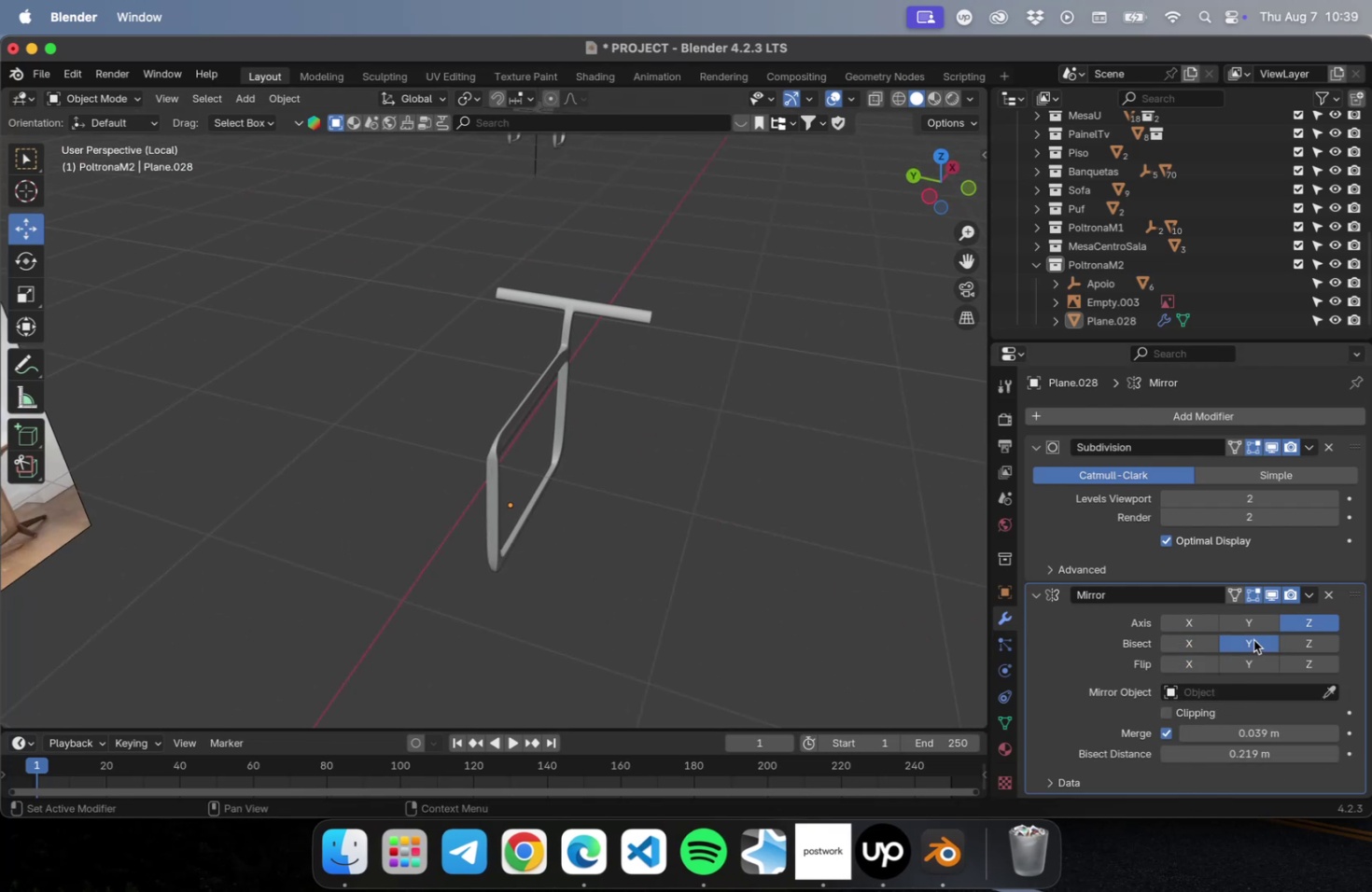 
left_click([1253, 639])
 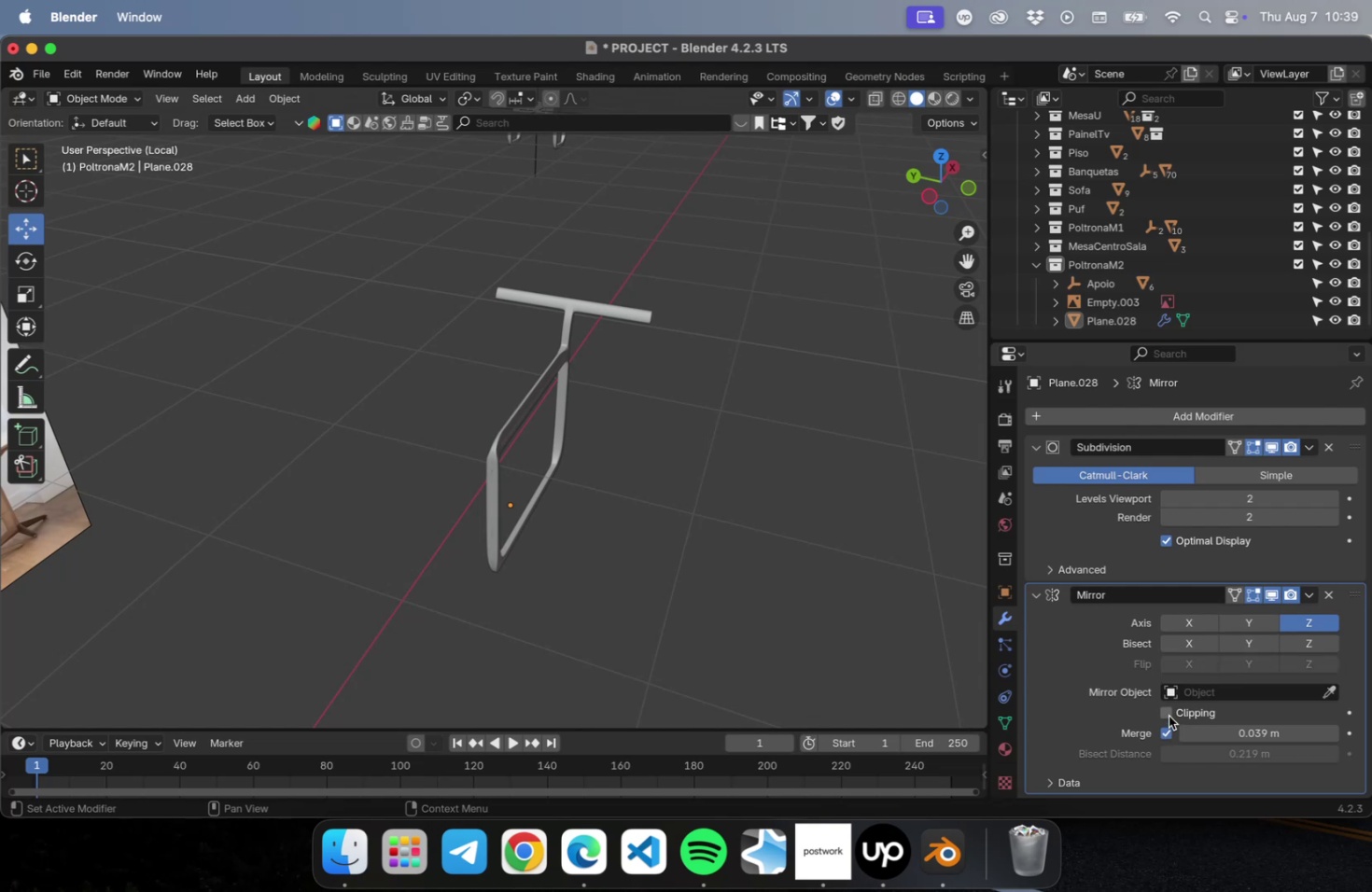 
left_click_drag(start_coordinate=[1231, 727], to_coordinate=[947, 751])
 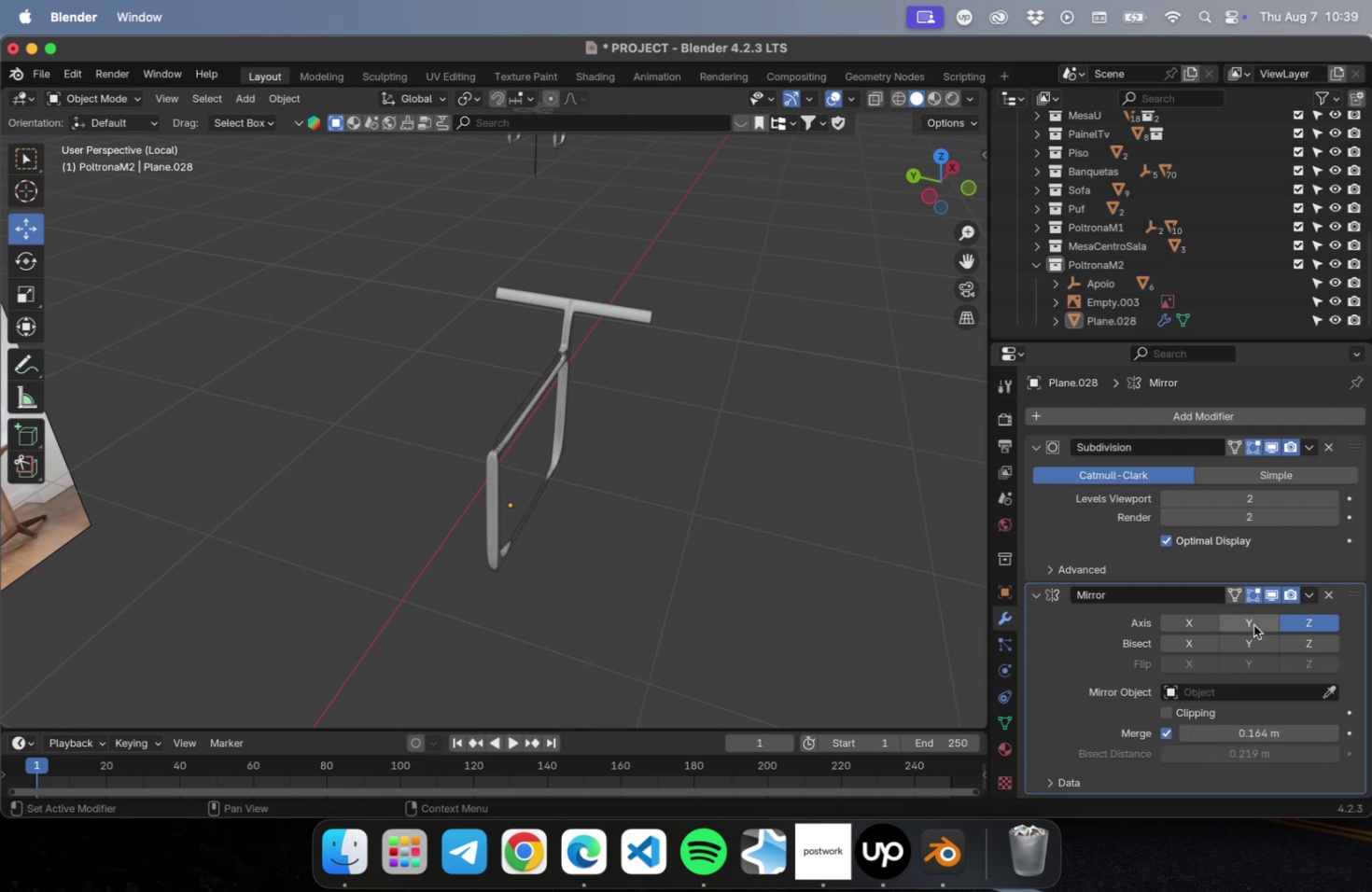 
left_click([1253, 624])
 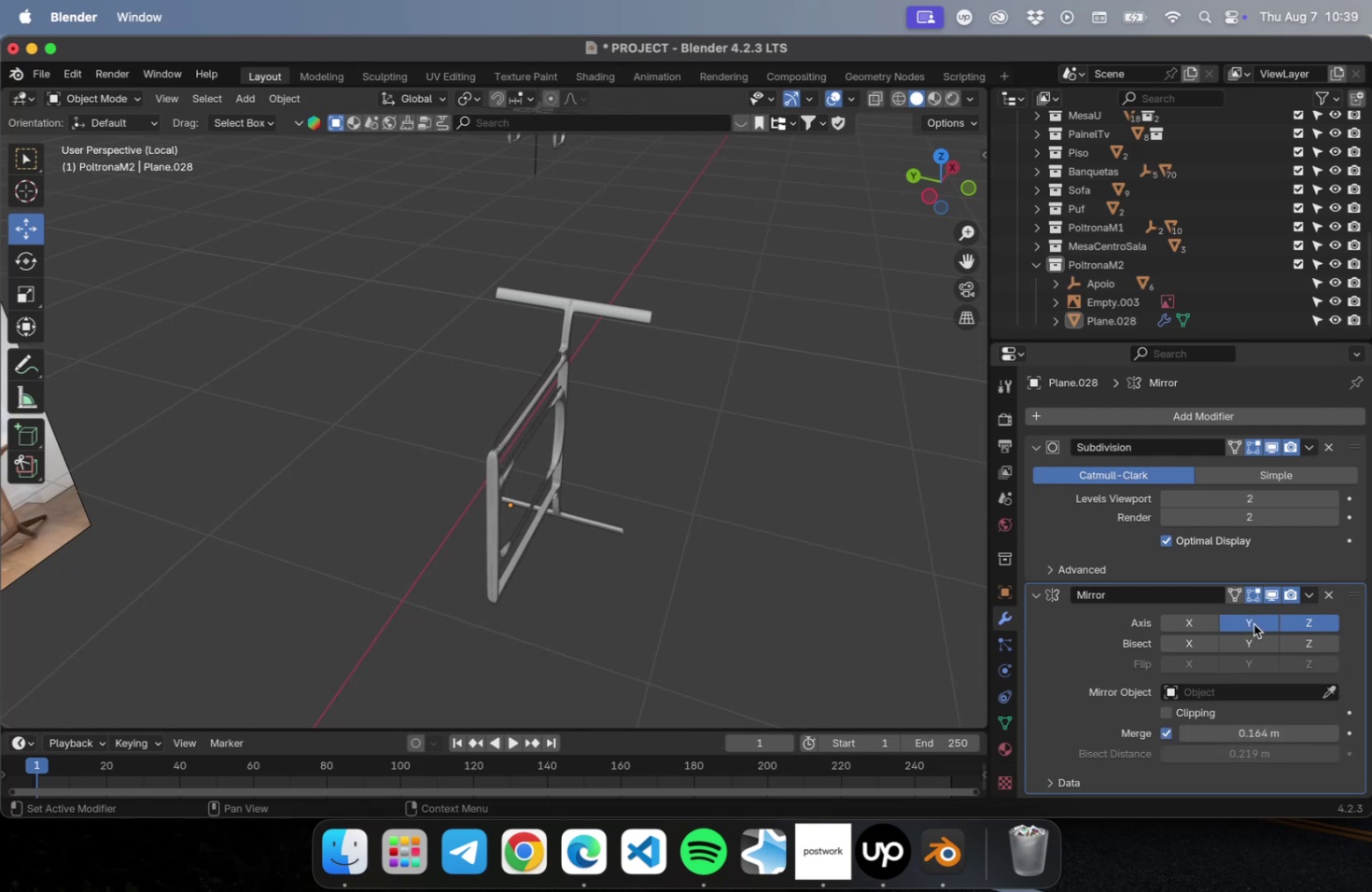 
left_click([1253, 623])
 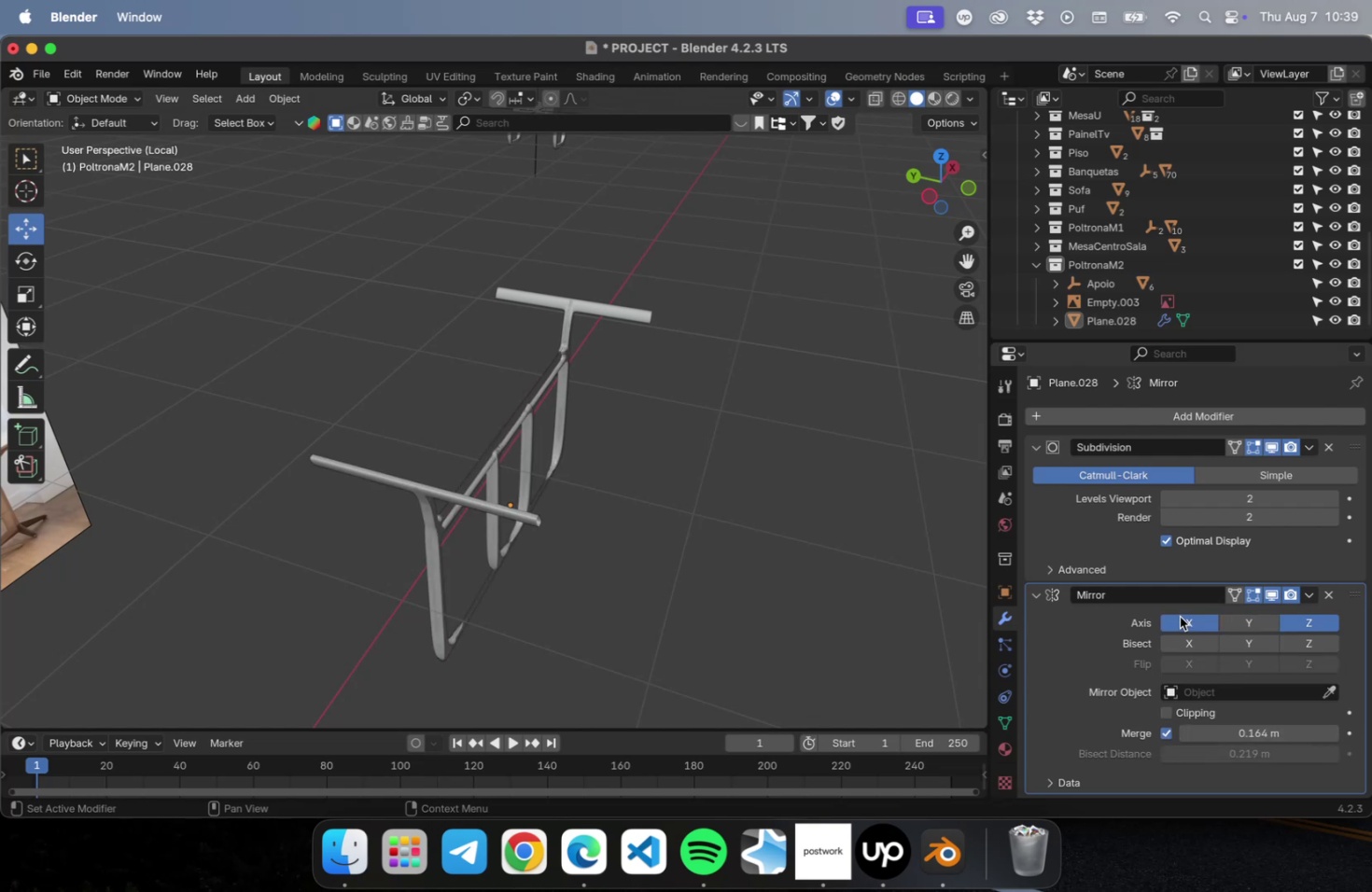 
double_click([1179, 616])
 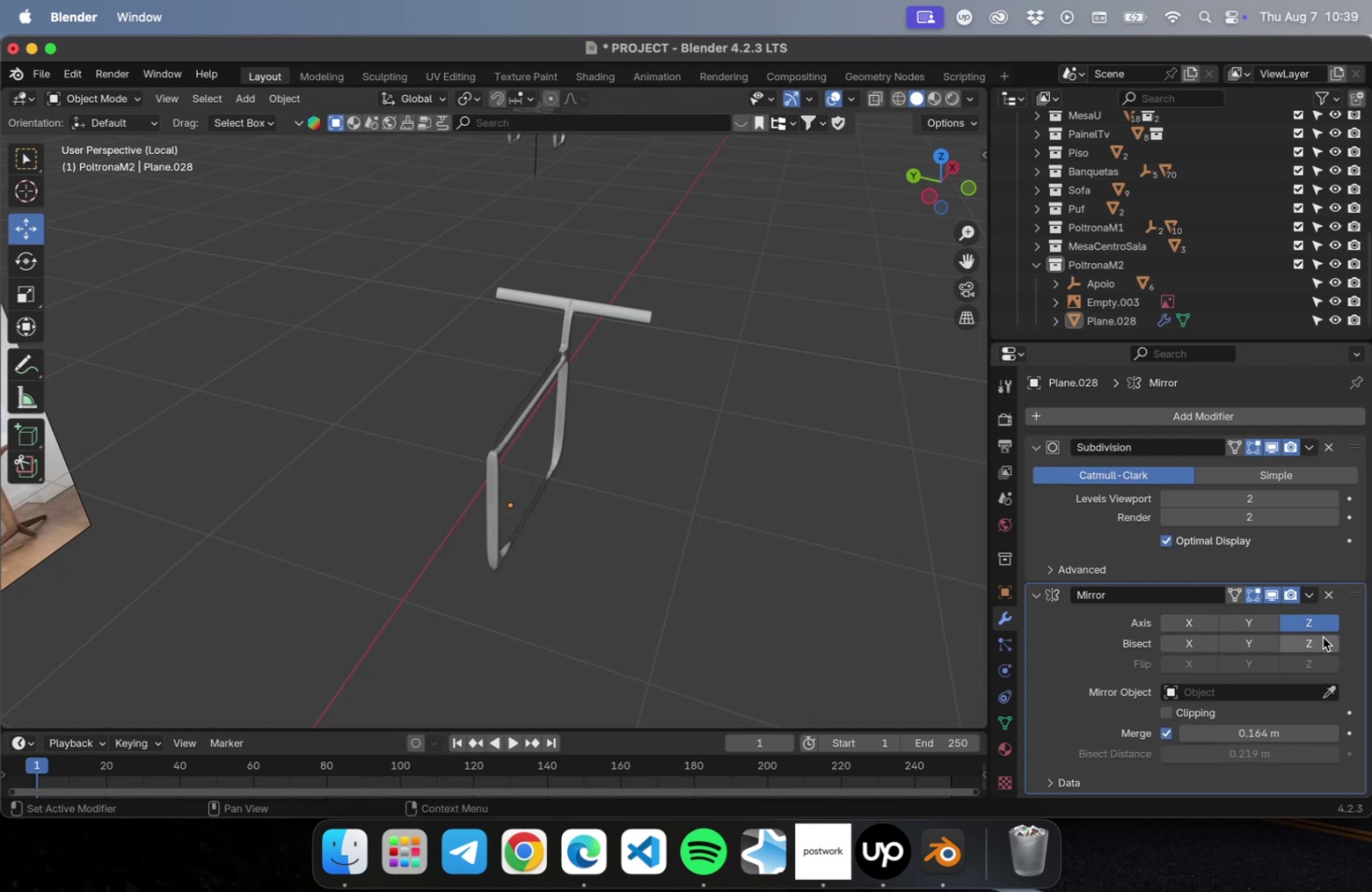 
left_click([1321, 636])
 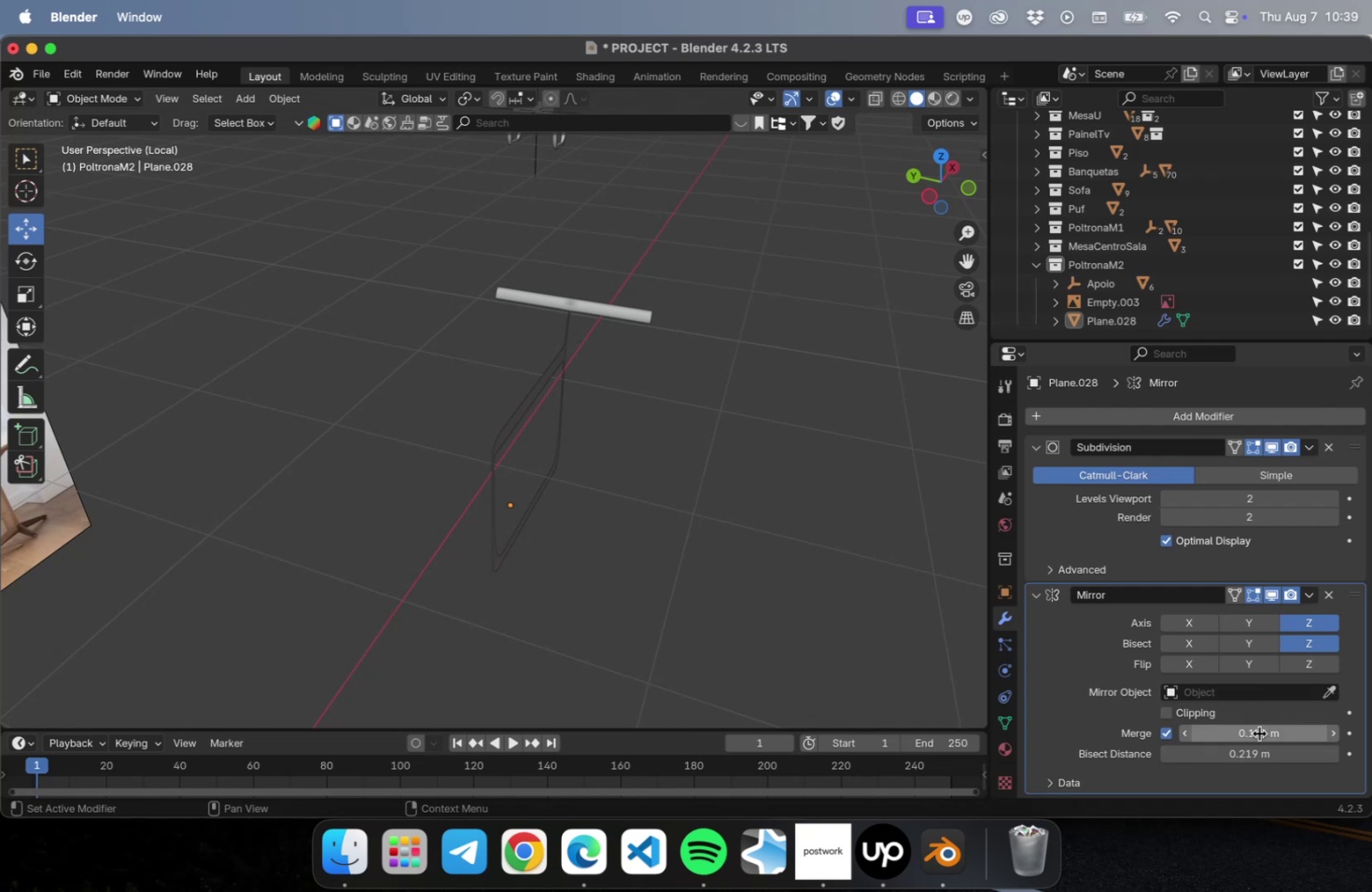 
left_click_drag(start_coordinate=[1242, 754], to_coordinate=[1281, 754])
 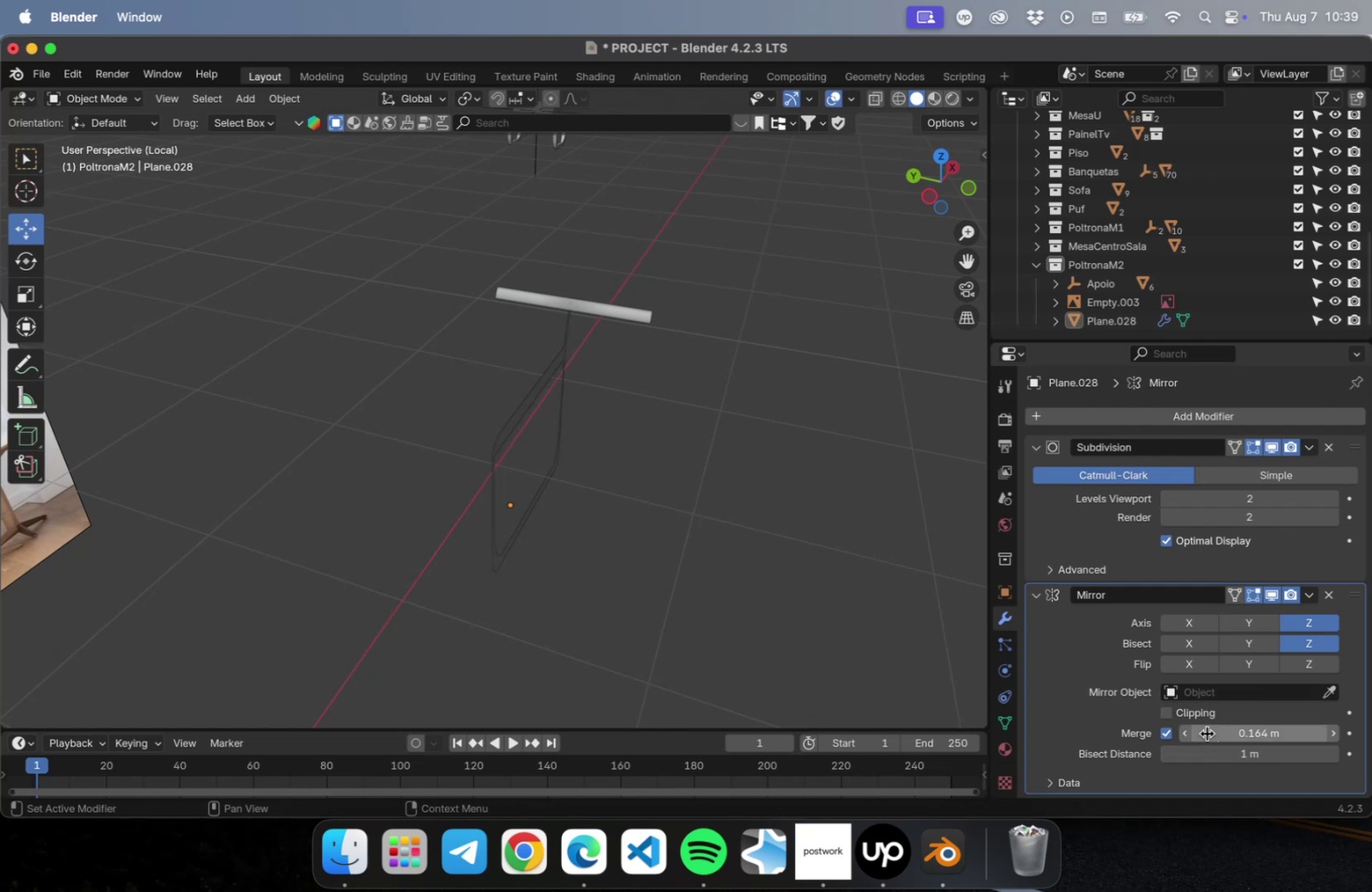 
left_click_drag(start_coordinate=[1207, 735], to_coordinate=[121, 651])
 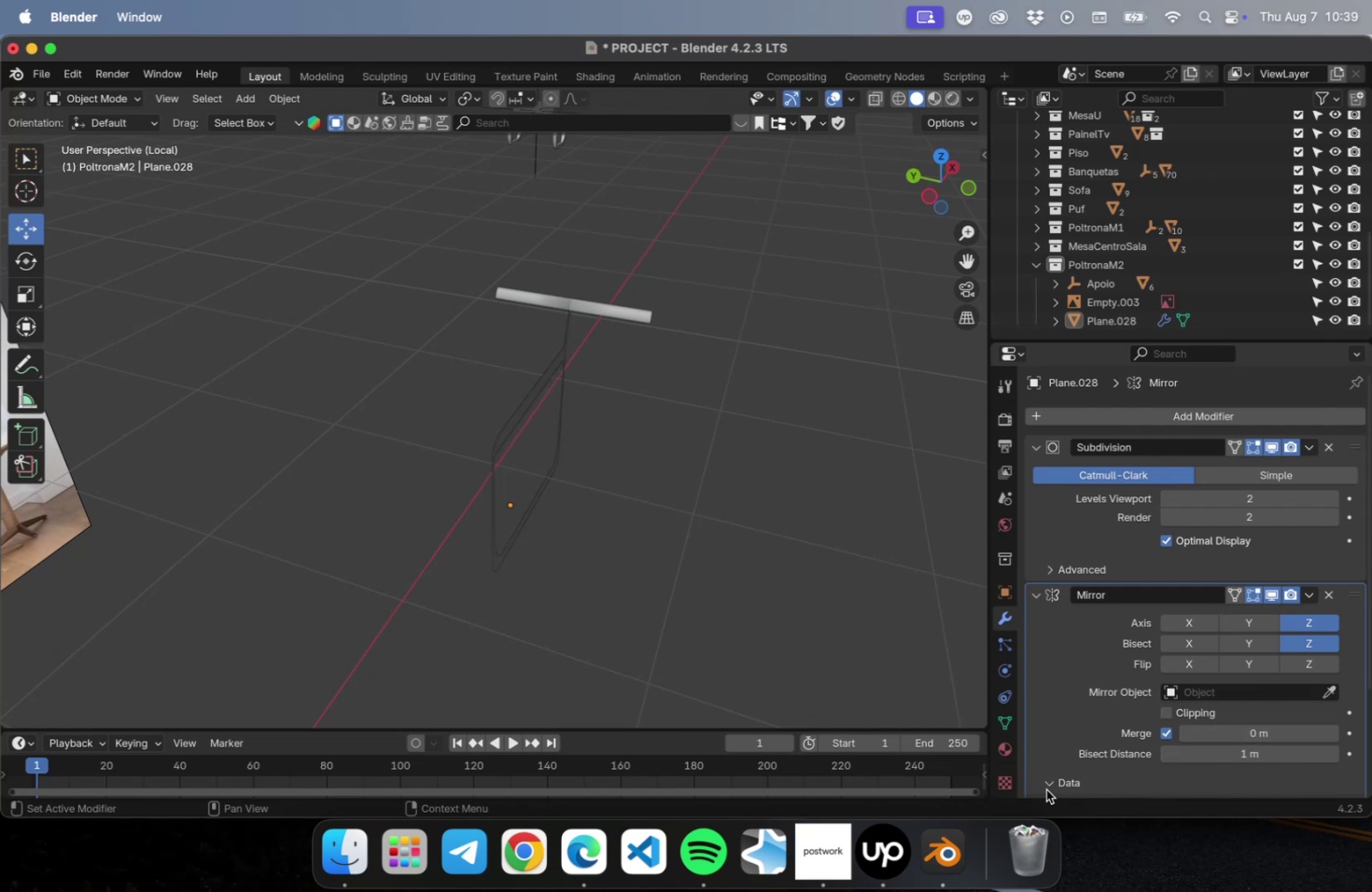 
scroll: coordinate [1071, 711], scroll_direction: down, amount: 10.0
 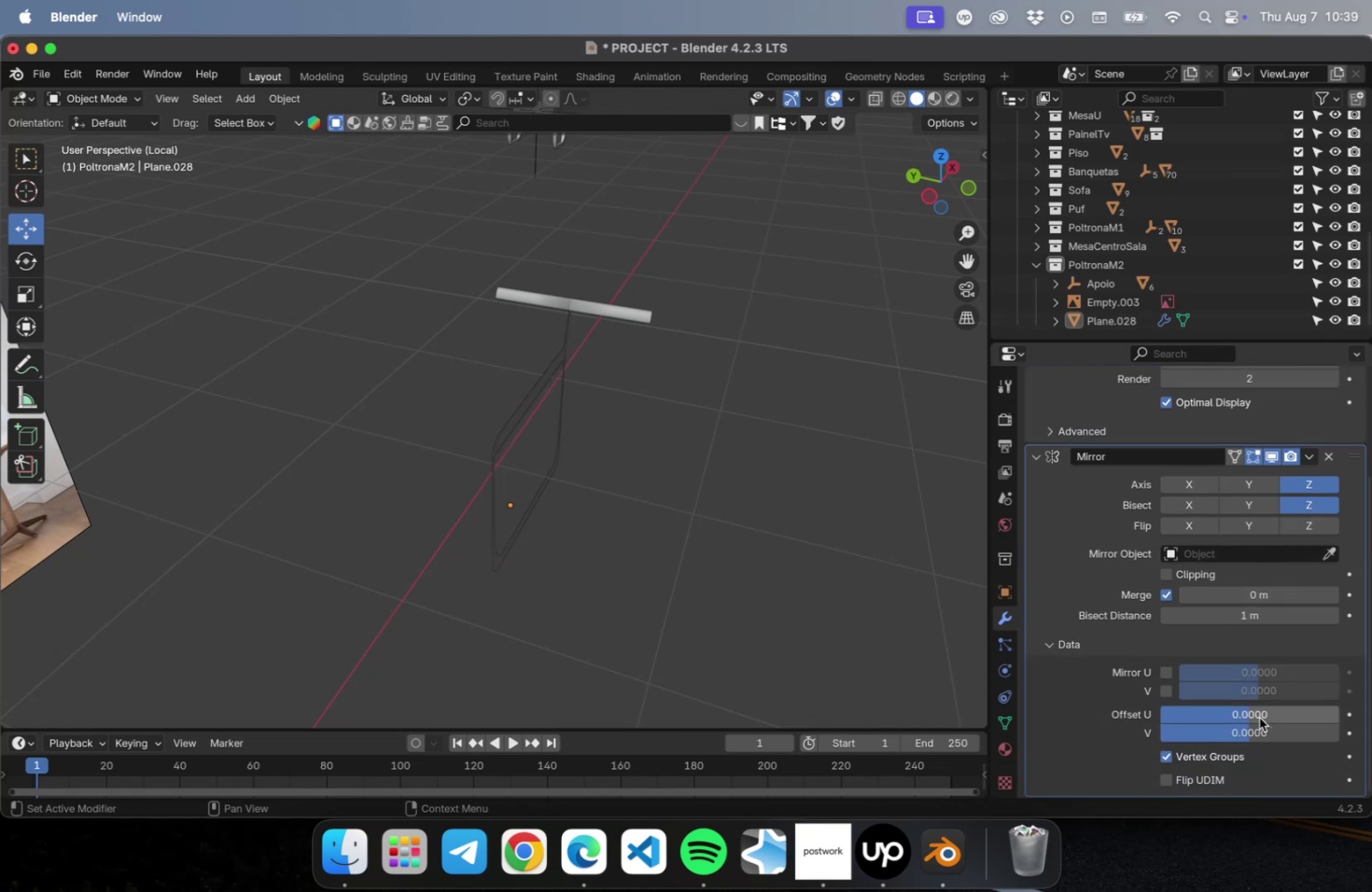 
left_click_drag(start_coordinate=[1255, 717], to_coordinate=[1210, 730])
 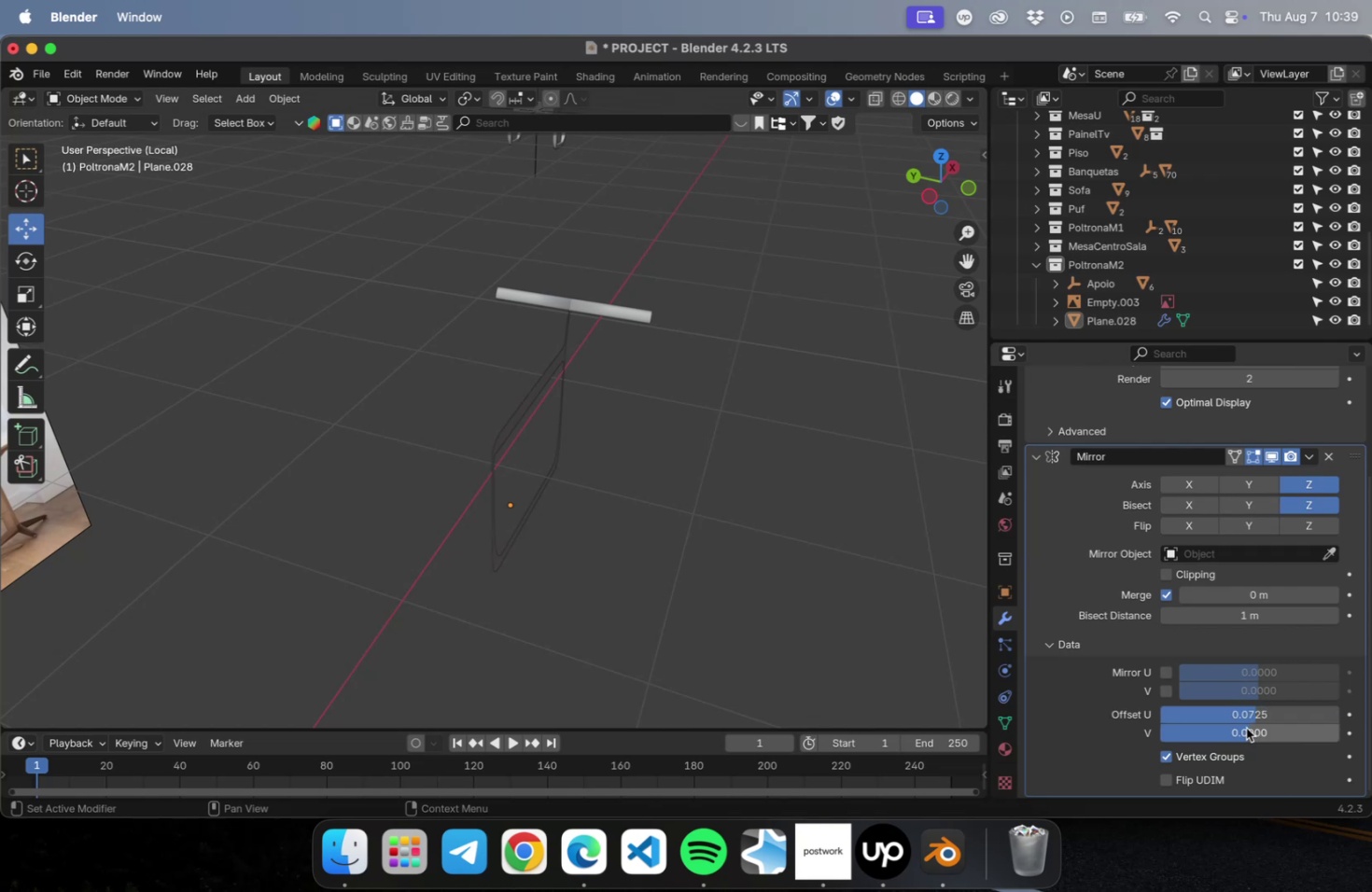 
left_click_drag(start_coordinate=[1242, 732], to_coordinate=[1275, 738])
 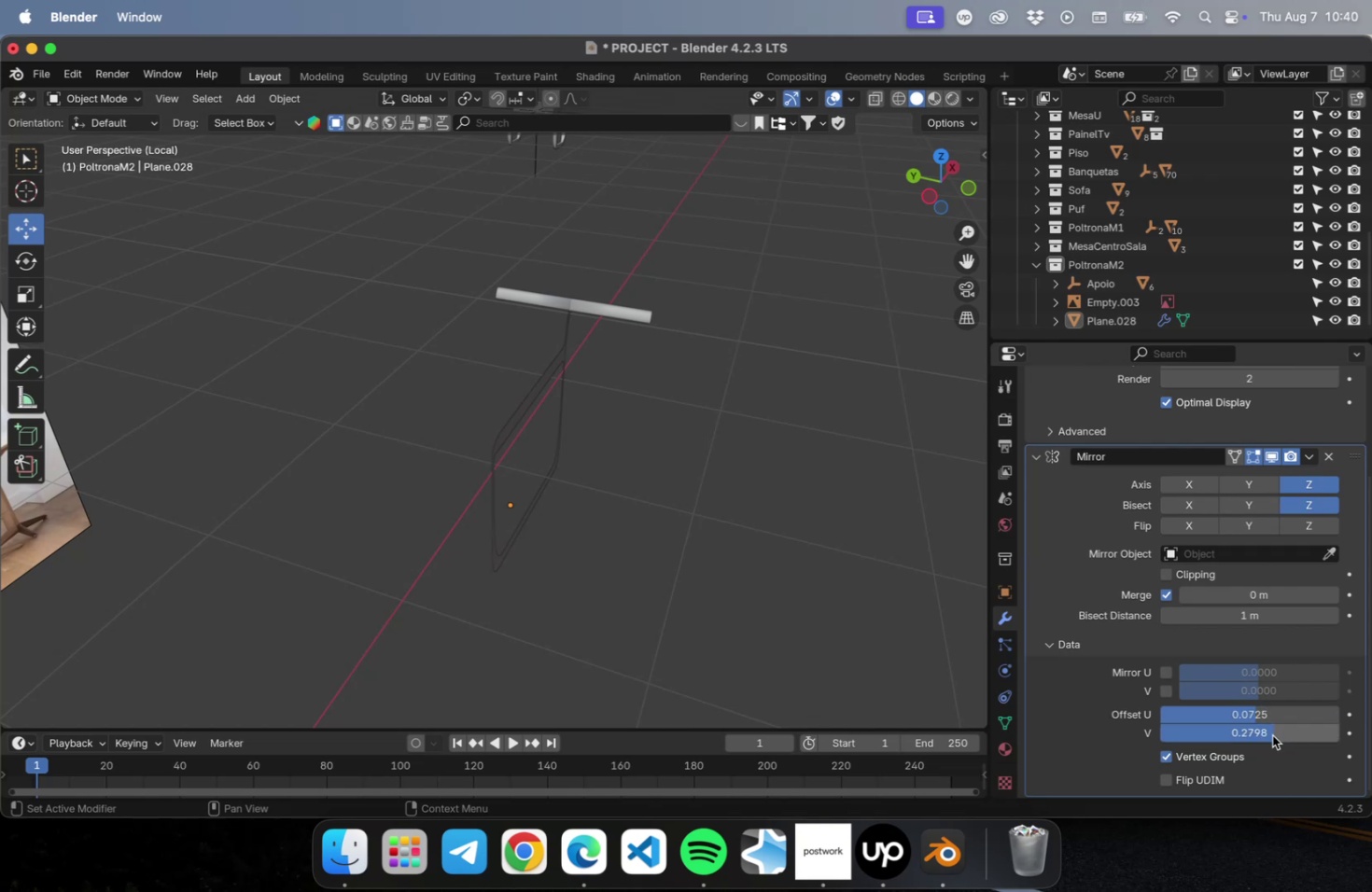 
key(Meta+Z)
 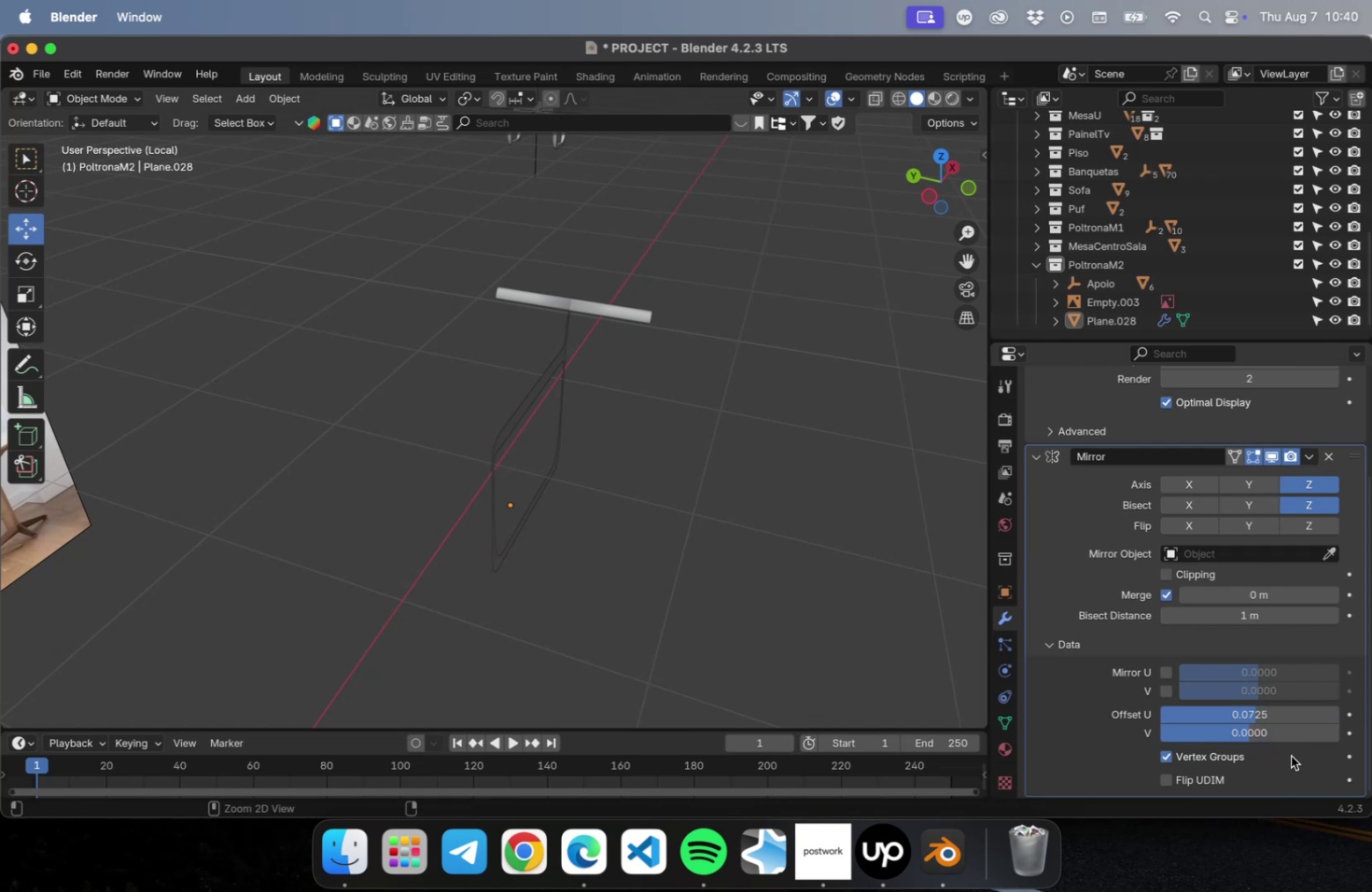 
key(Meta+Z)
 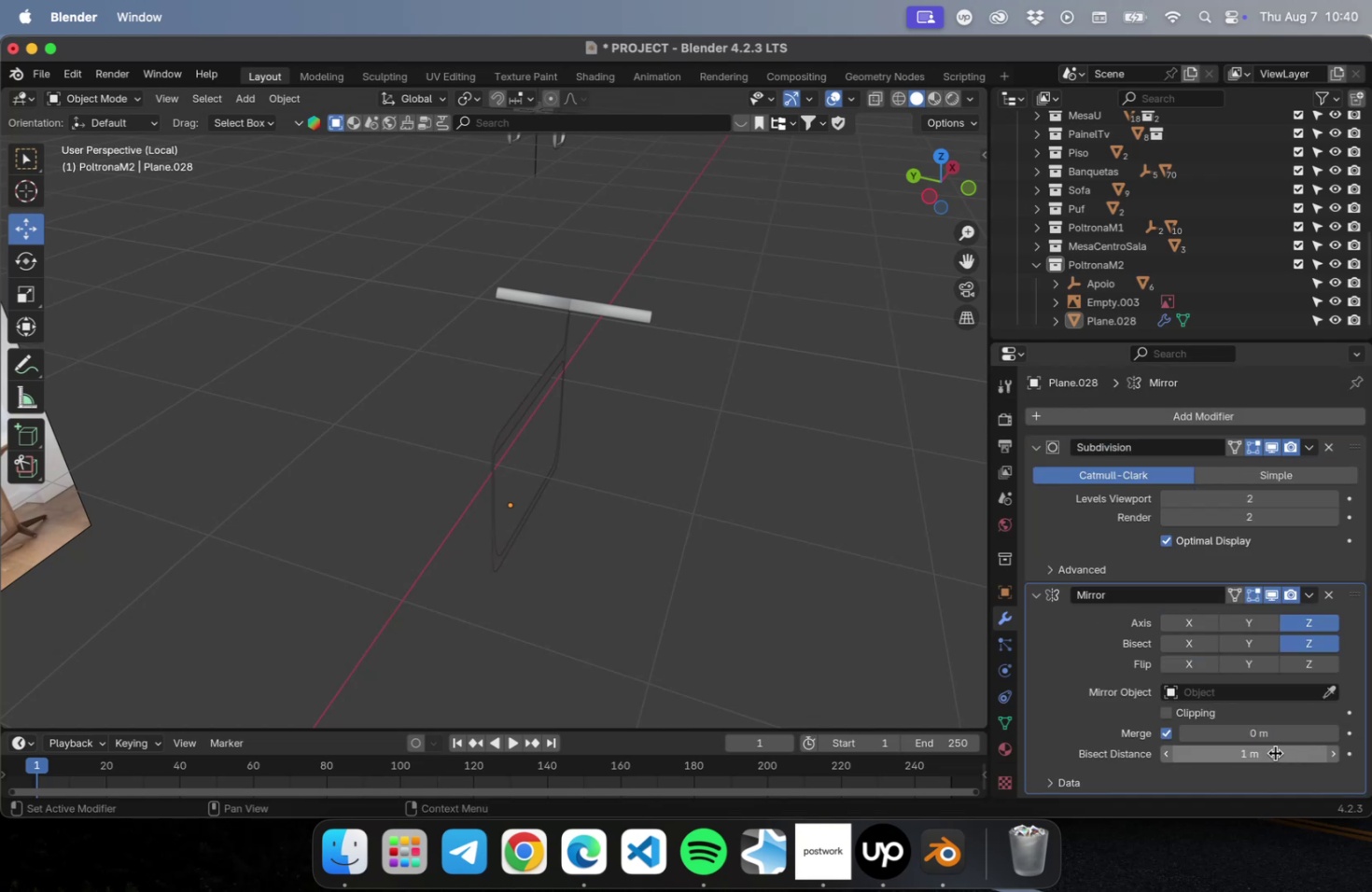 
scroll: coordinate [1199, 725], scroll_direction: down, amount: 24.0
 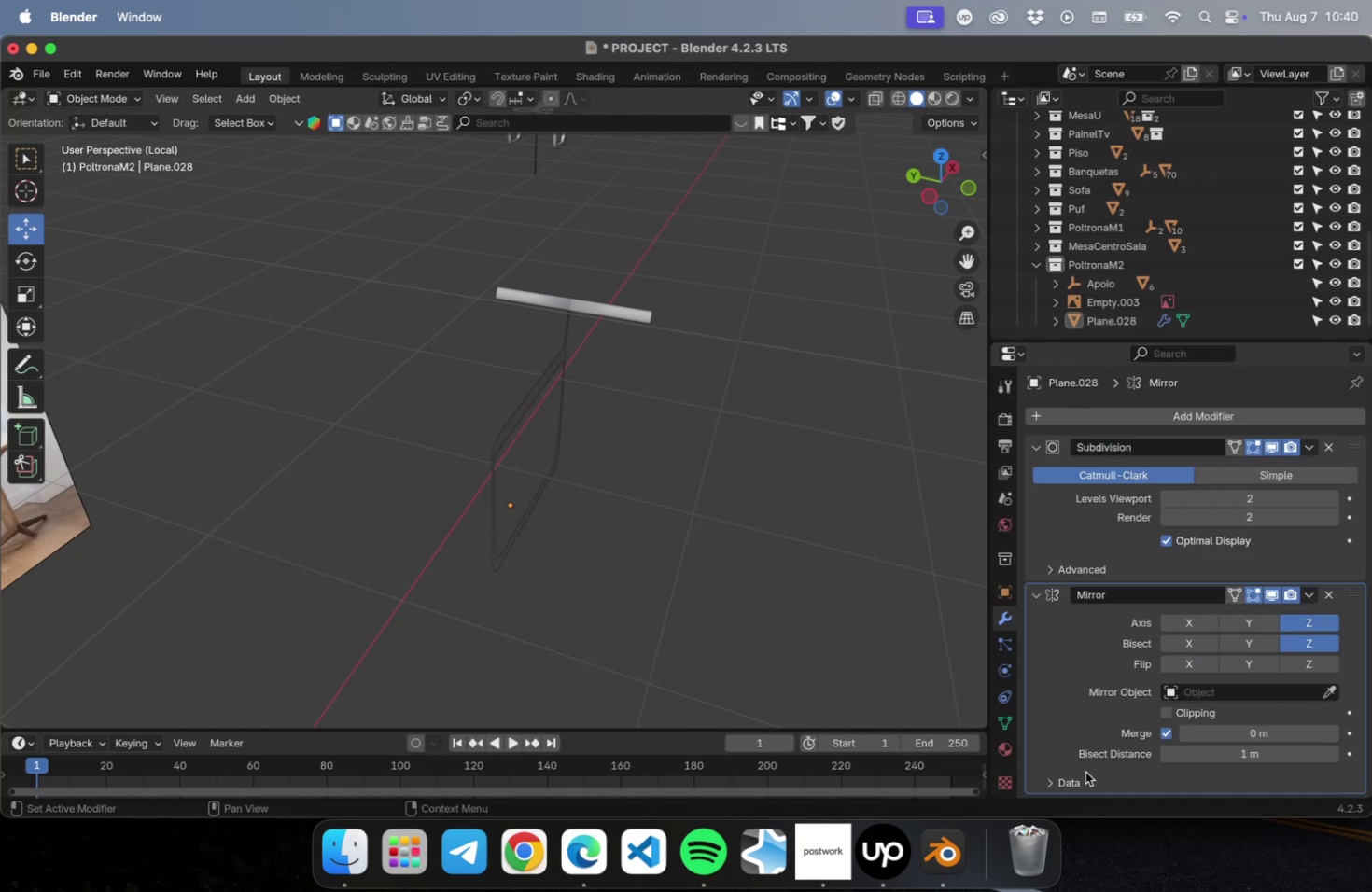 
left_click([1083, 771])
 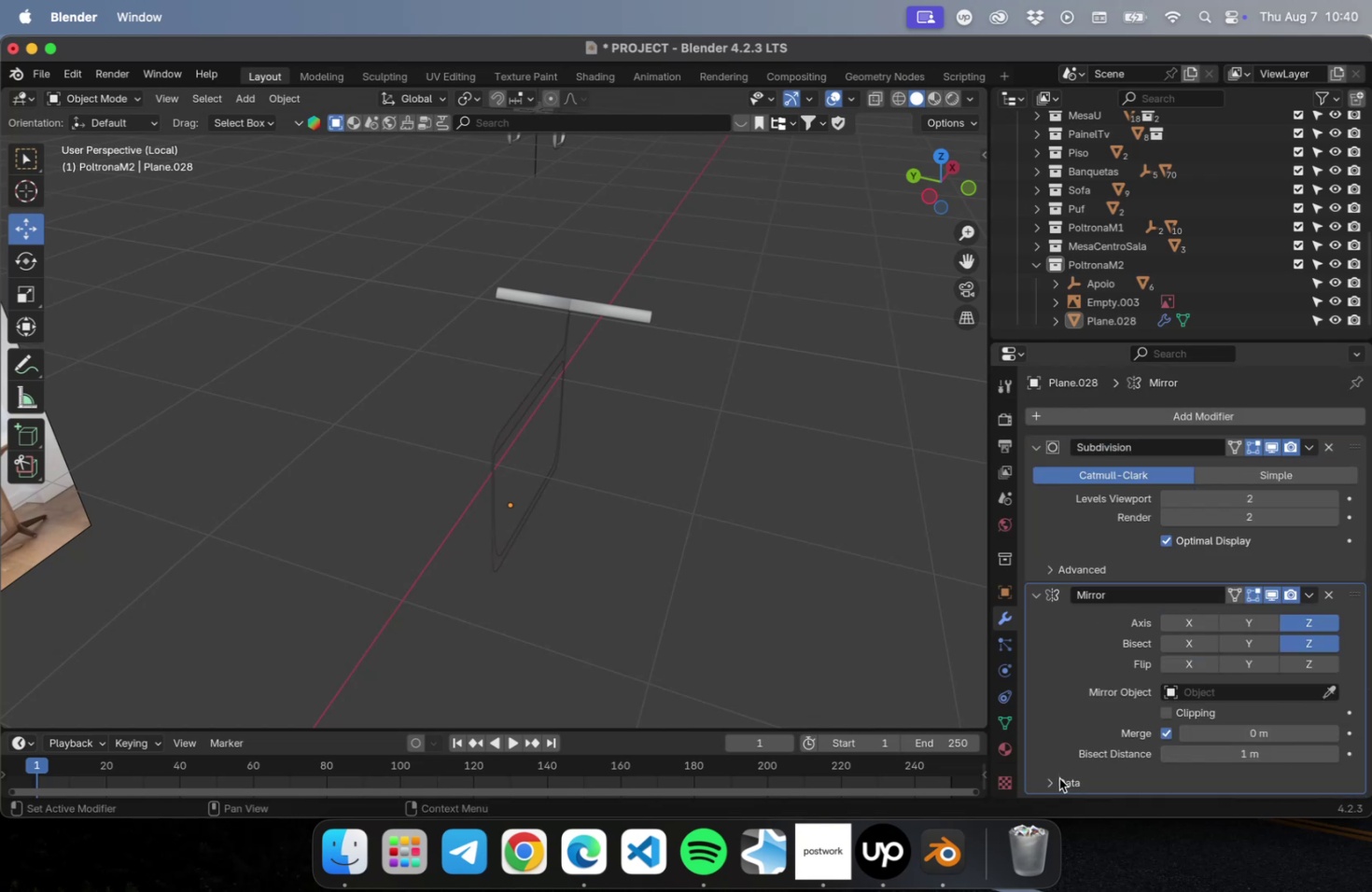 
double_click([1058, 778])
 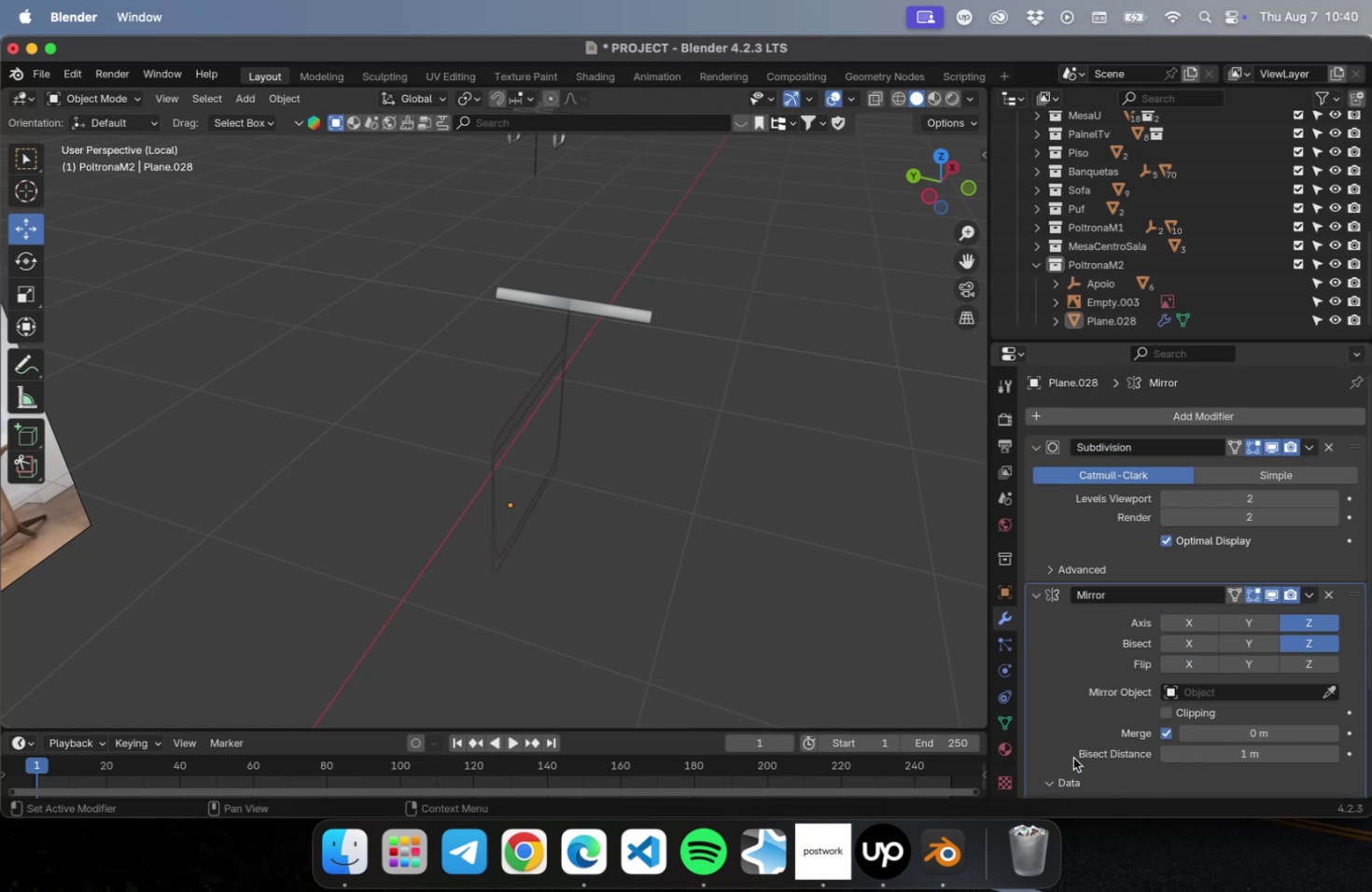 
scroll: coordinate [1085, 734], scroll_direction: down, amount: 16.0
 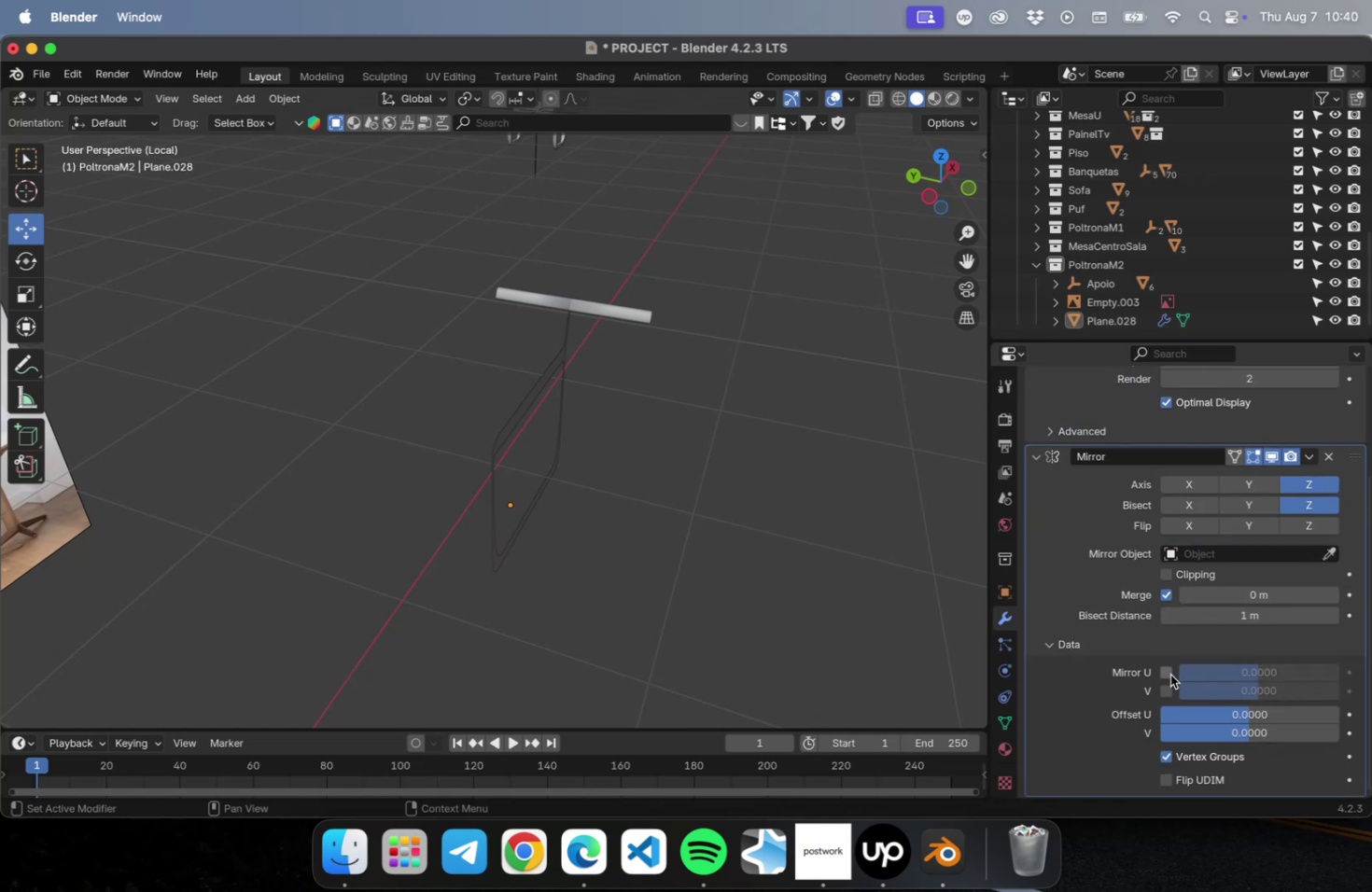 
left_click([1168, 674])
 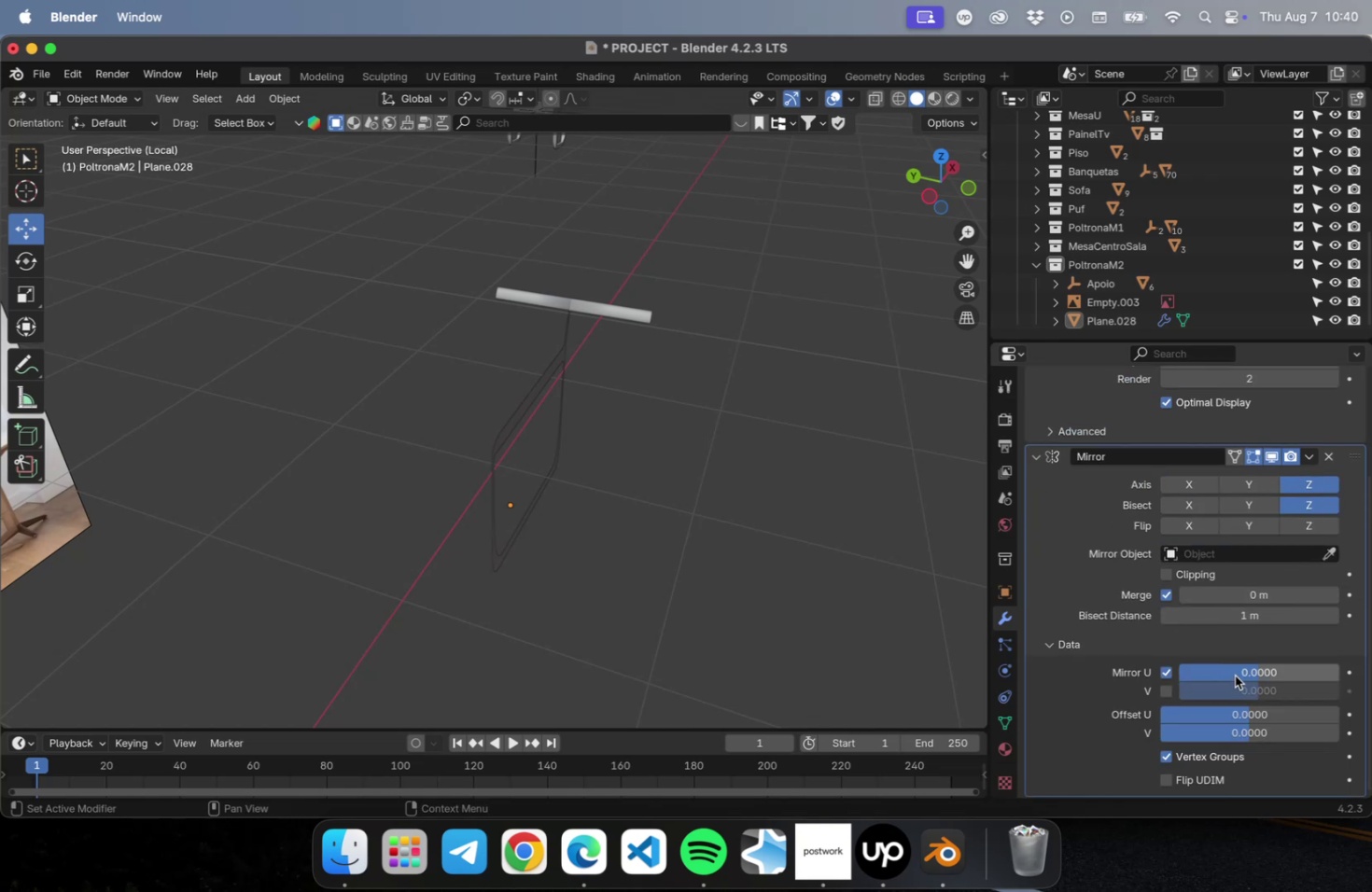 
left_click_drag(start_coordinate=[1235, 674], to_coordinate=[1298, 675])
 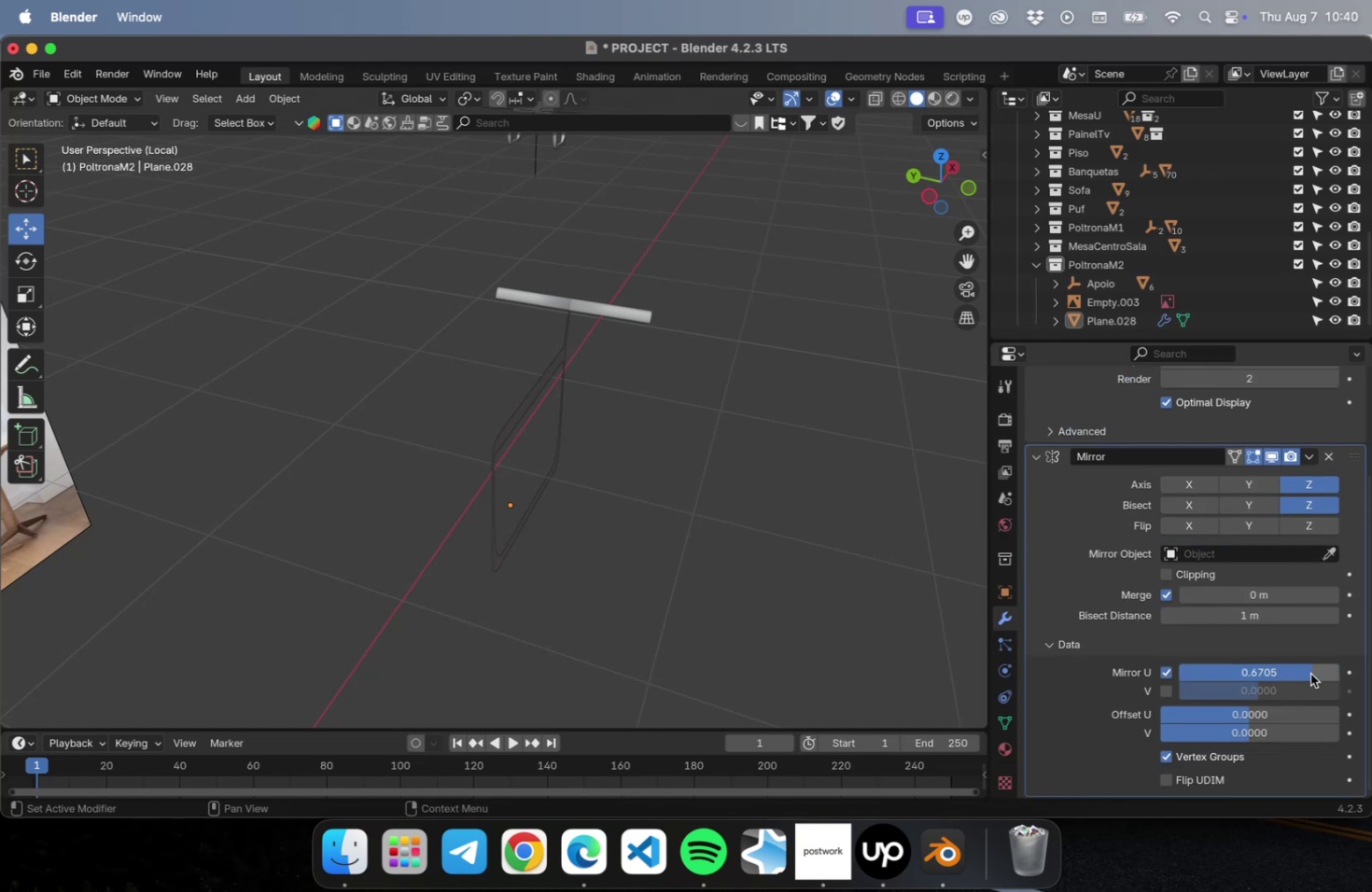 
key(Meta+CommandLeft)
 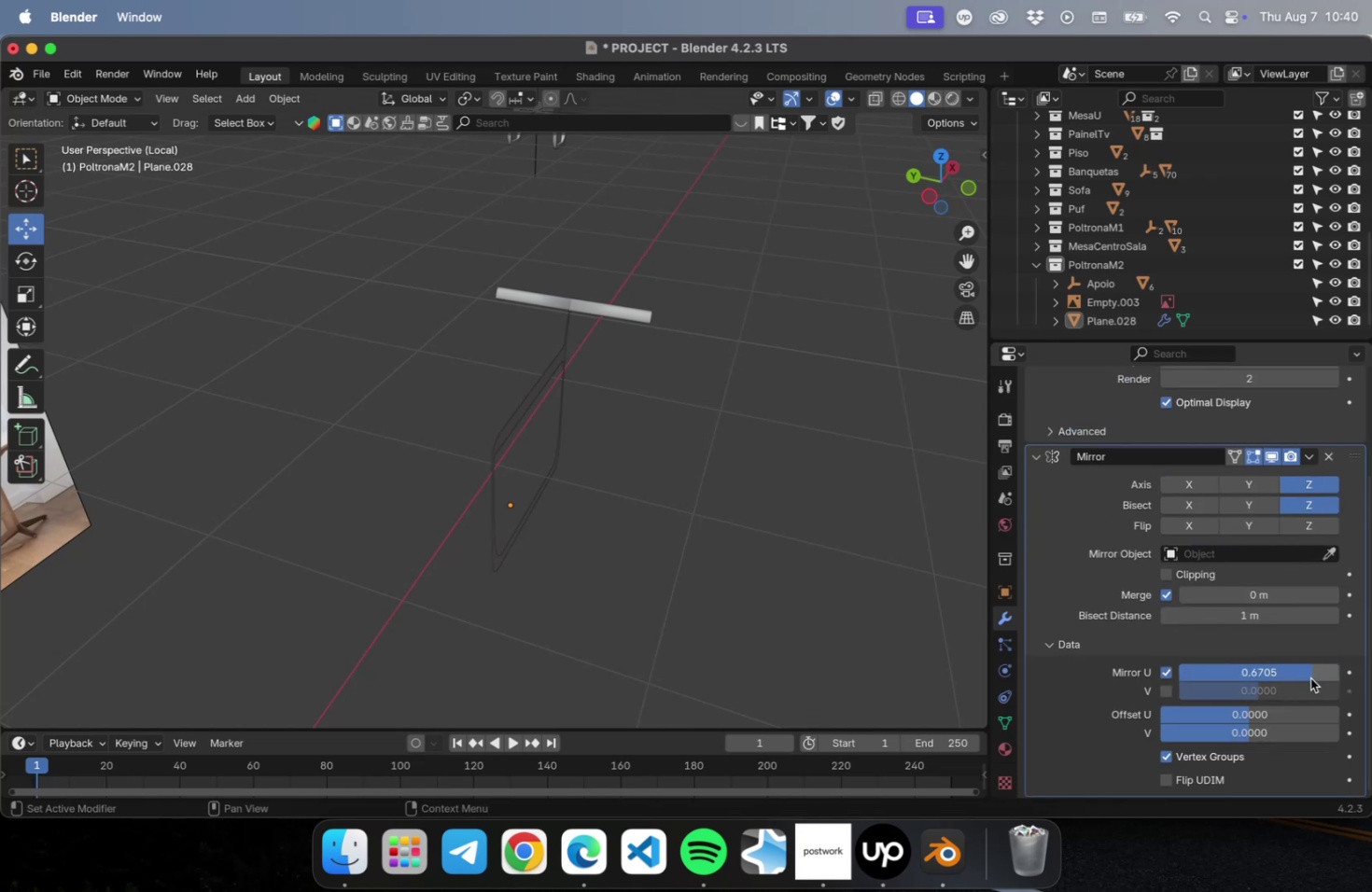 
key(Meta+Z)
 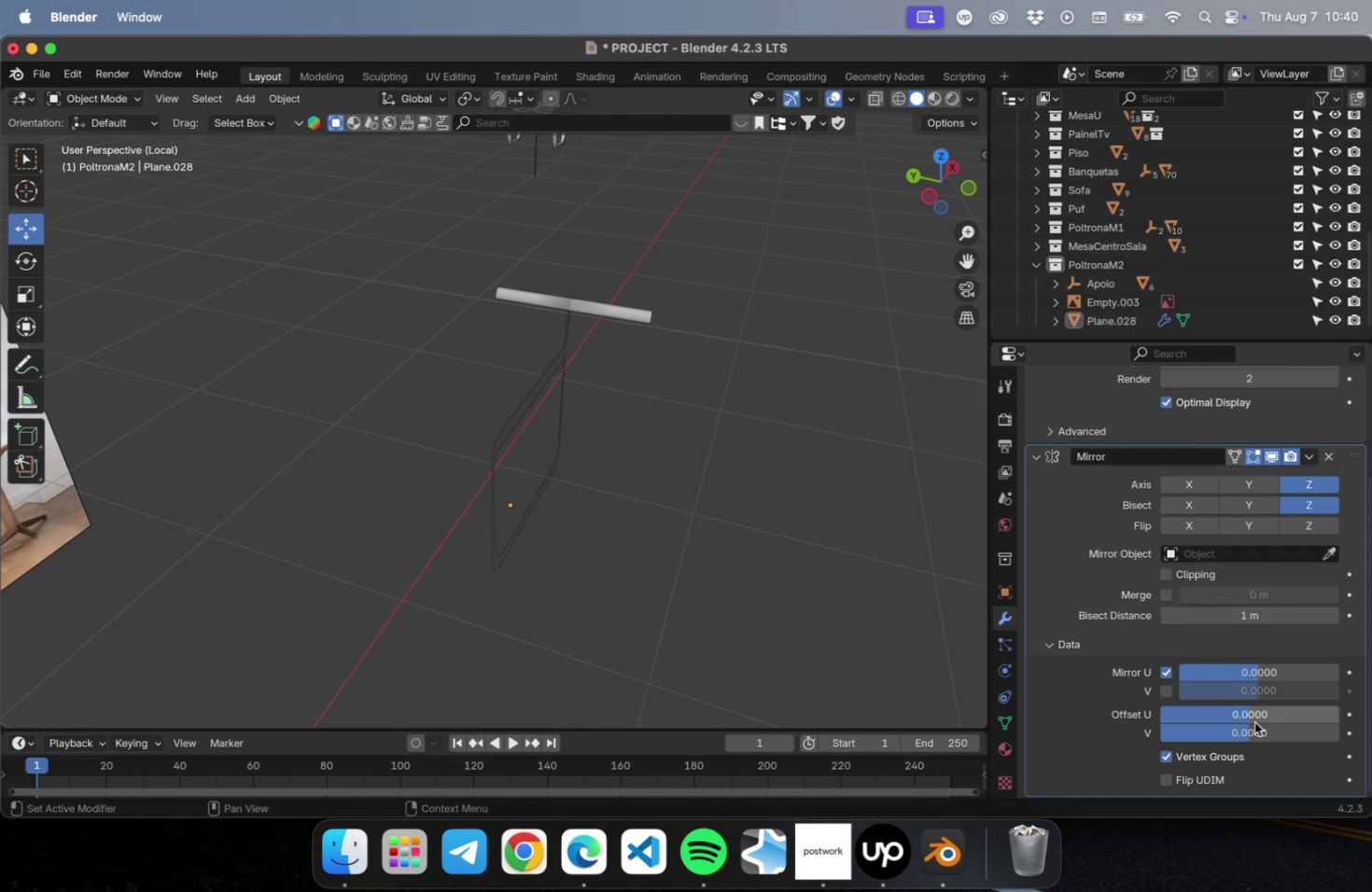 
left_click([1293, 522])
 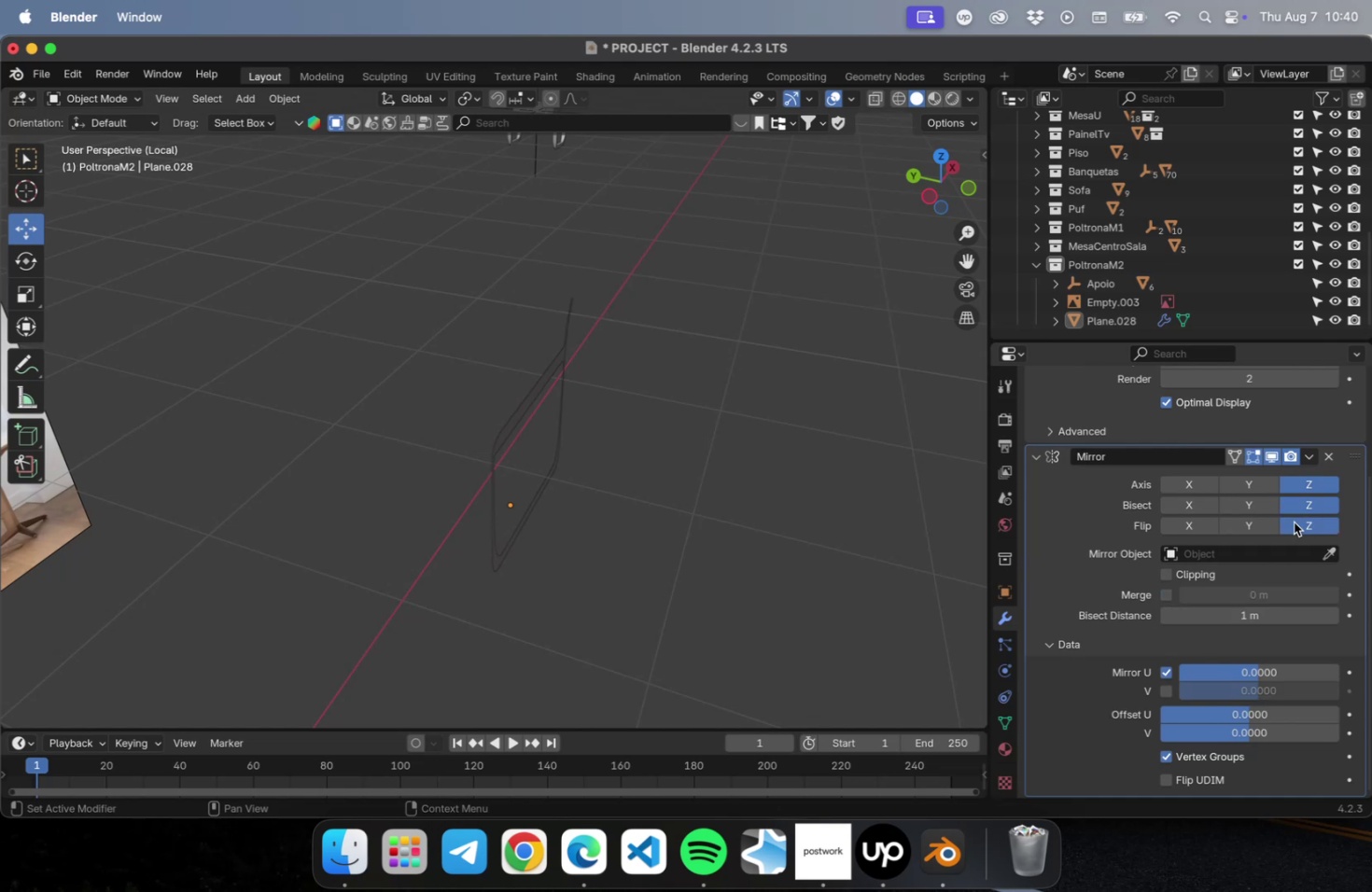 
left_click([1293, 522])
 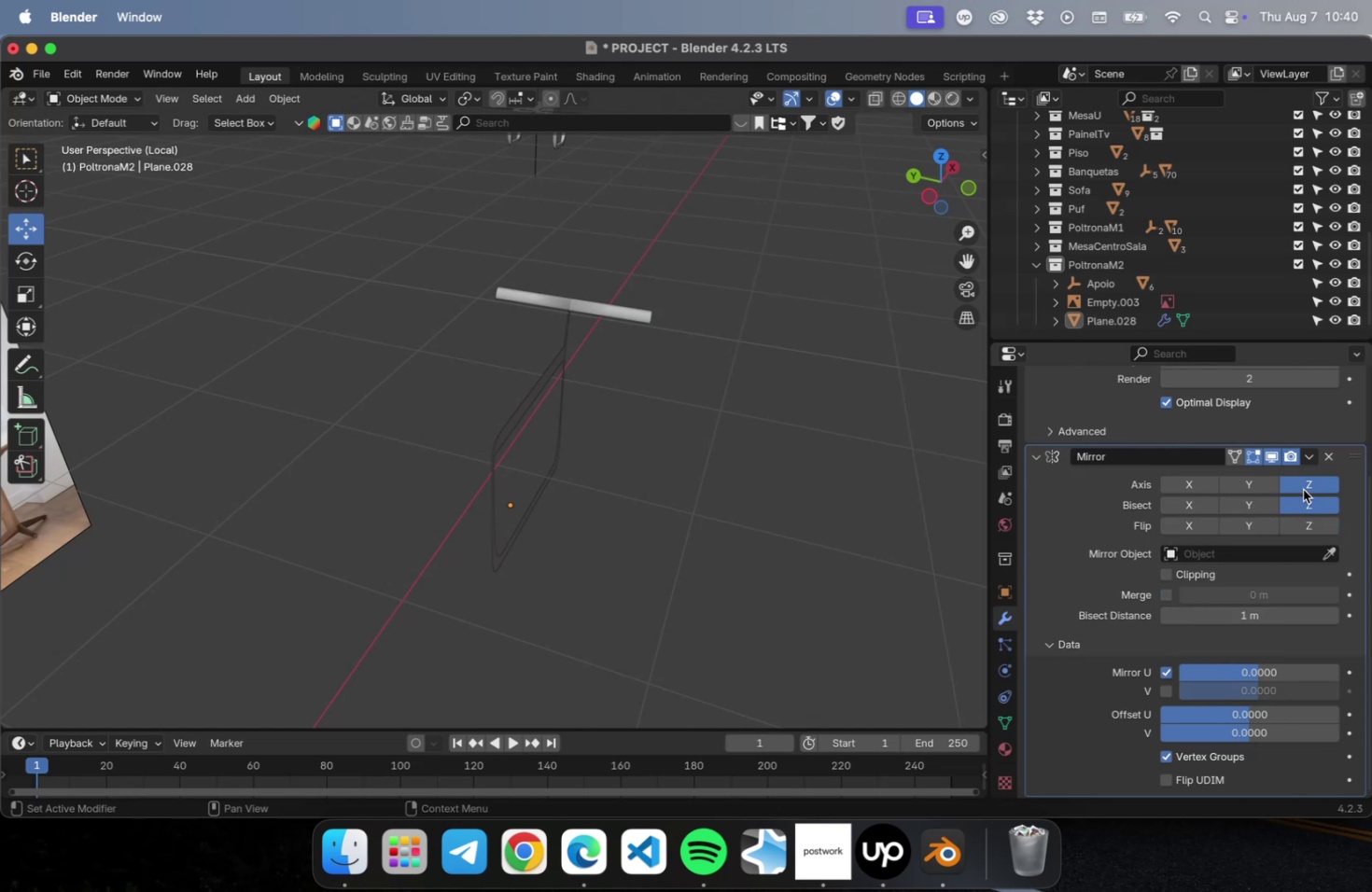 
left_click([1257, 486])
 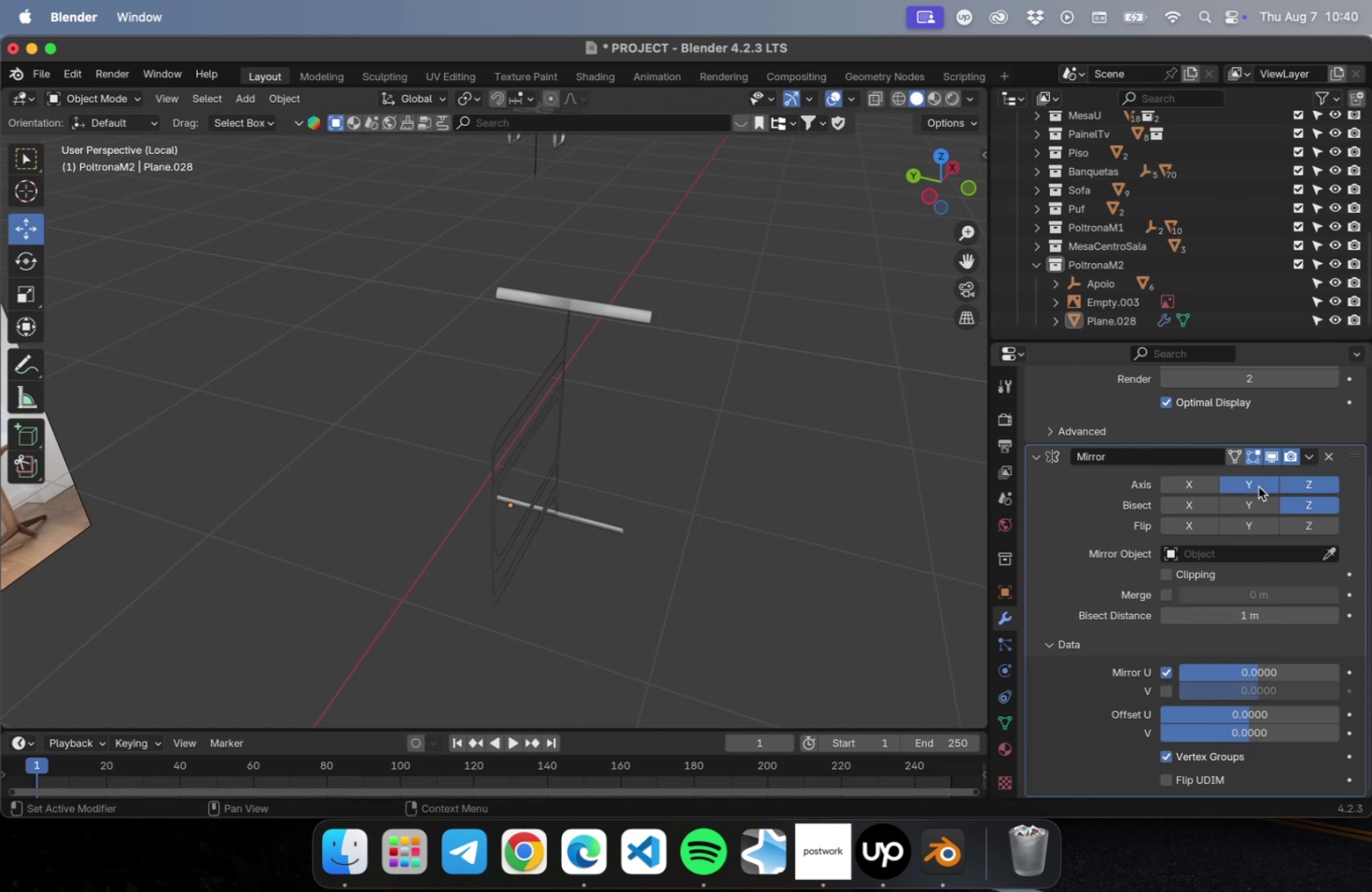 
left_click([1257, 486])
 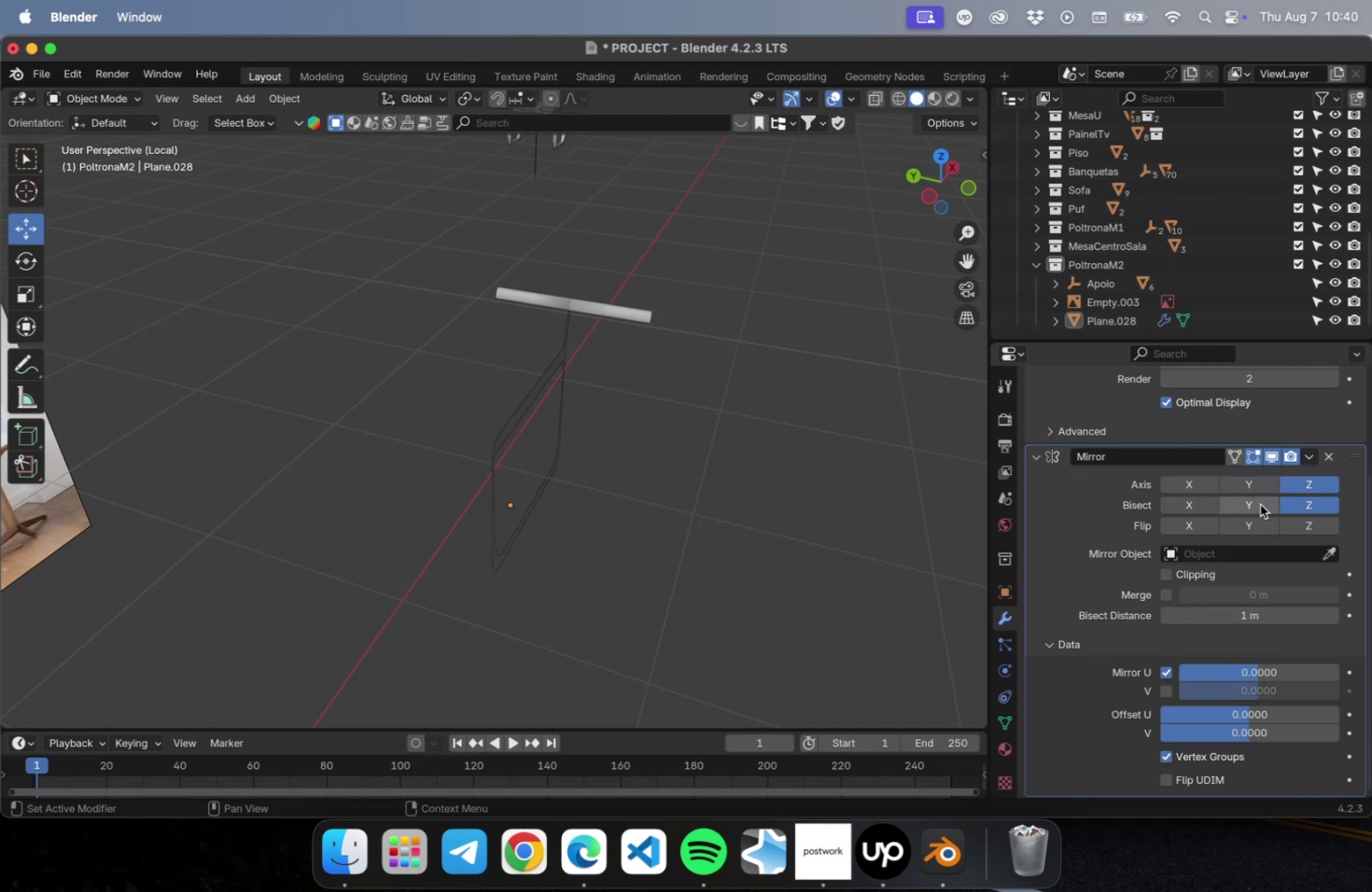 
left_click([1259, 504])
 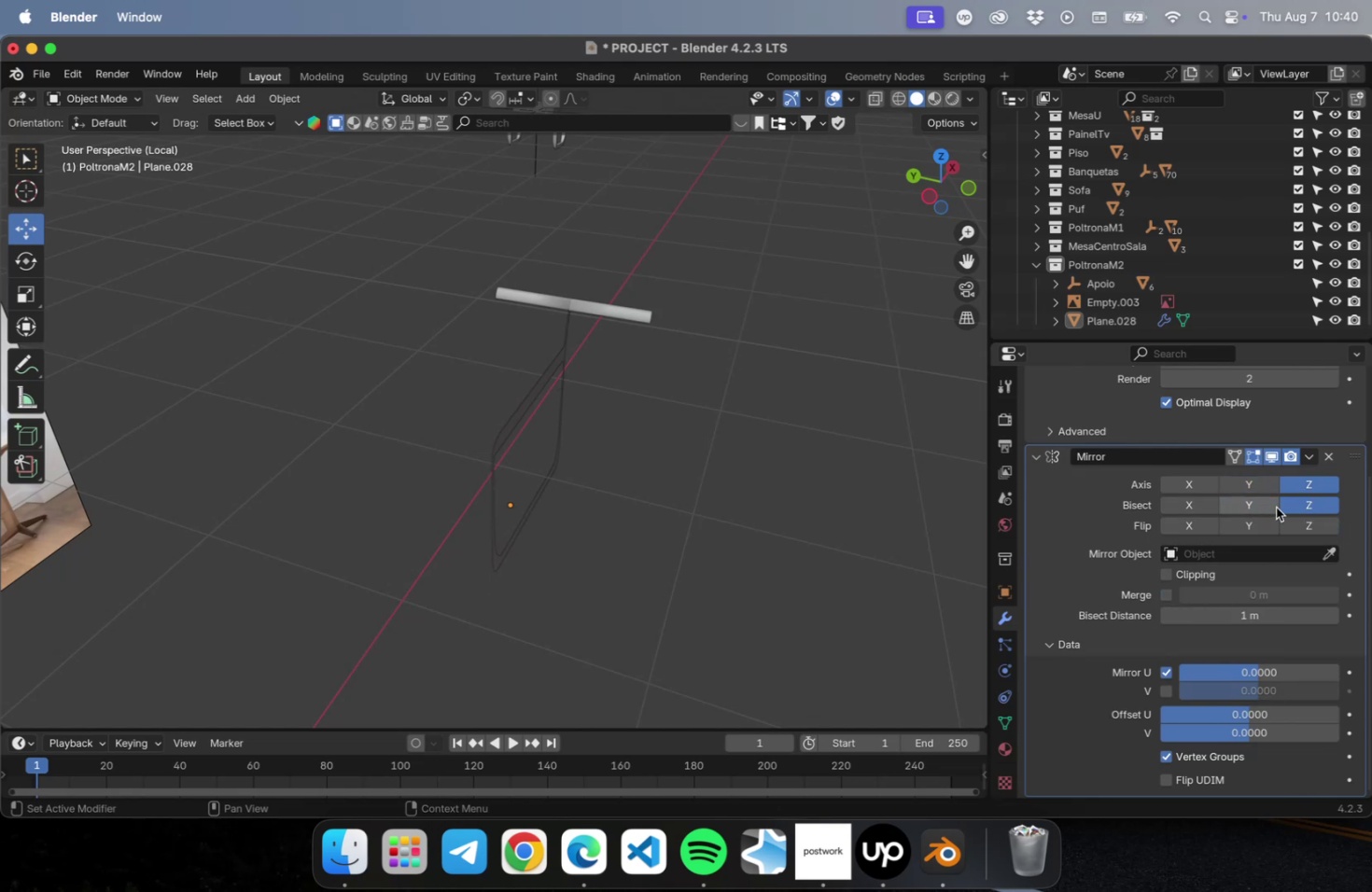 
double_click([1326, 508])
 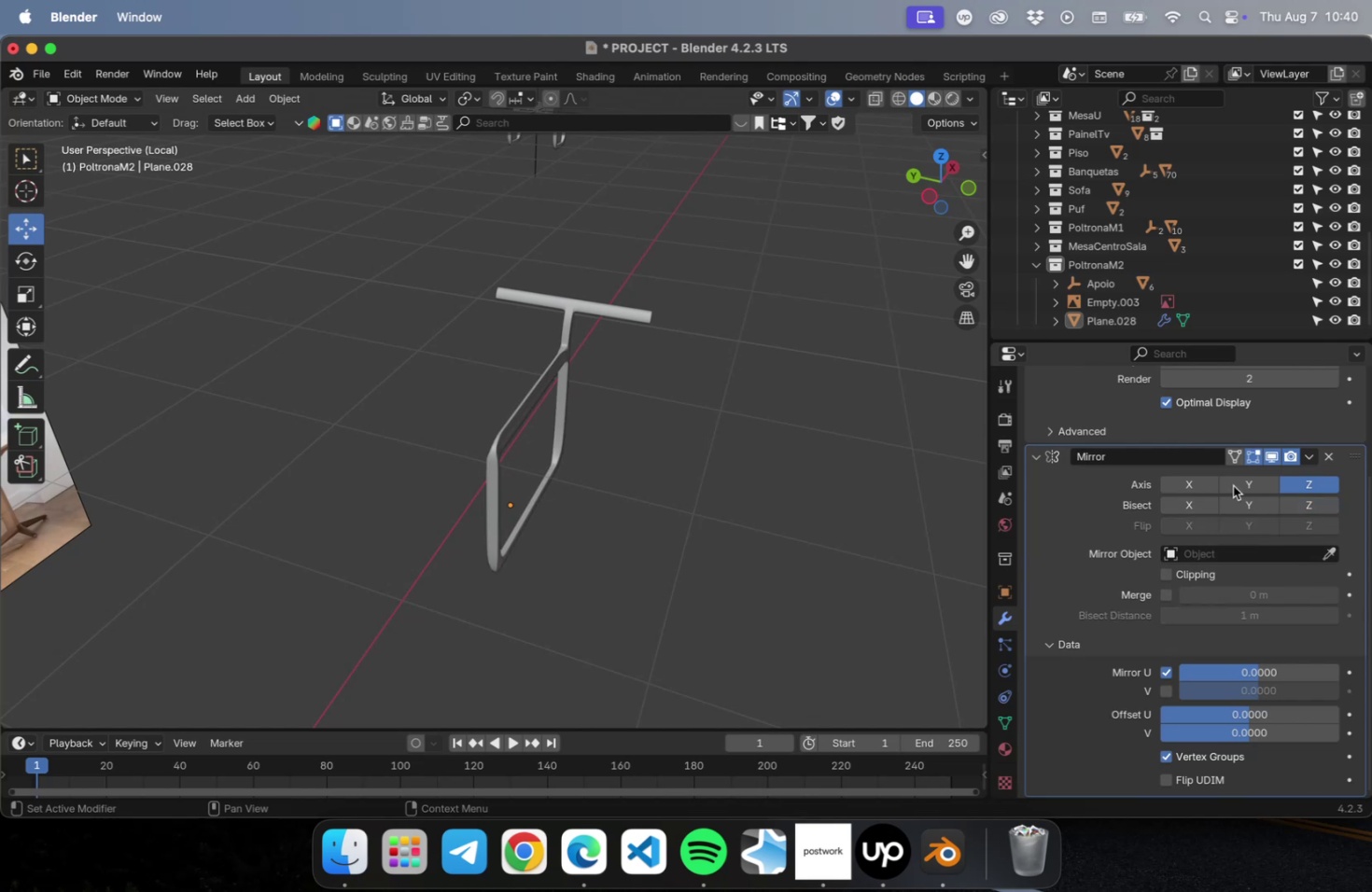 
left_click([1201, 481])
 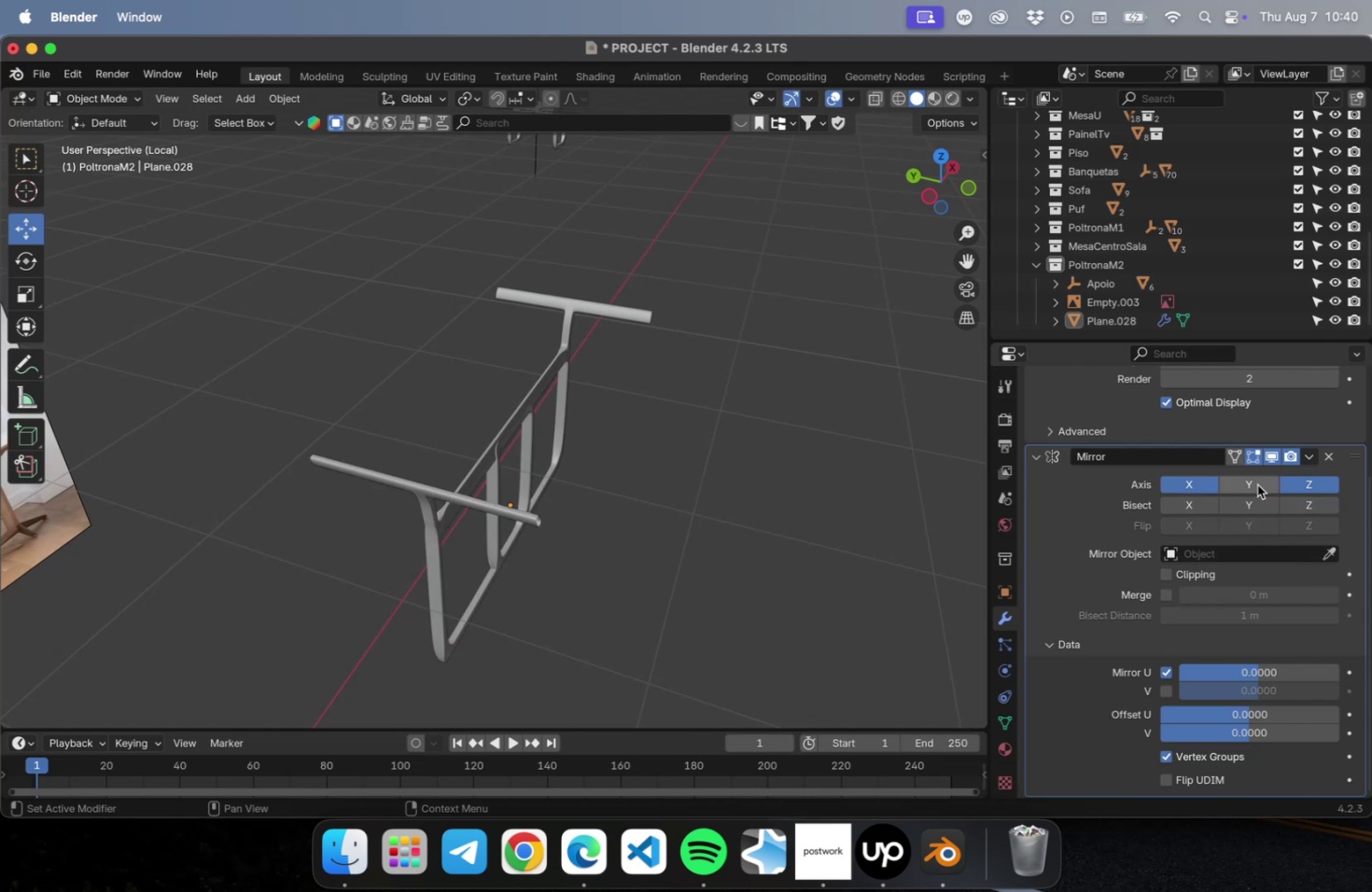 
left_click([1256, 484])
 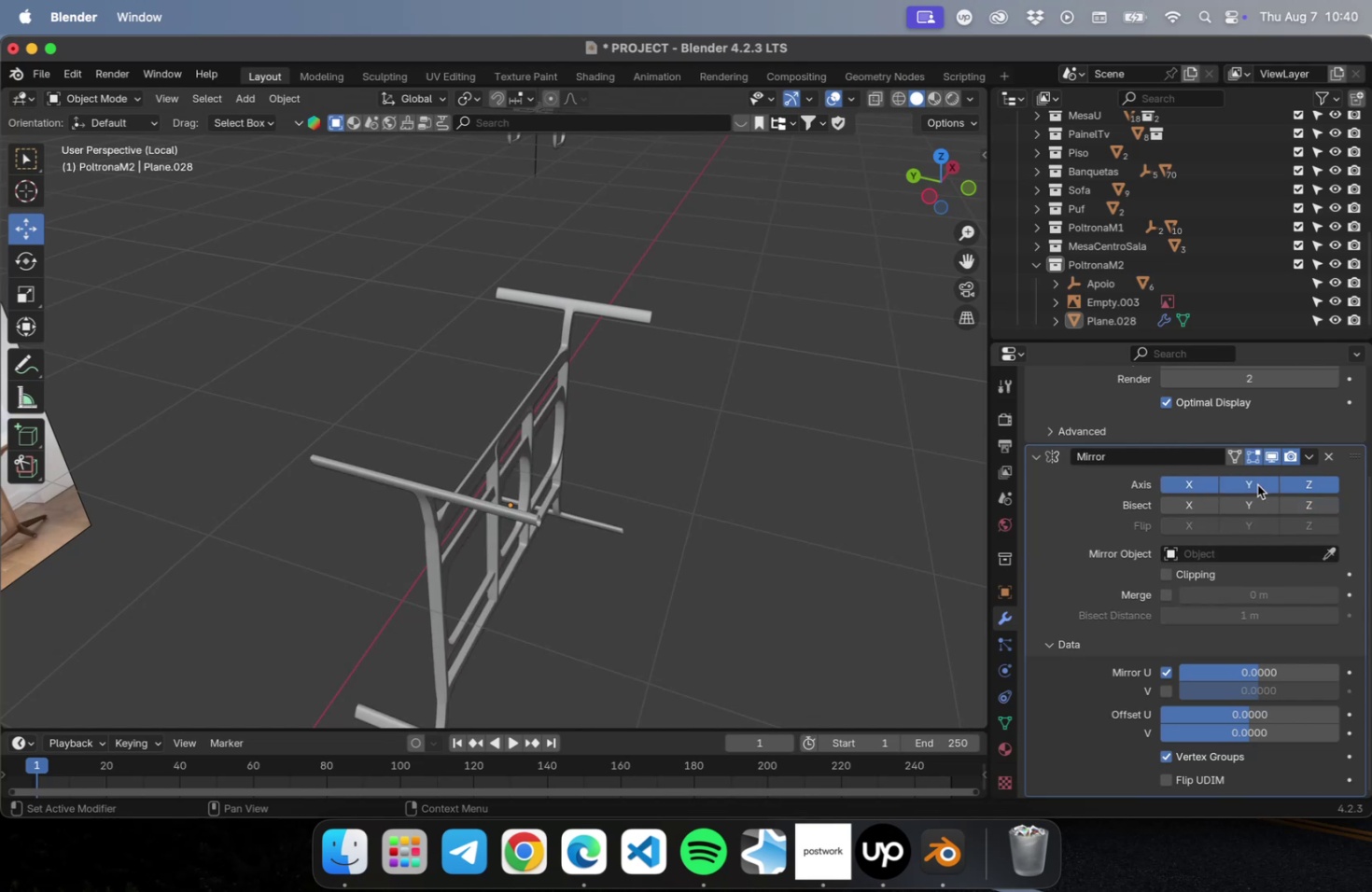 
left_click([1256, 484])
 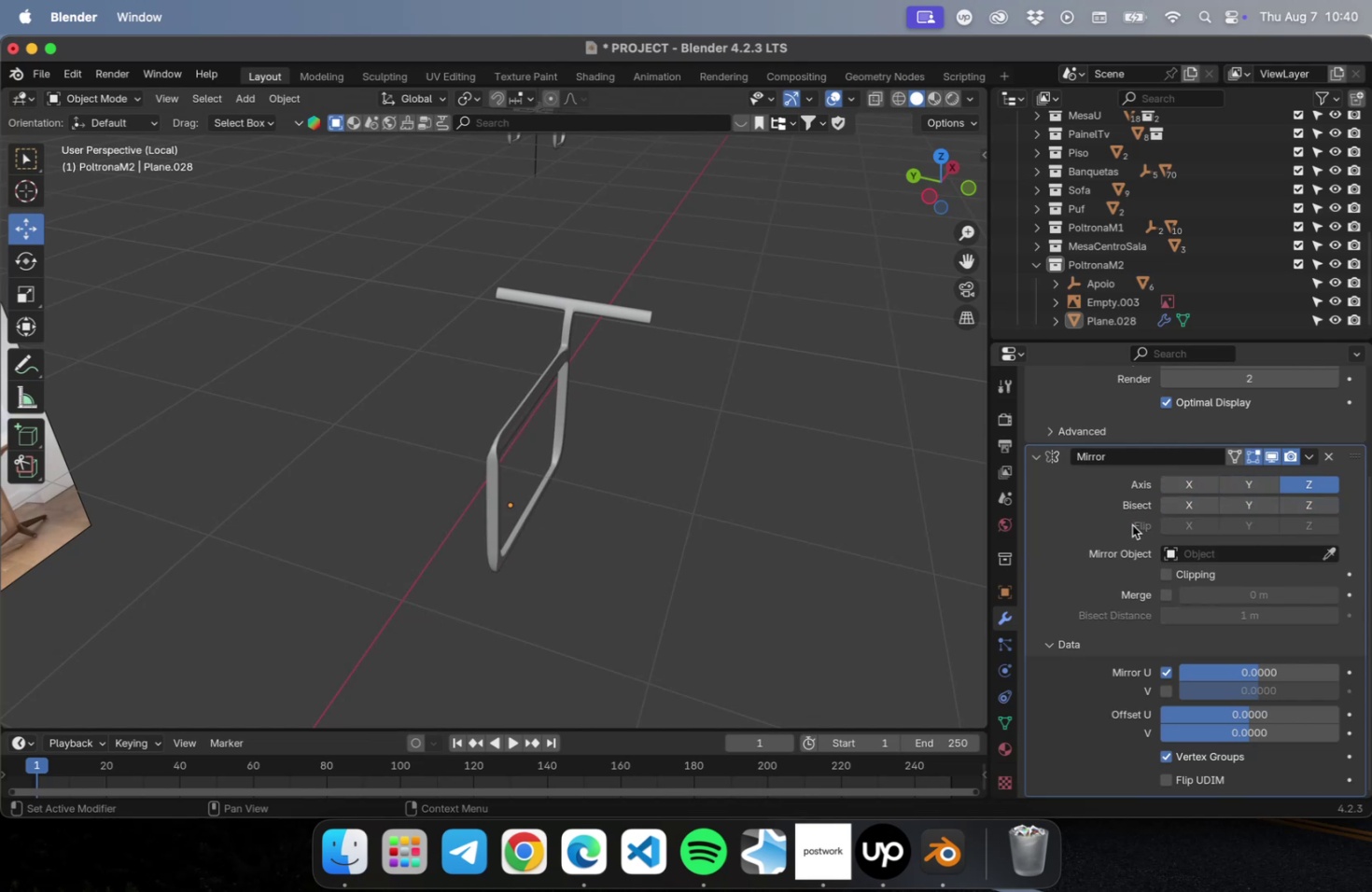 
wait(9.01)
 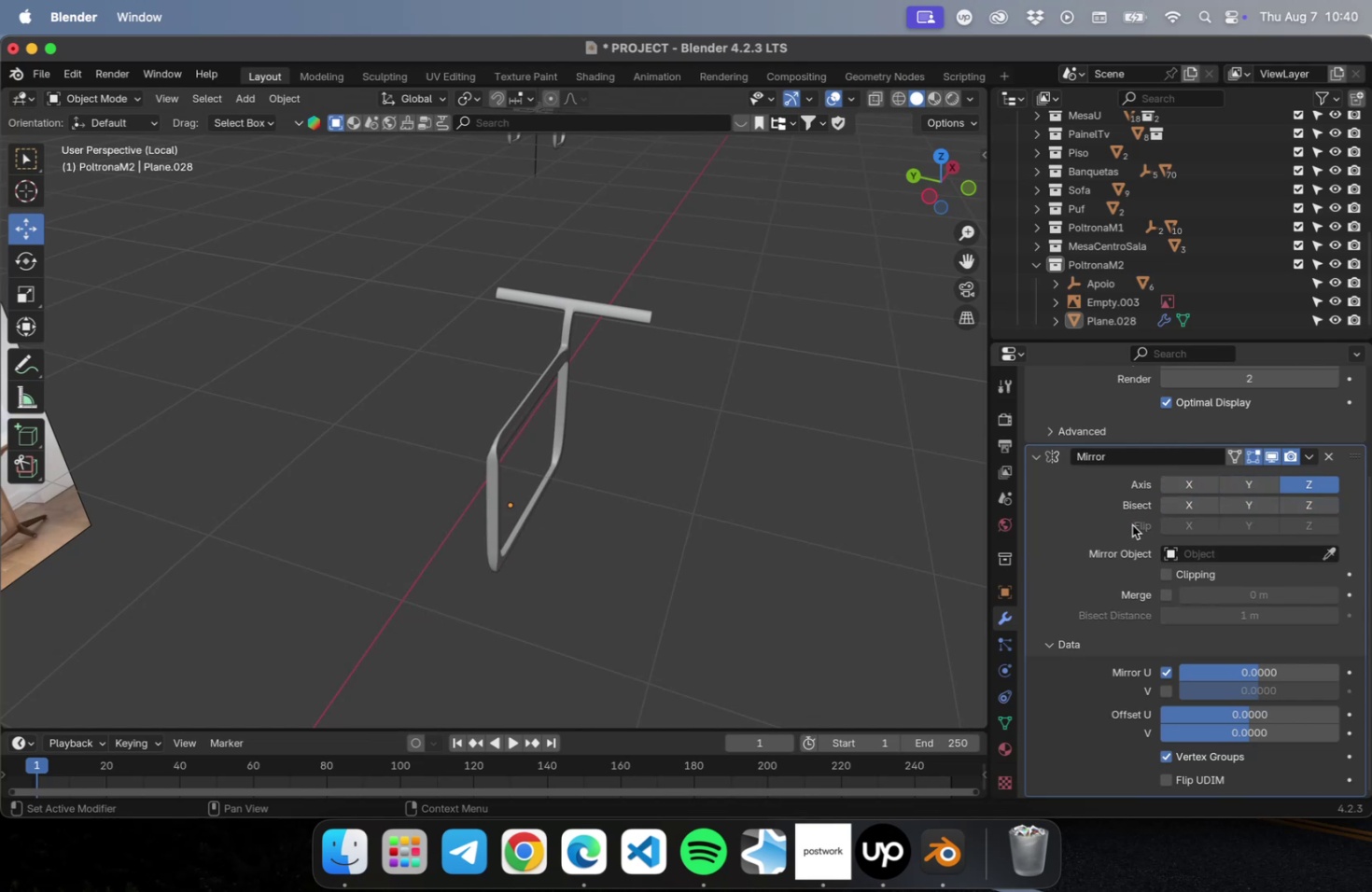 
left_click([1213, 487])
 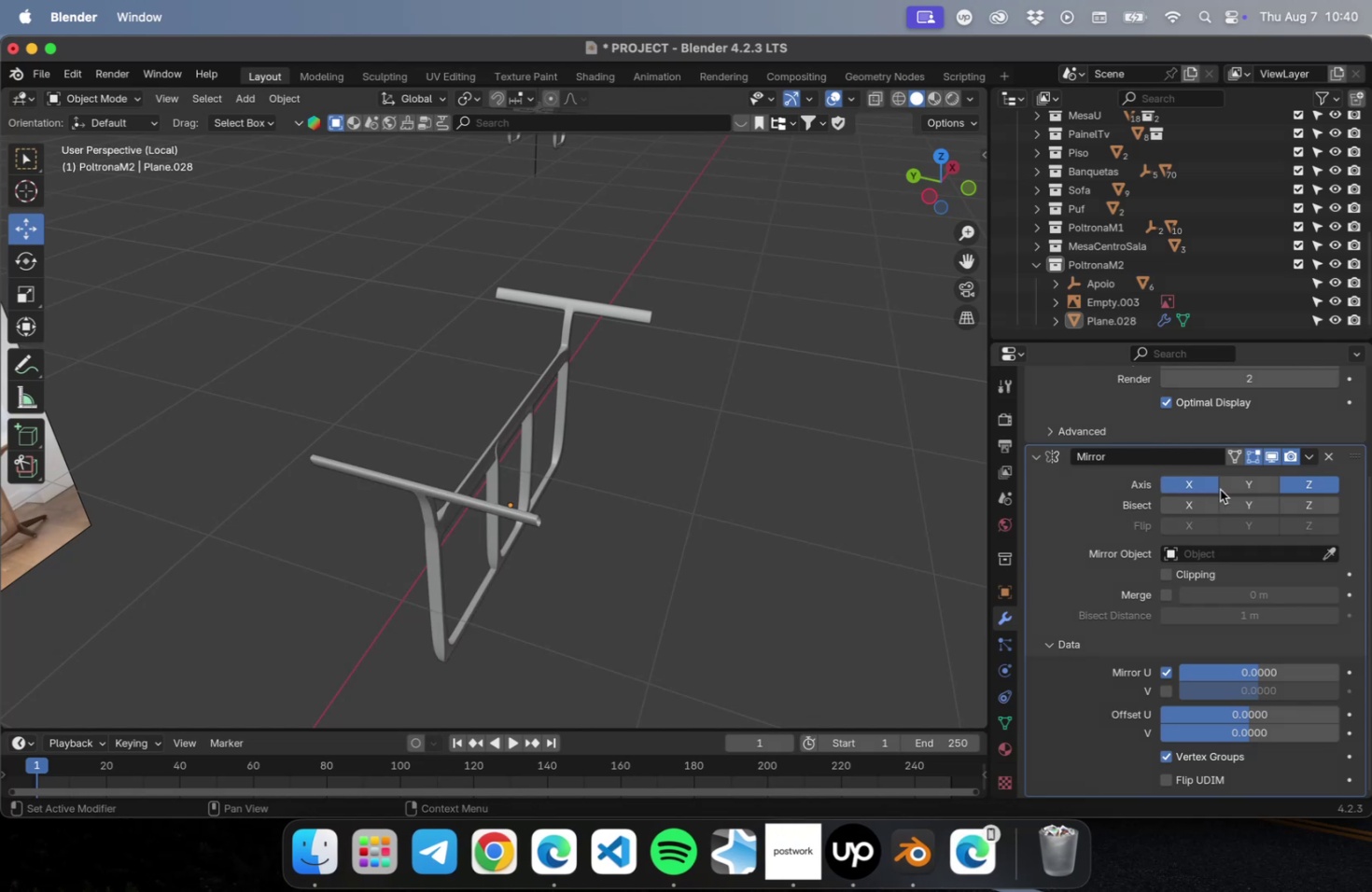 
left_click([1308, 487])
 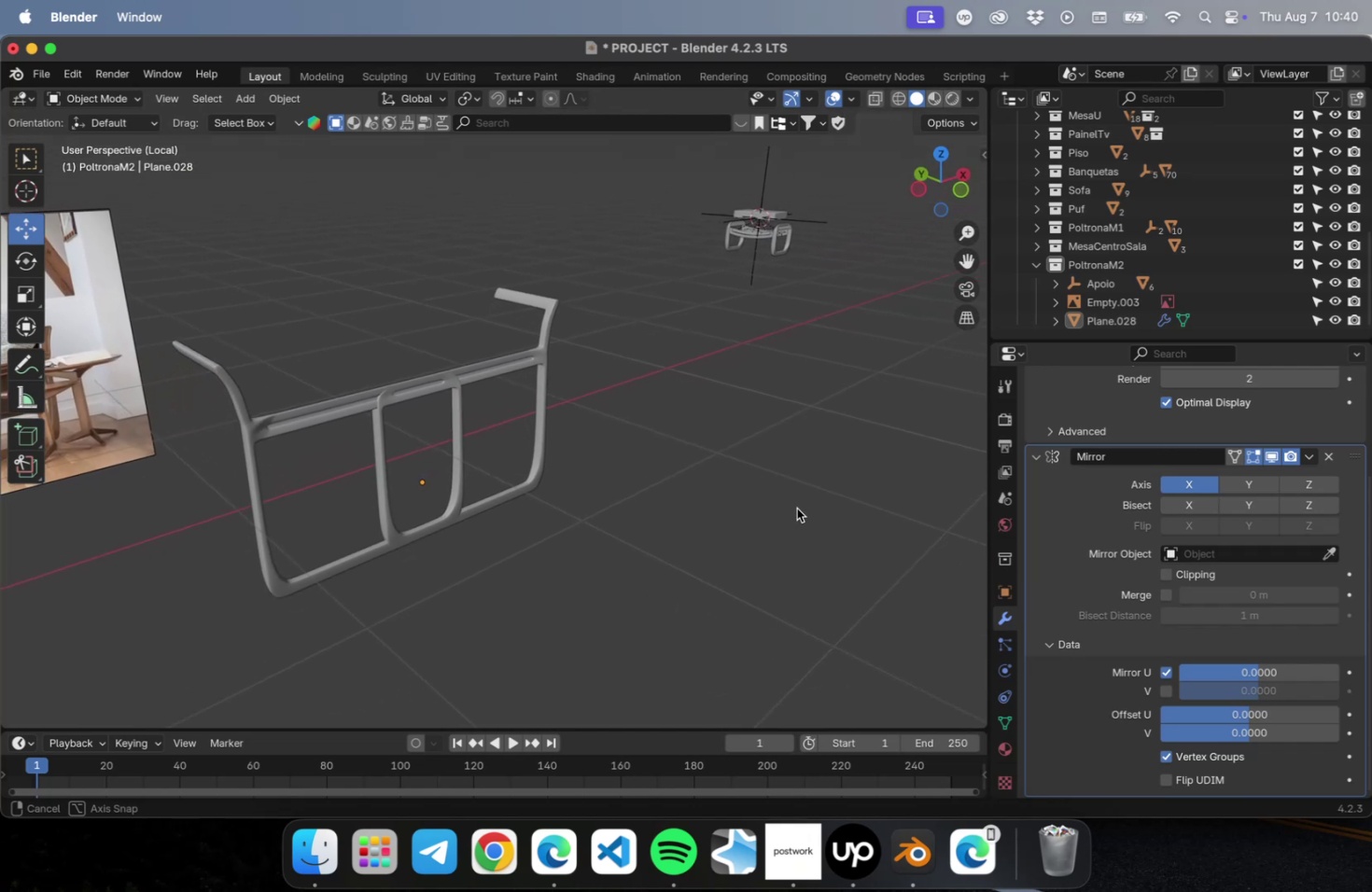 
wait(11.3)
 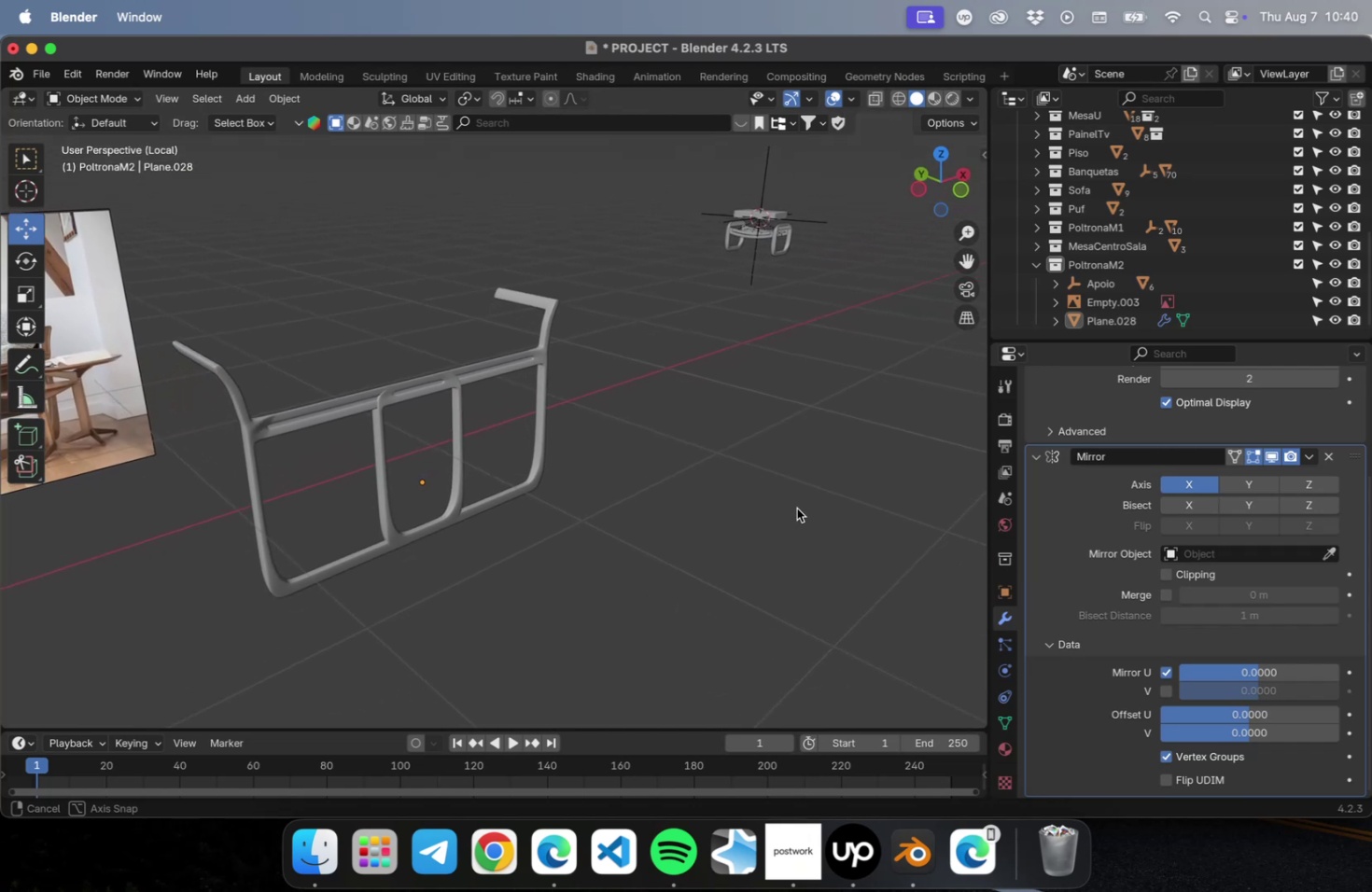 
left_click([1169, 577])
 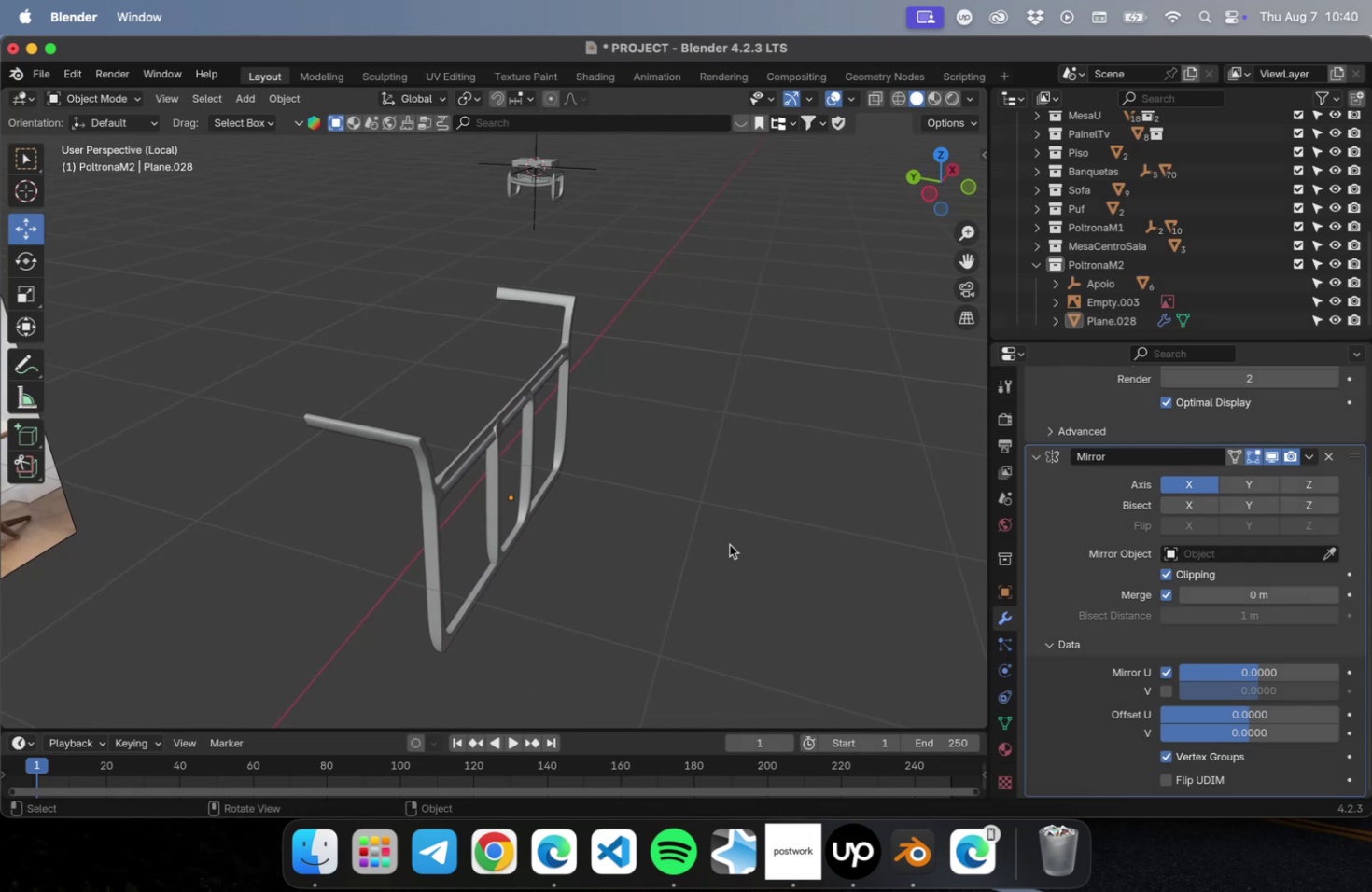 
wait(13.7)
 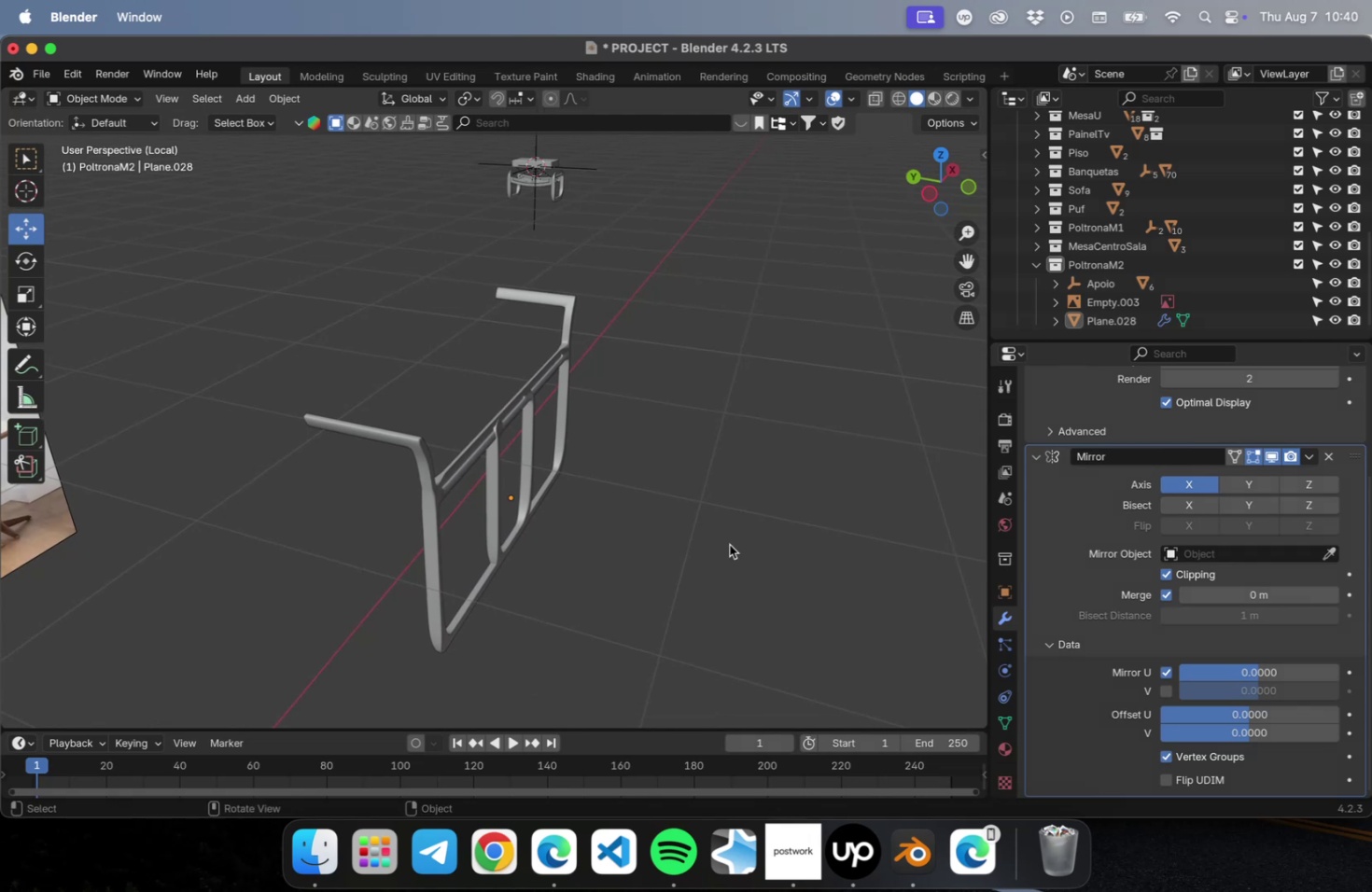 
left_click([1299, 484])
 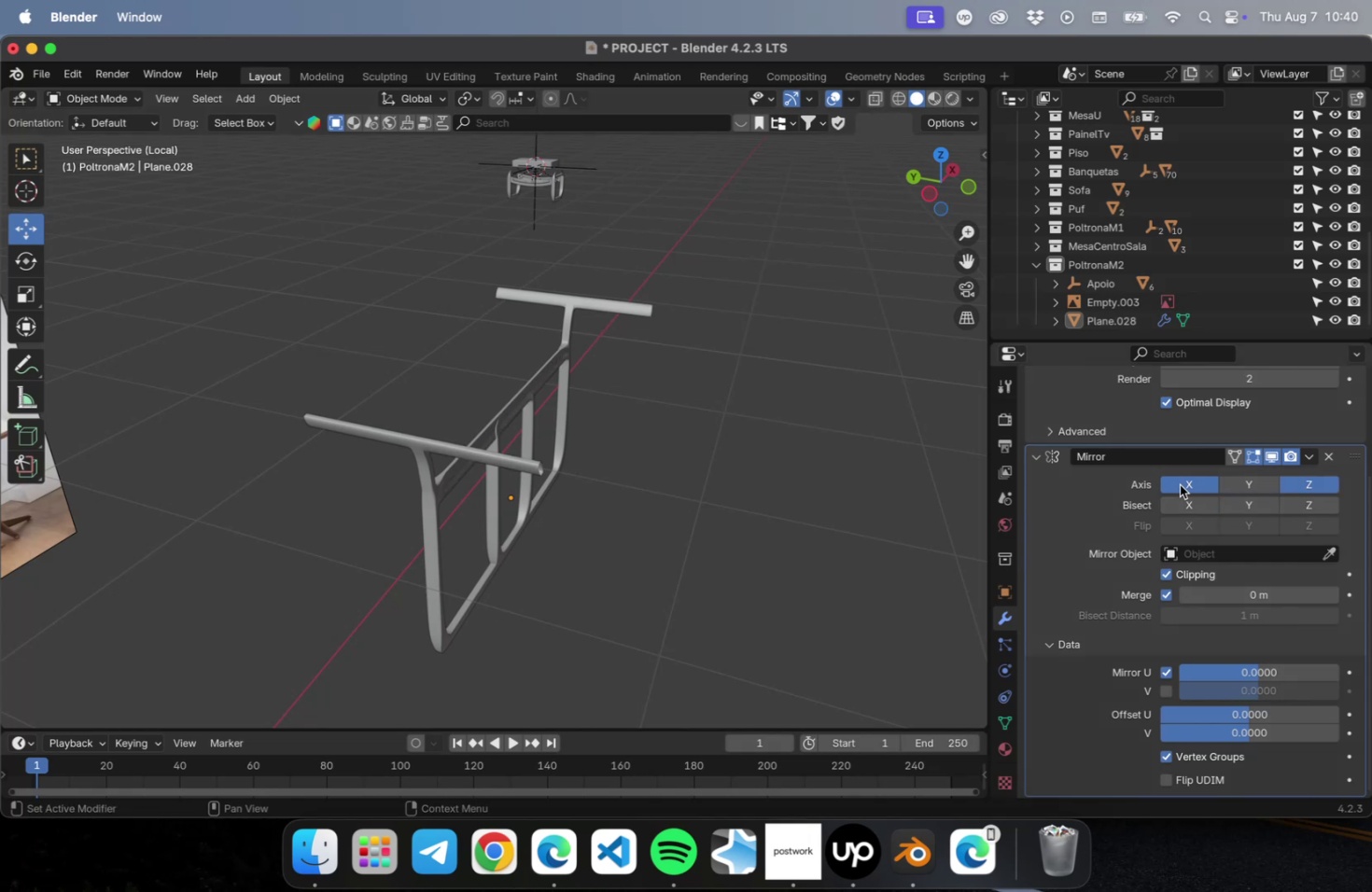 
left_click([1183, 484])
 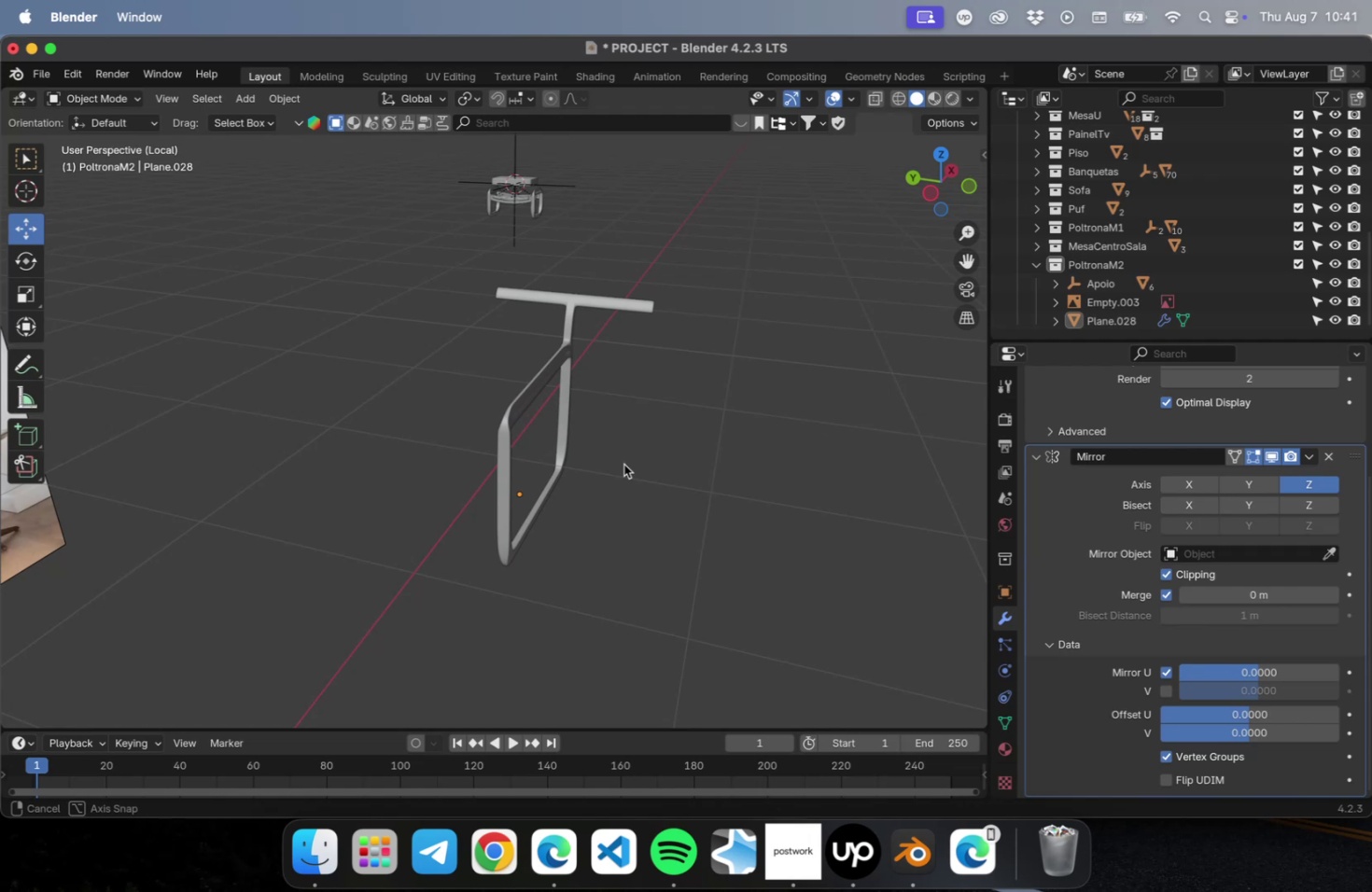 
wait(38.49)
 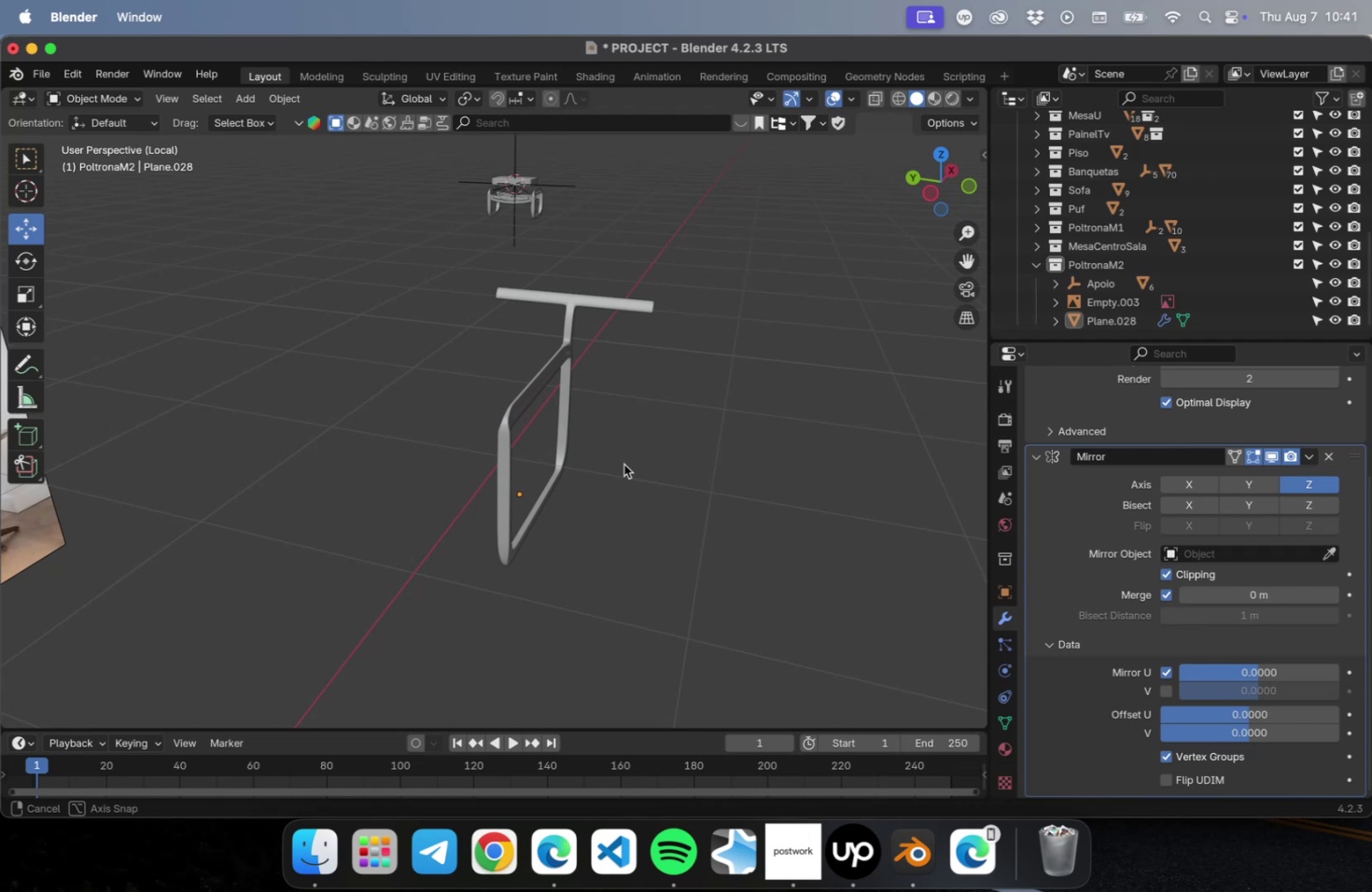 
left_click([517, 412])
 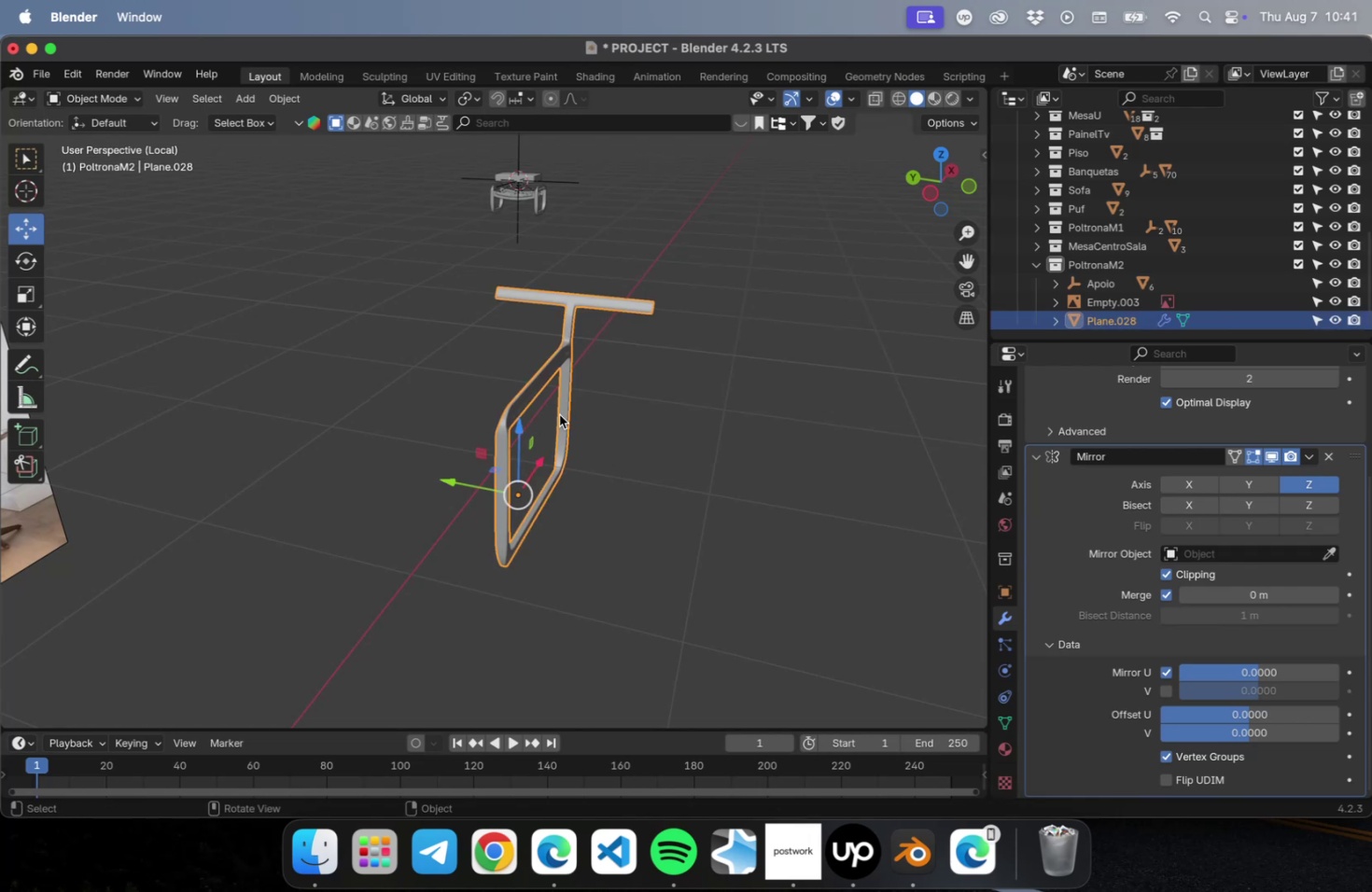 
mouse_move([529, 423])
 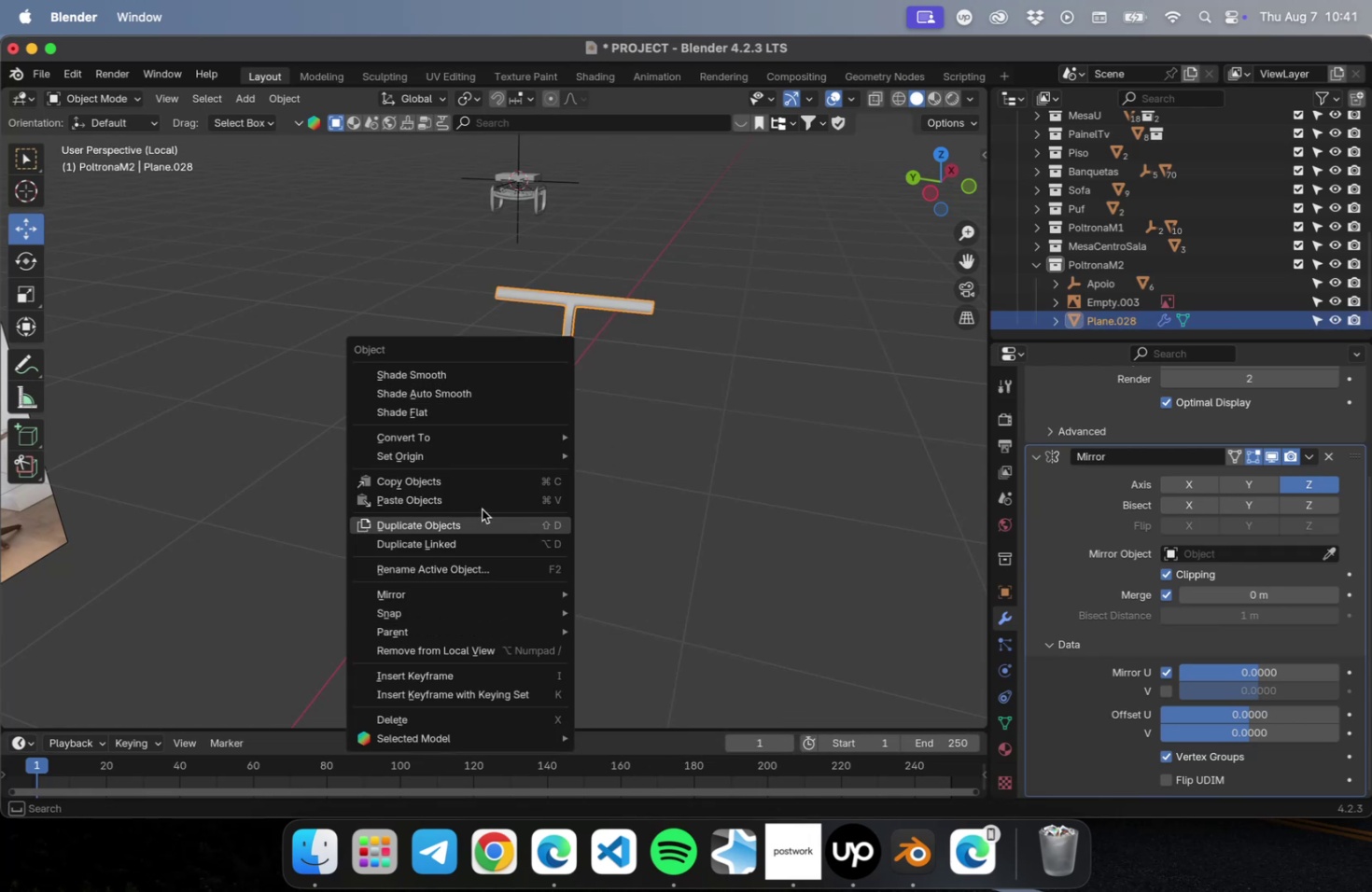 
mouse_move([505, 459])
 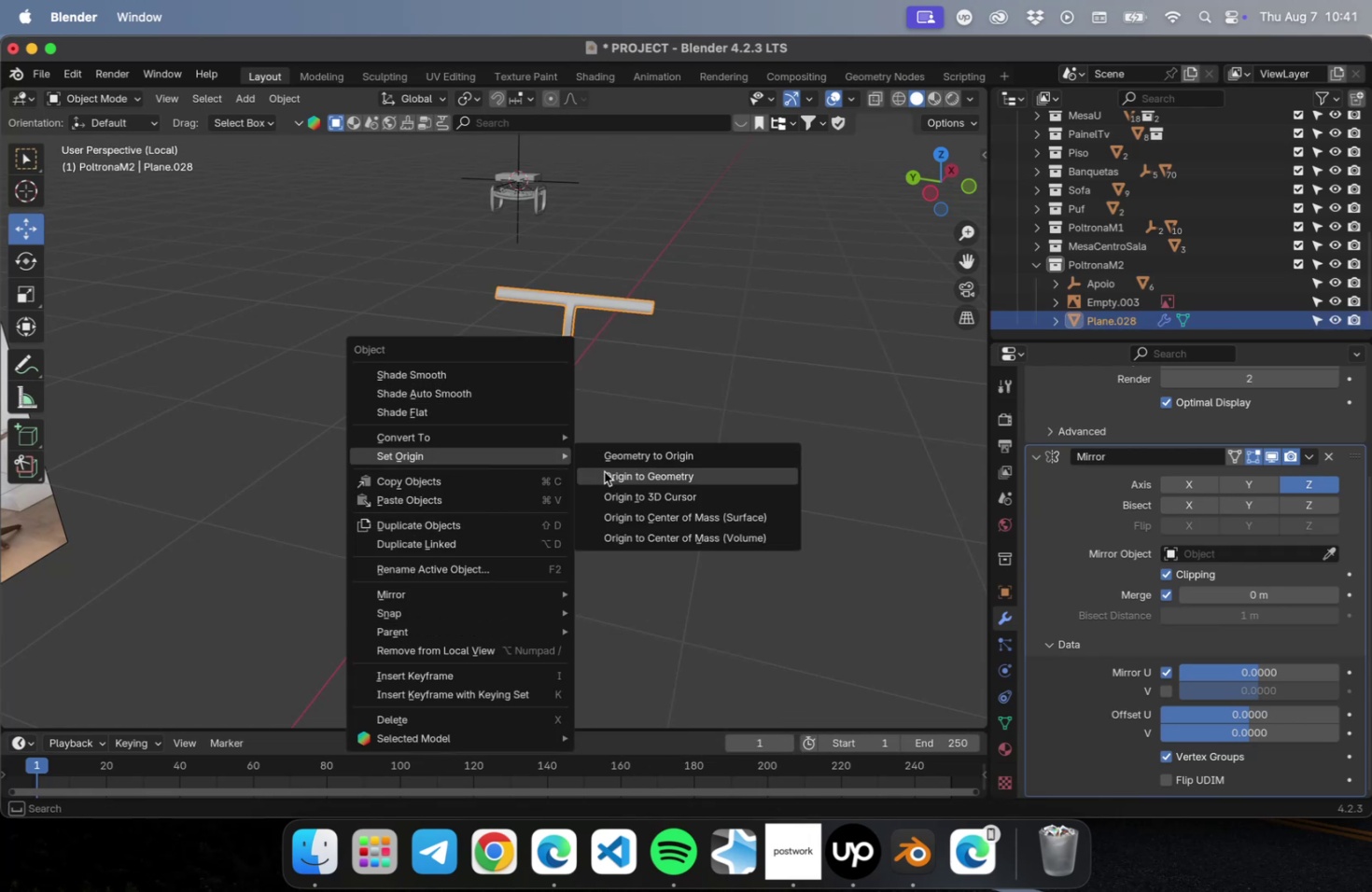 
left_click([604, 471])
 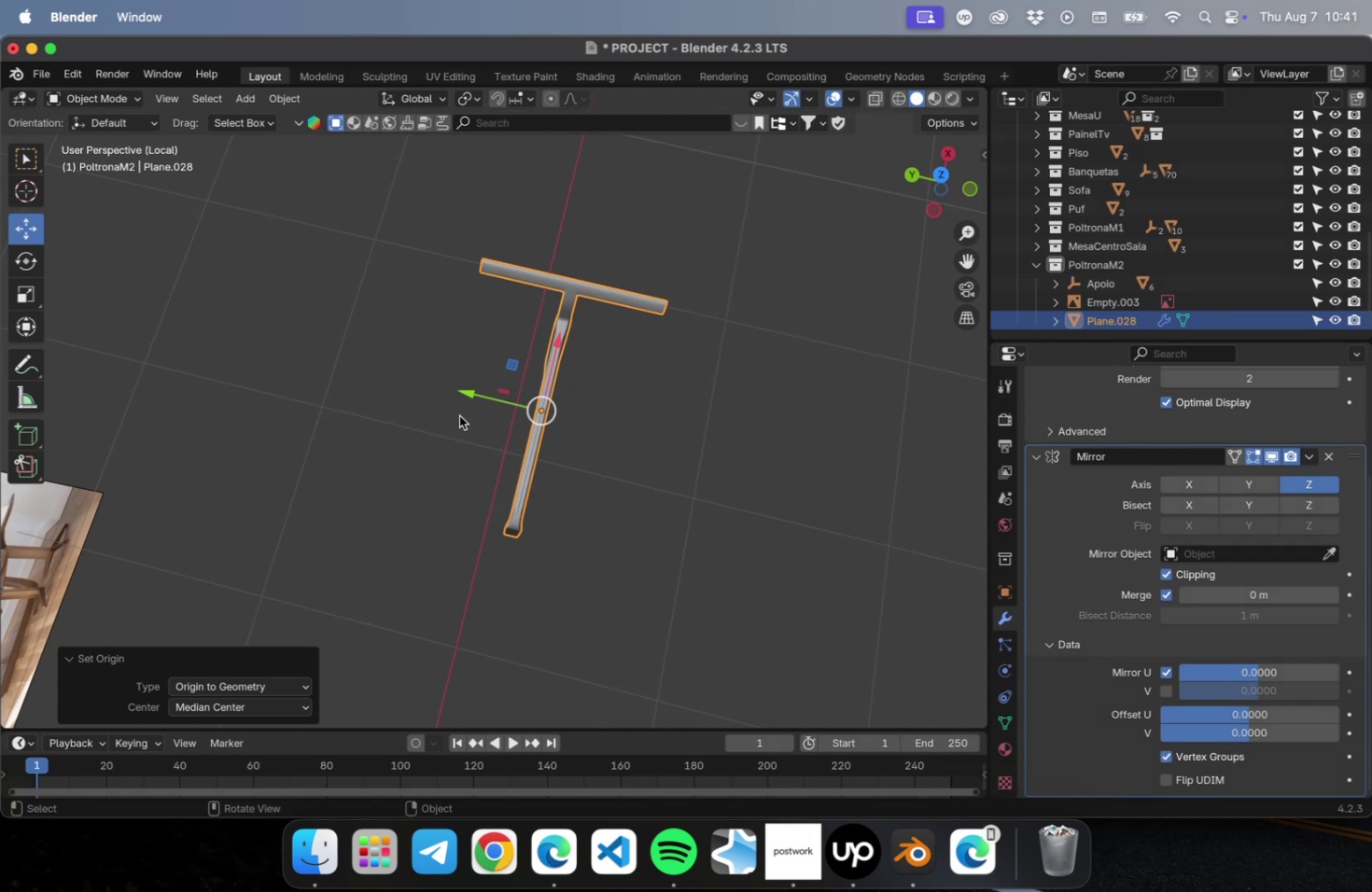 
wait(11.67)
 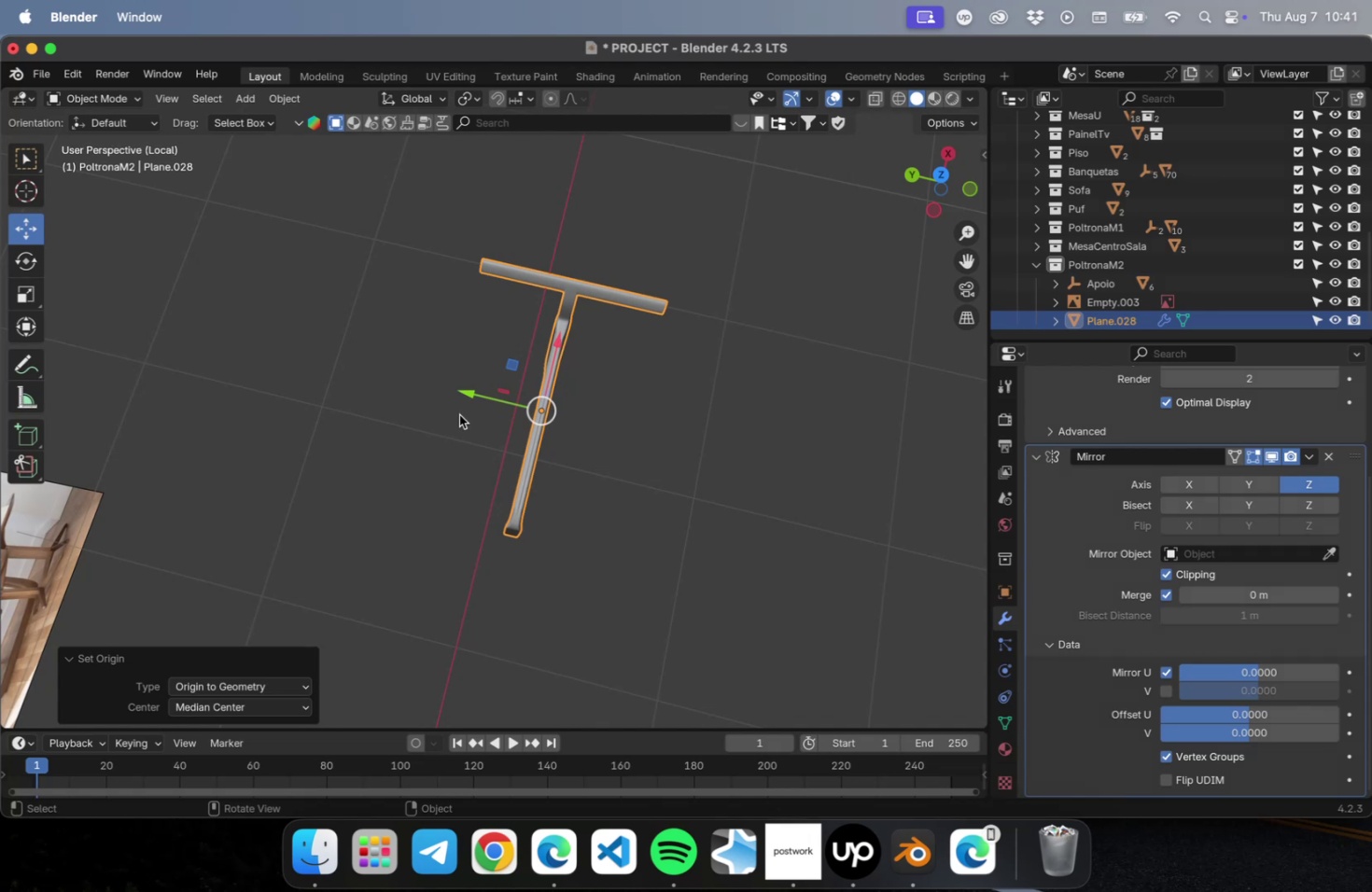 
key(Meta+A)
 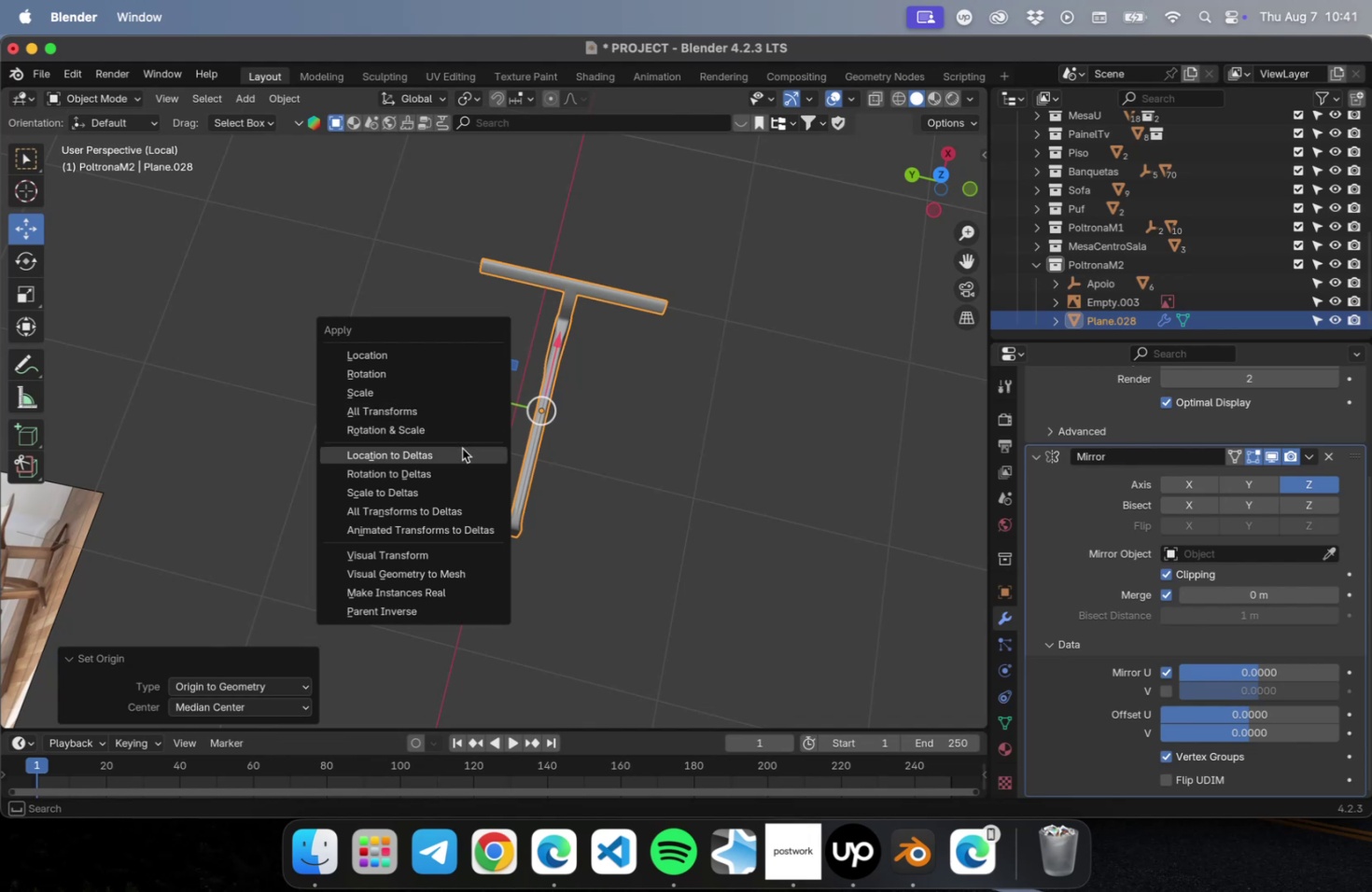 
left_click([452, 411])
 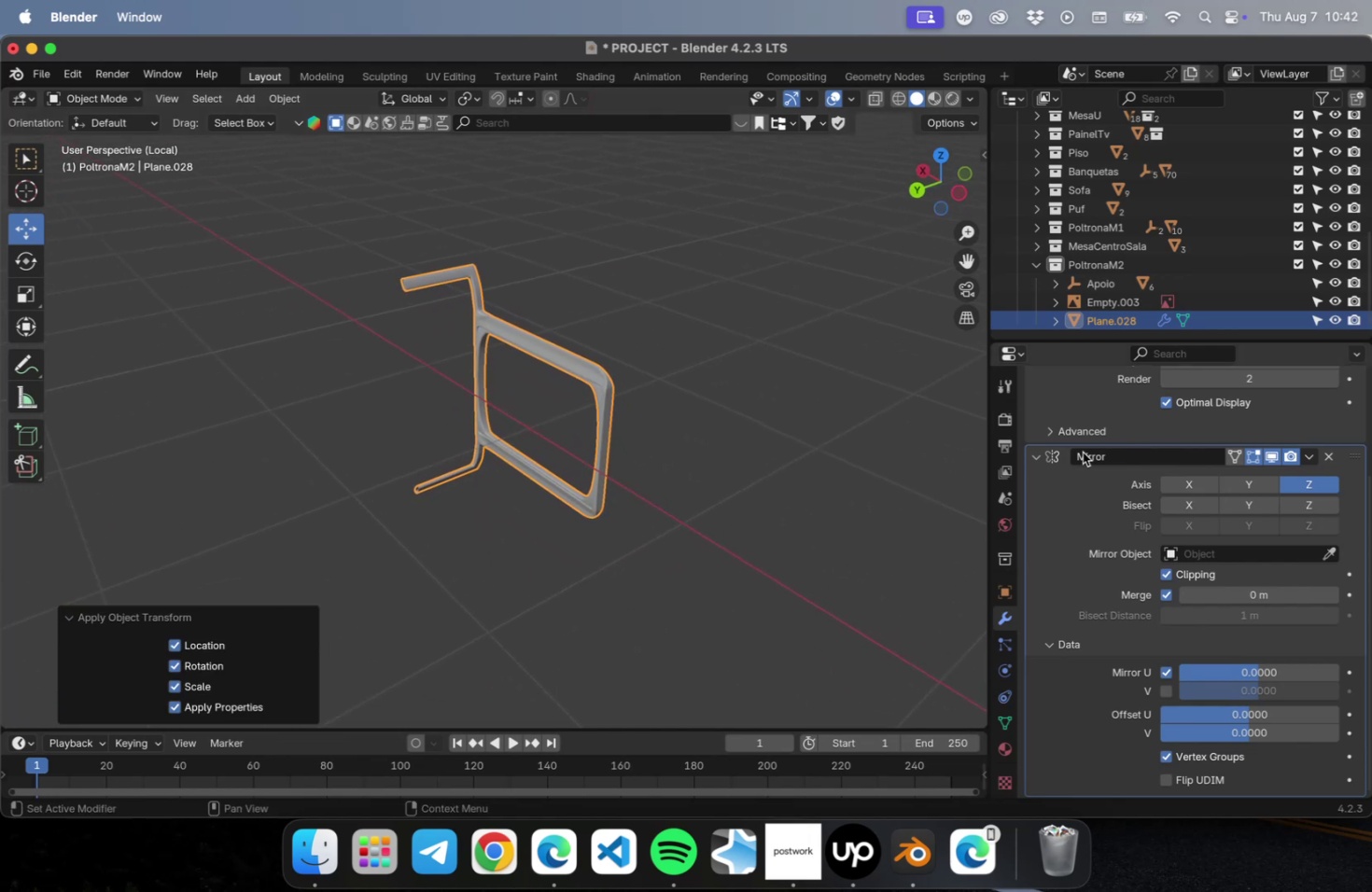 
left_click([1197, 483])
 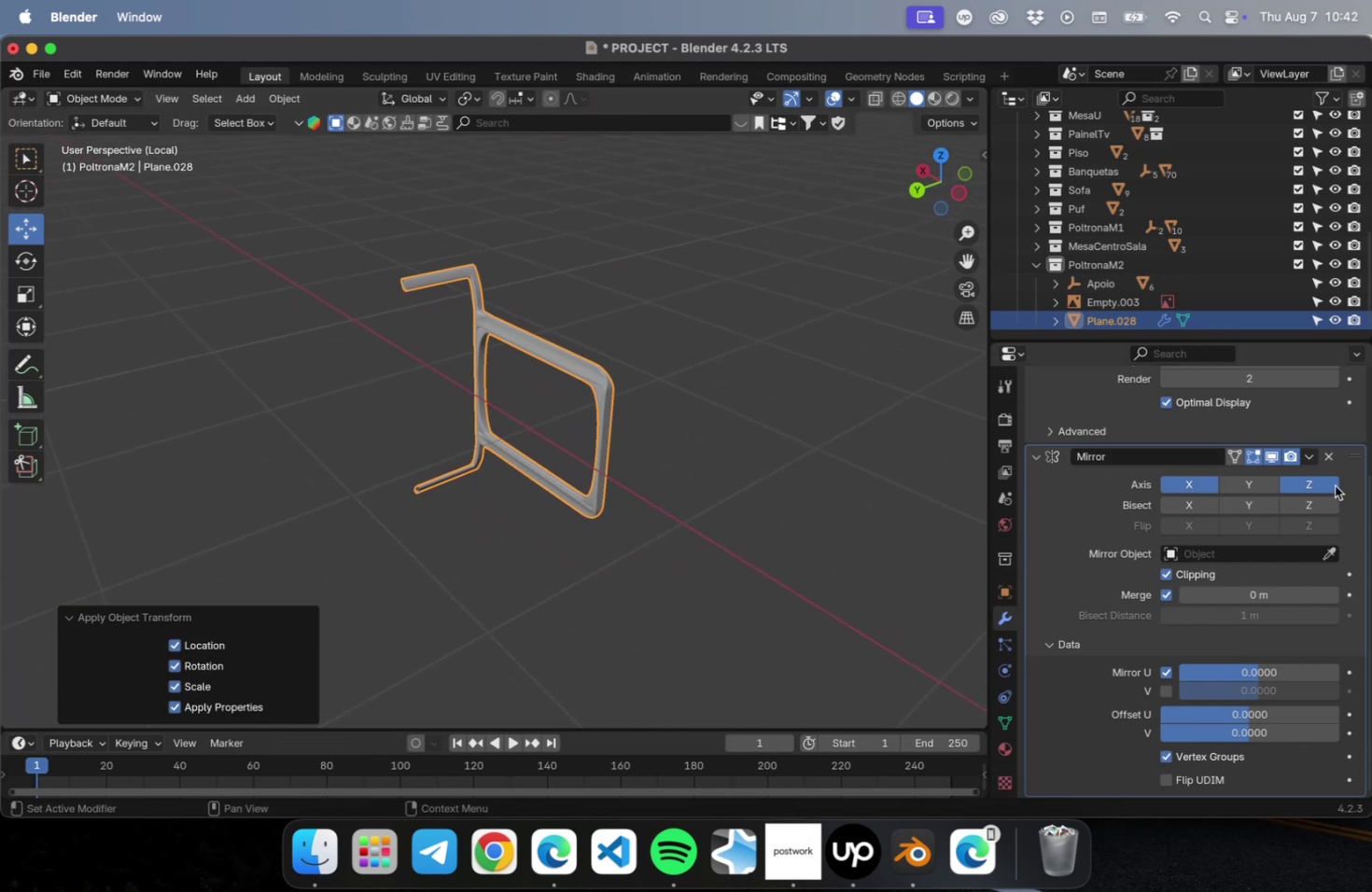 
left_click([1332, 485])
 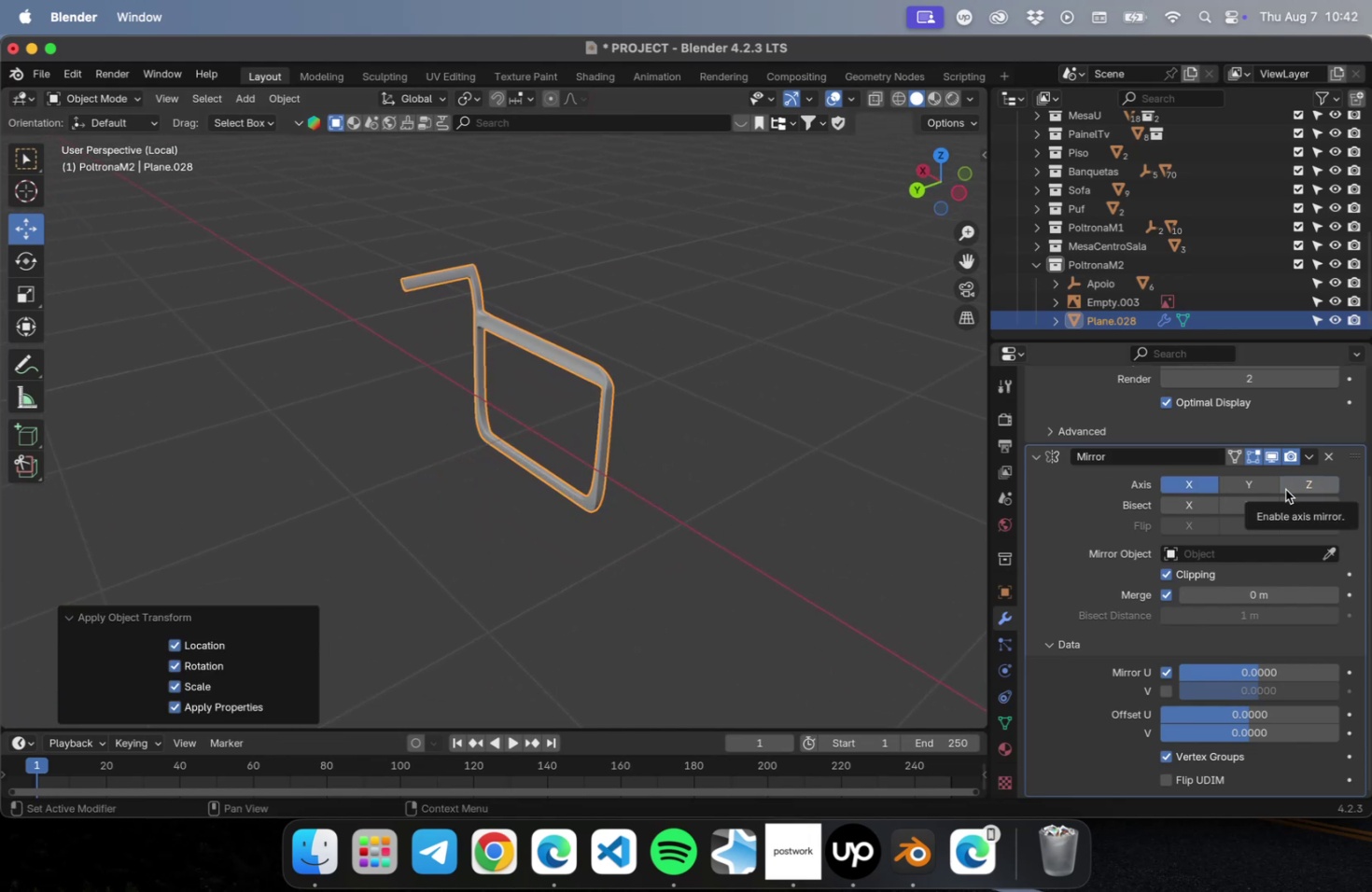 
left_click([1266, 488])
 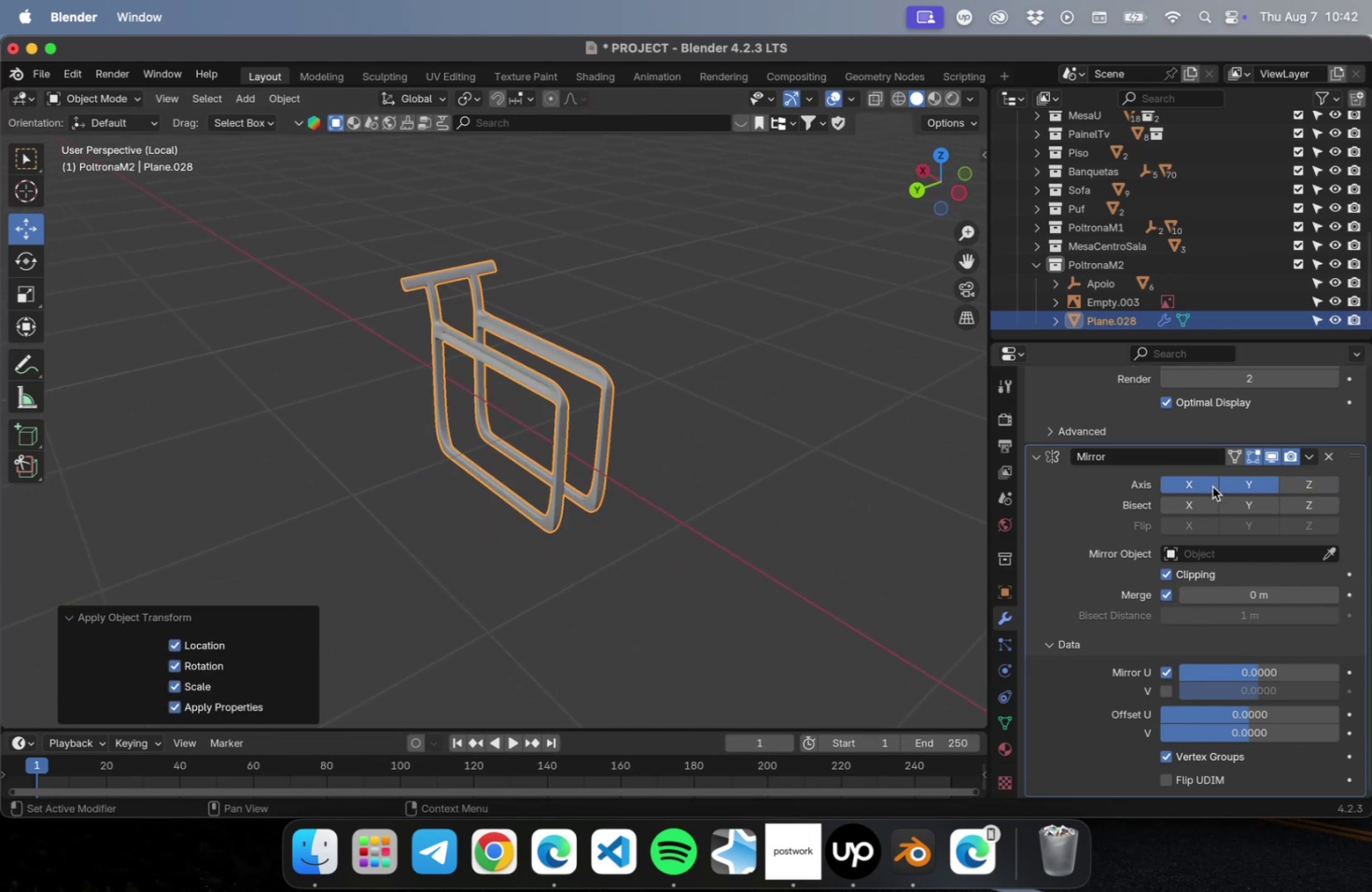 
left_click([1194, 485])
 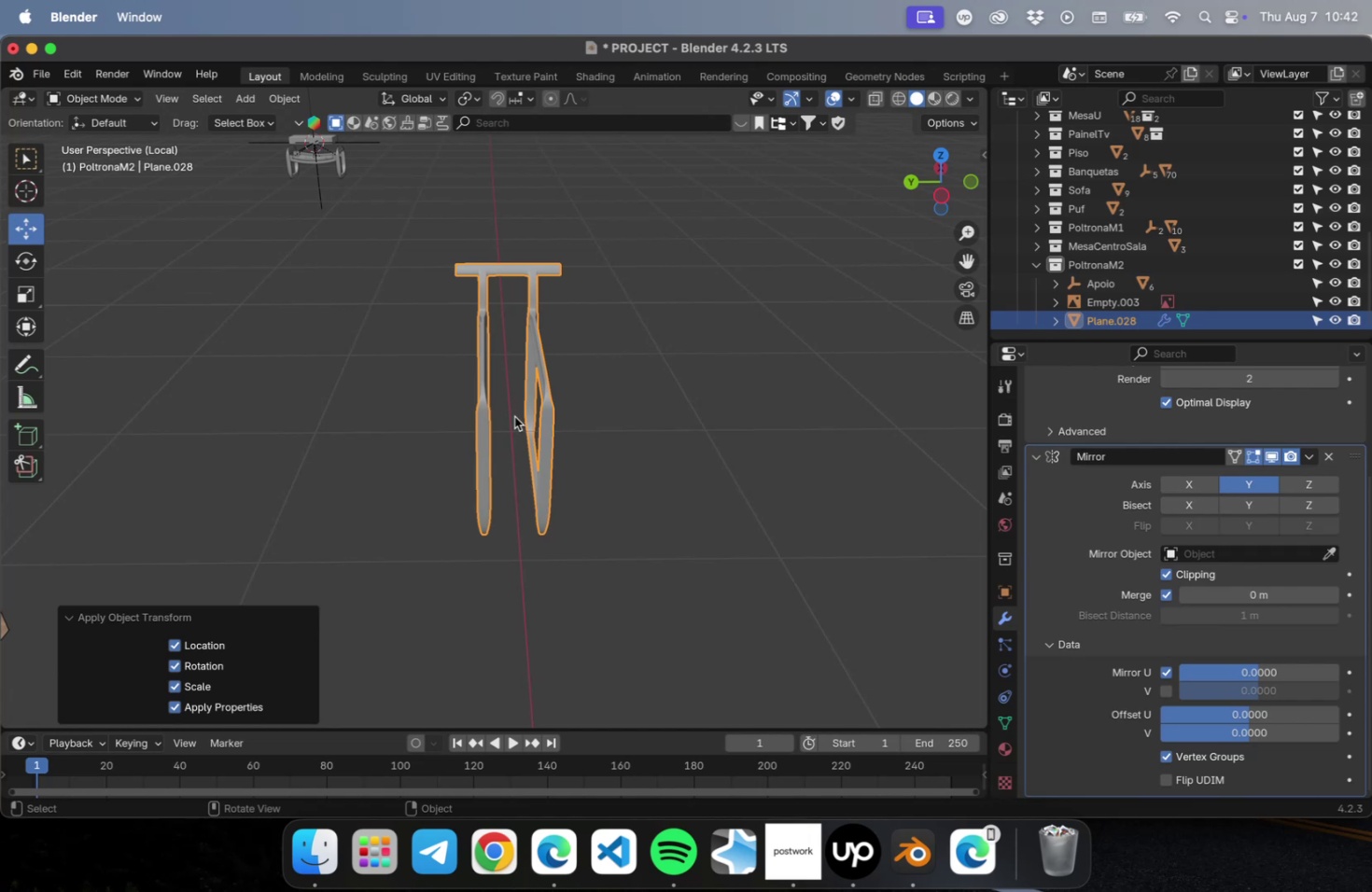 
wait(8.12)
 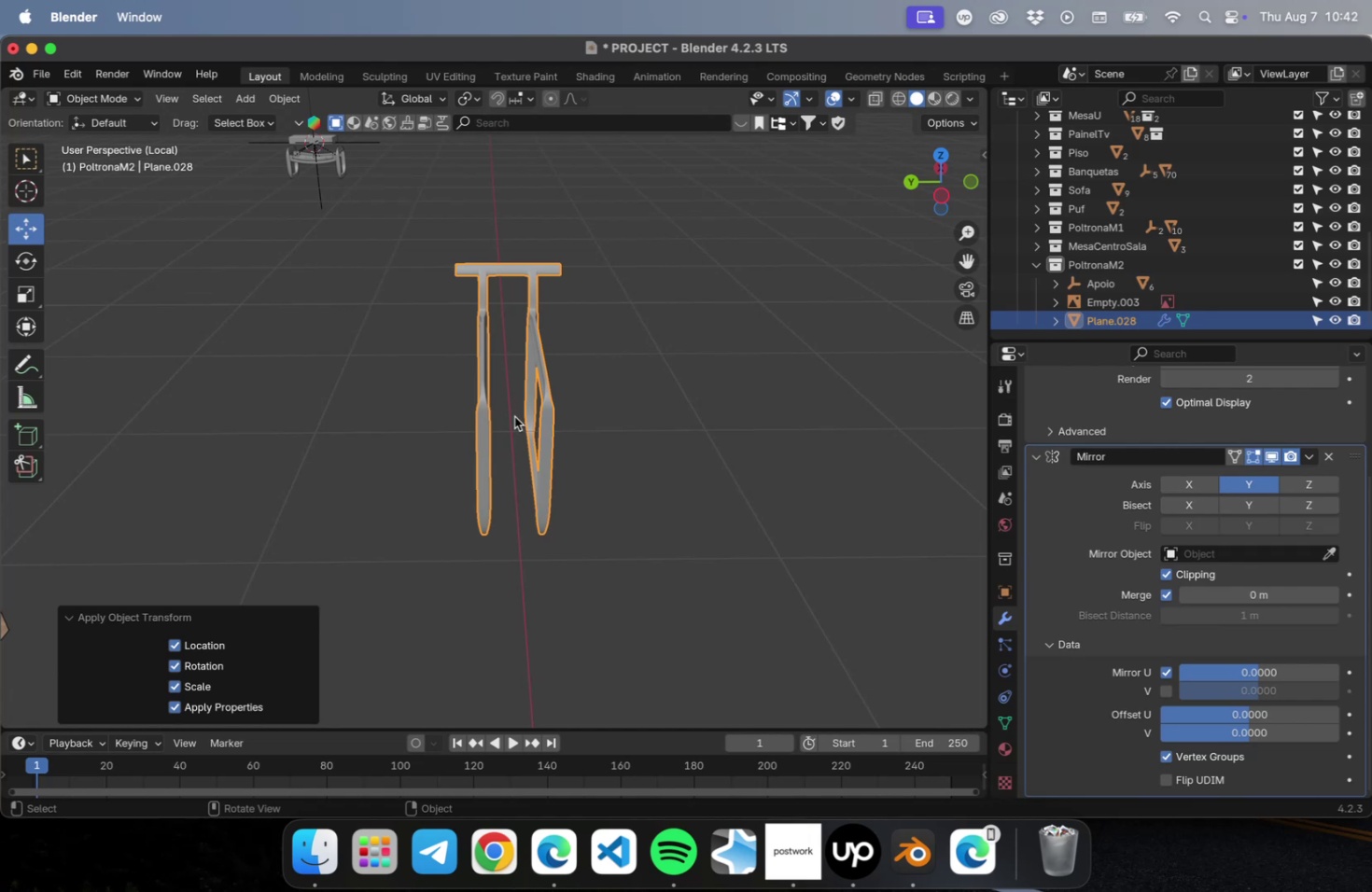 
left_click_drag(start_coordinate=[1211, 620], to_coordinate=[1228, 618])
 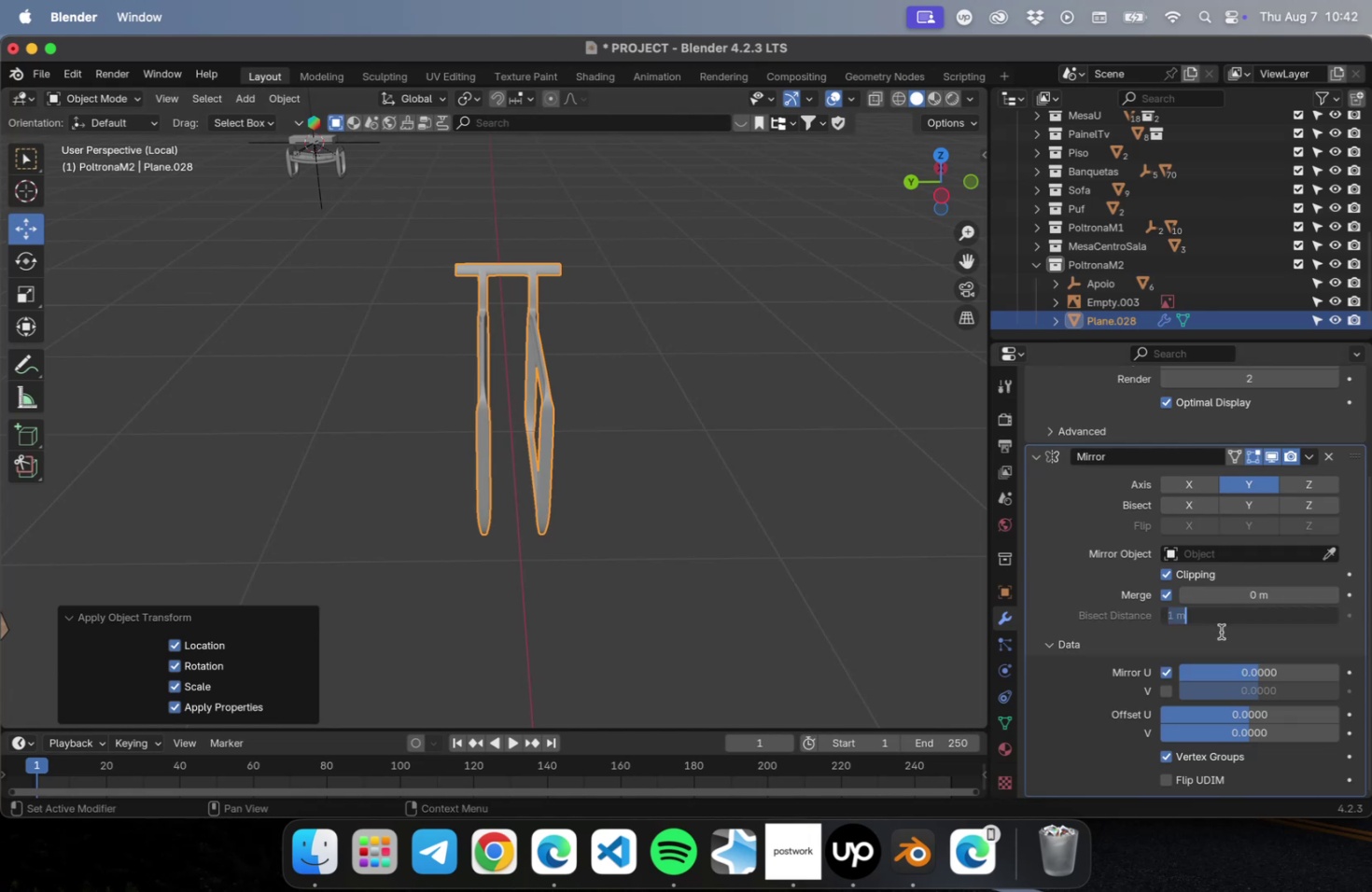 
left_click([1221, 631])
 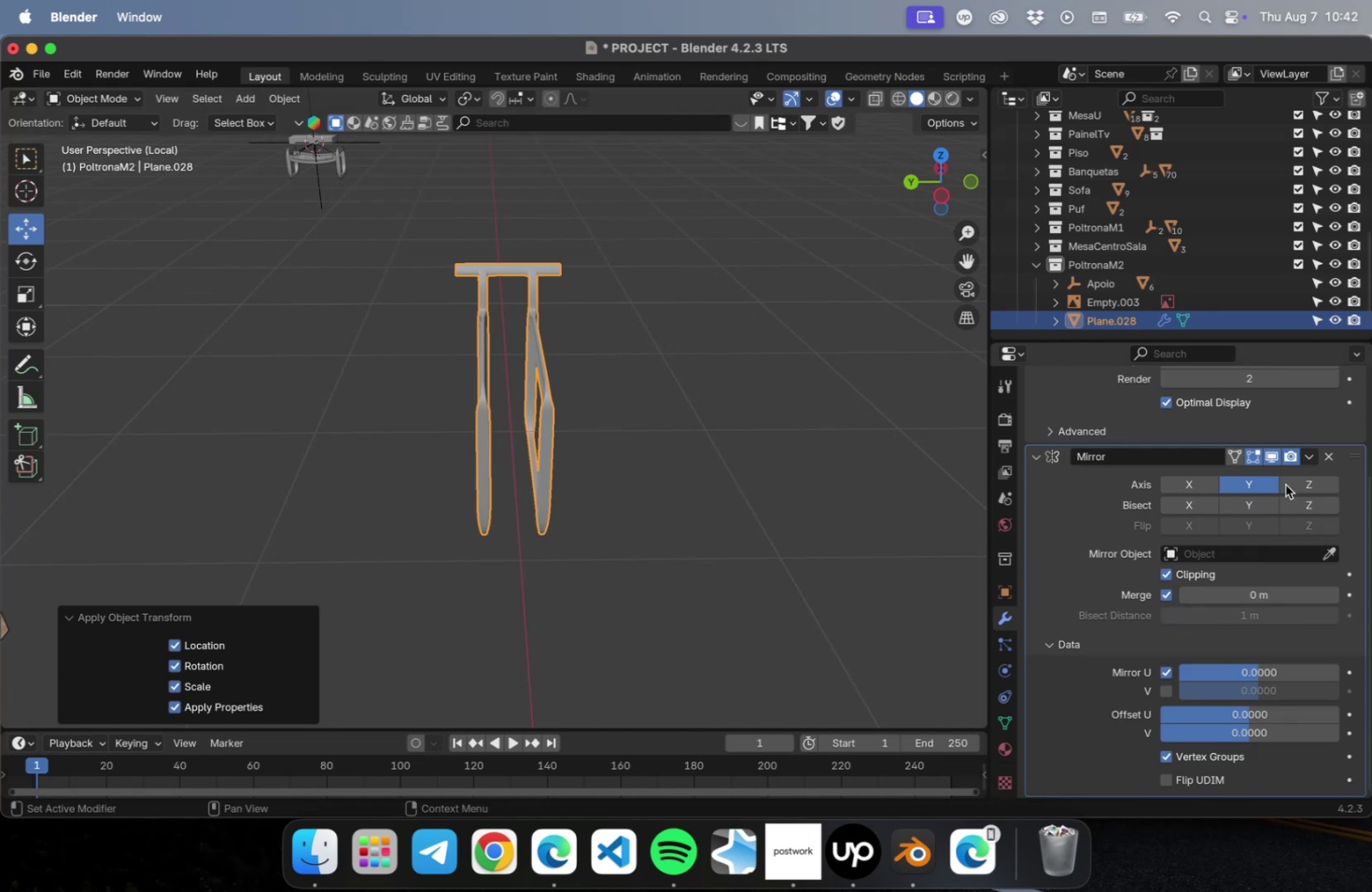 
left_click([1302, 478])
 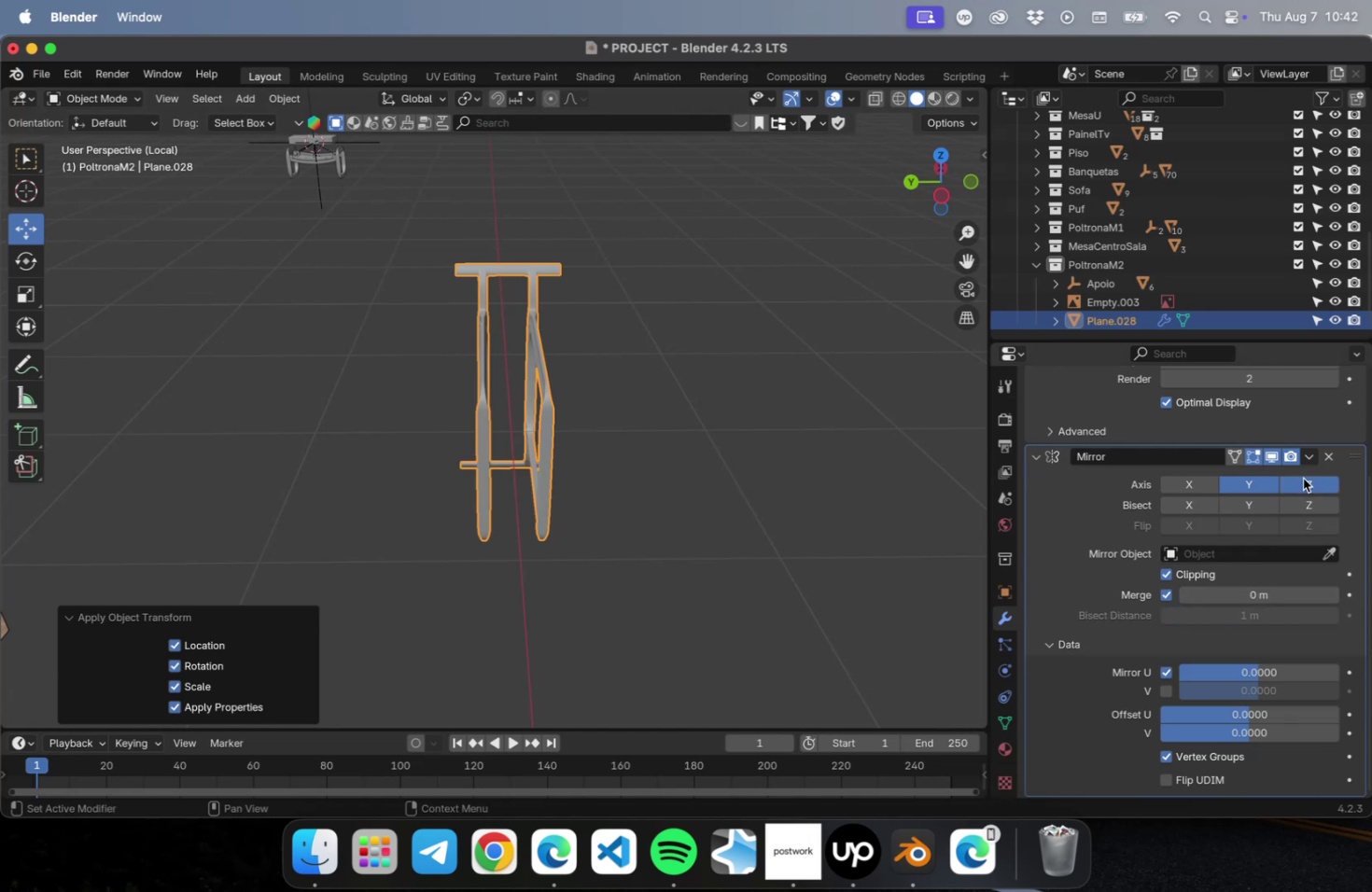 
double_click([1302, 478])
 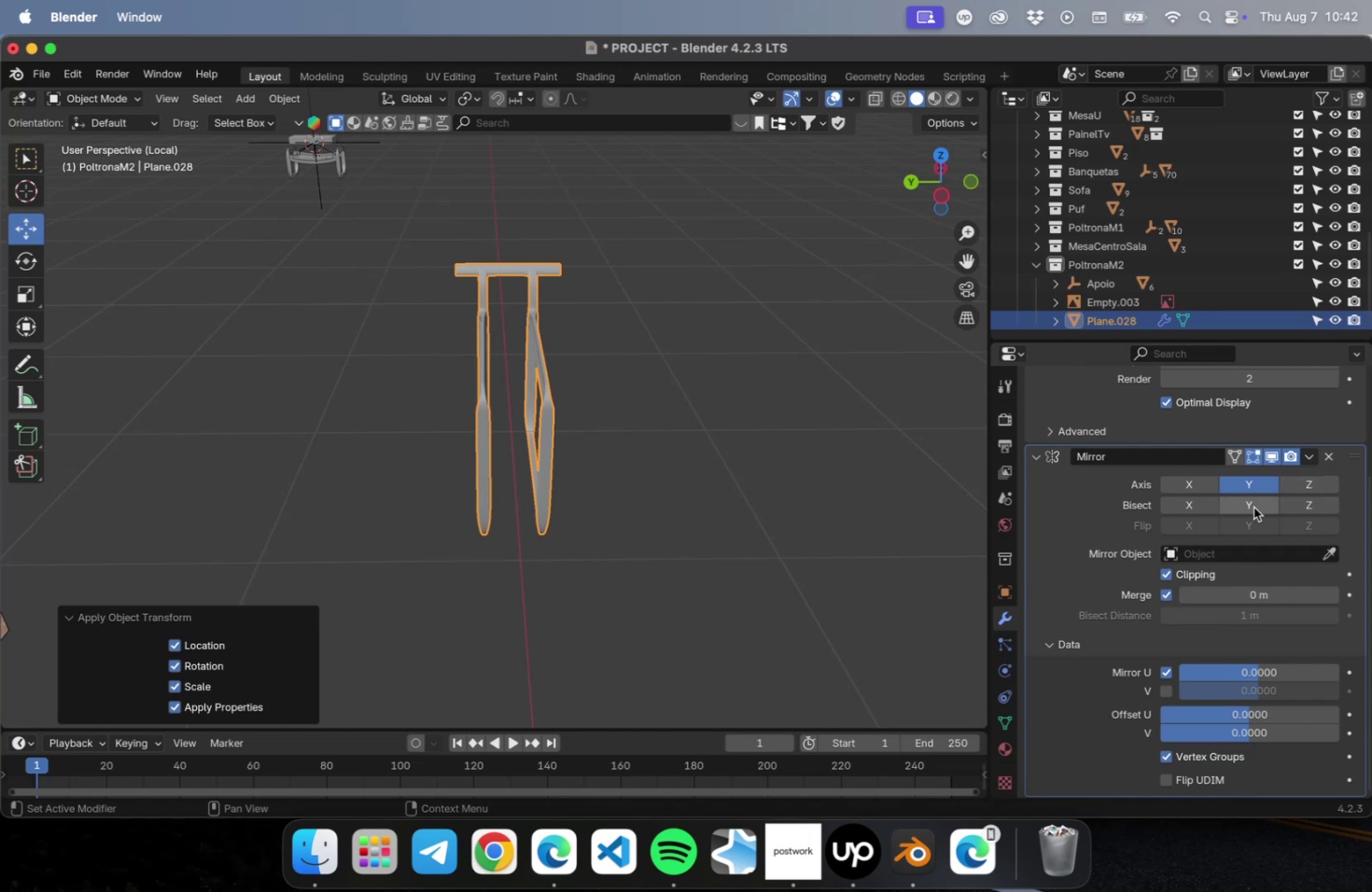 
left_click([1253, 507])
 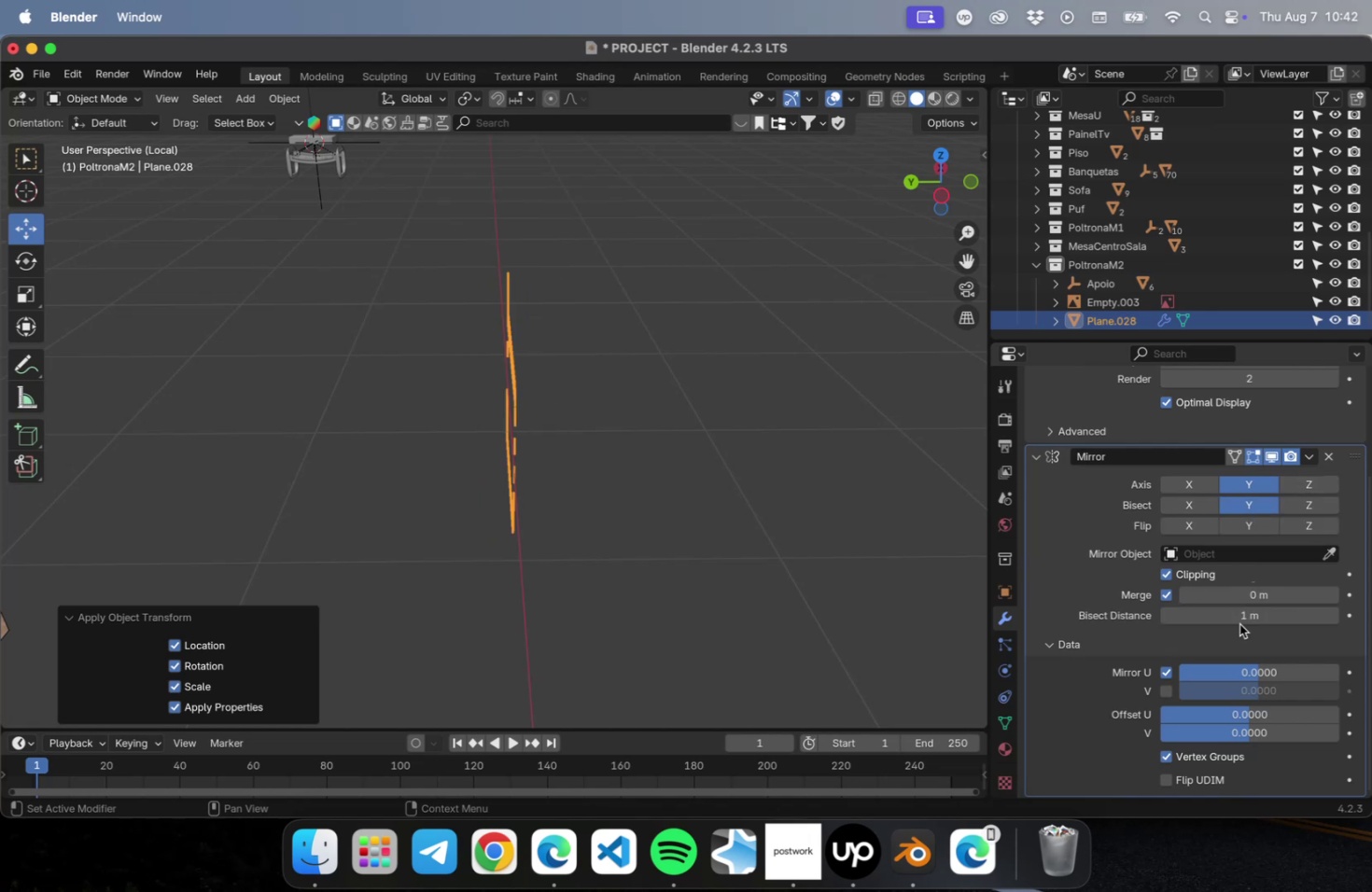 
left_click_drag(start_coordinate=[1234, 617], to_coordinate=[1371, 613])
 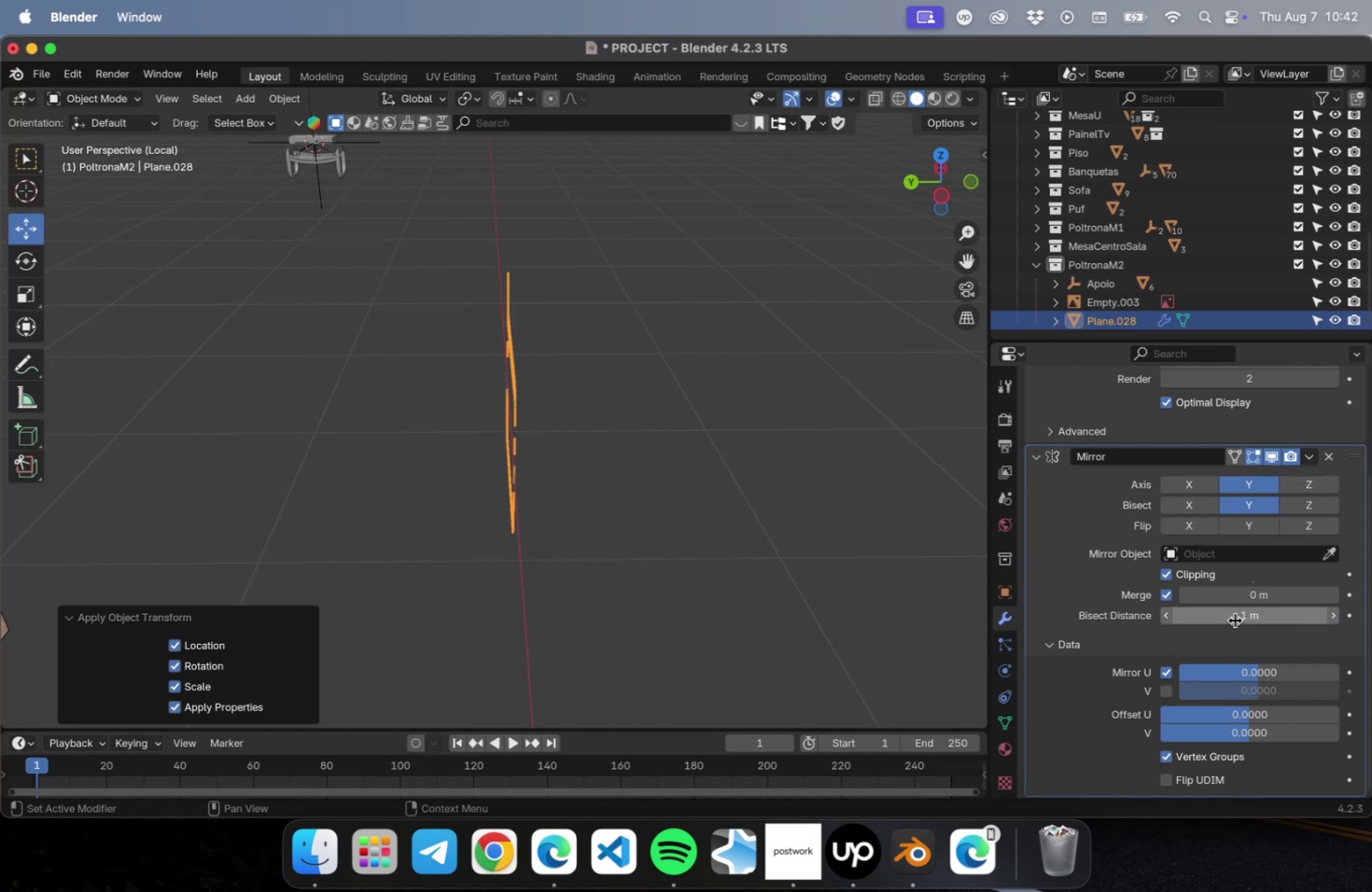 
left_click_drag(start_coordinate=[1236, 620], to_coordinate=[1043, 625])
 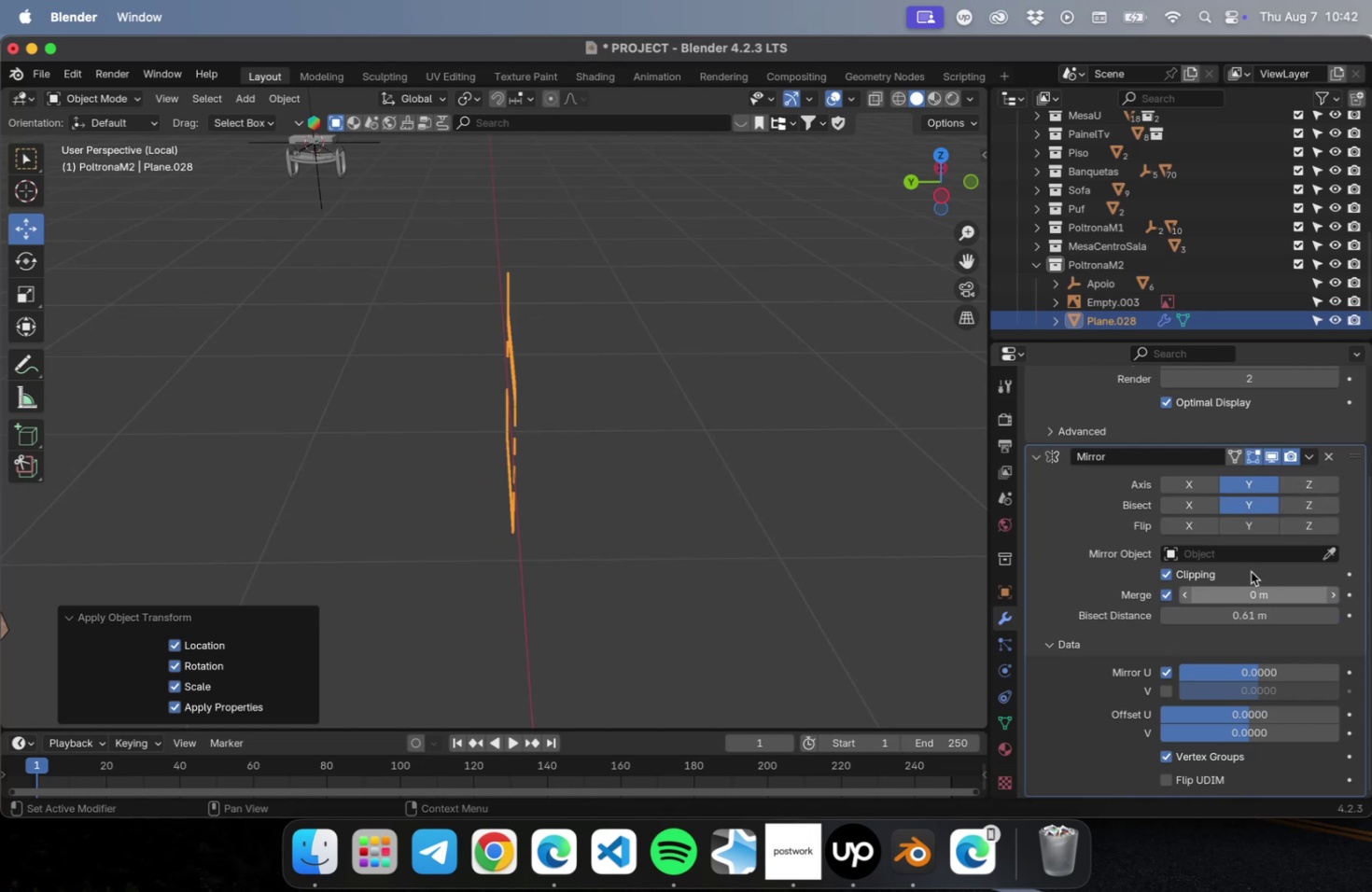 
left_click([1247, 502])
 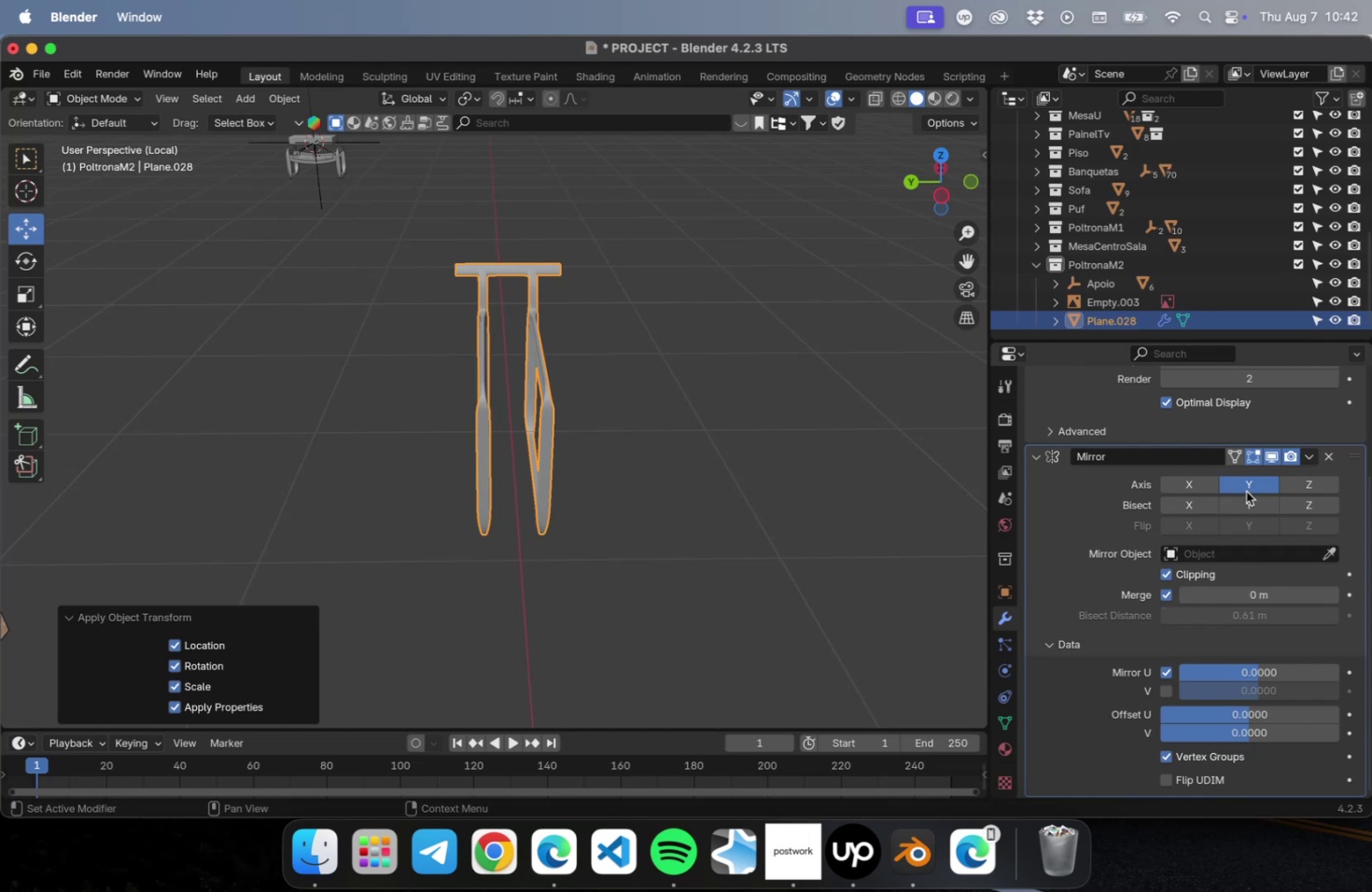 
left_click([1245, 488])
 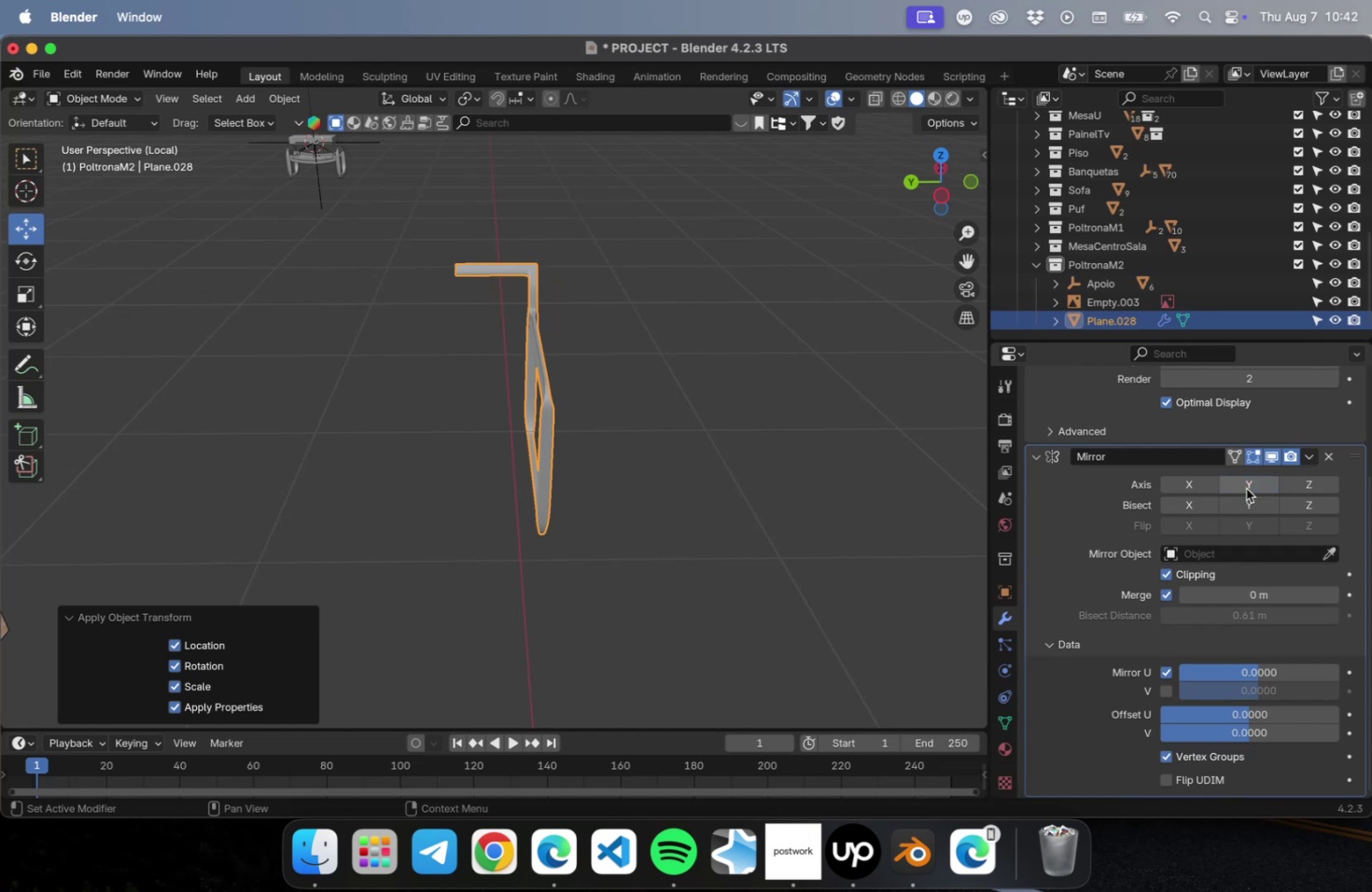 
left_click([1245, 488])
 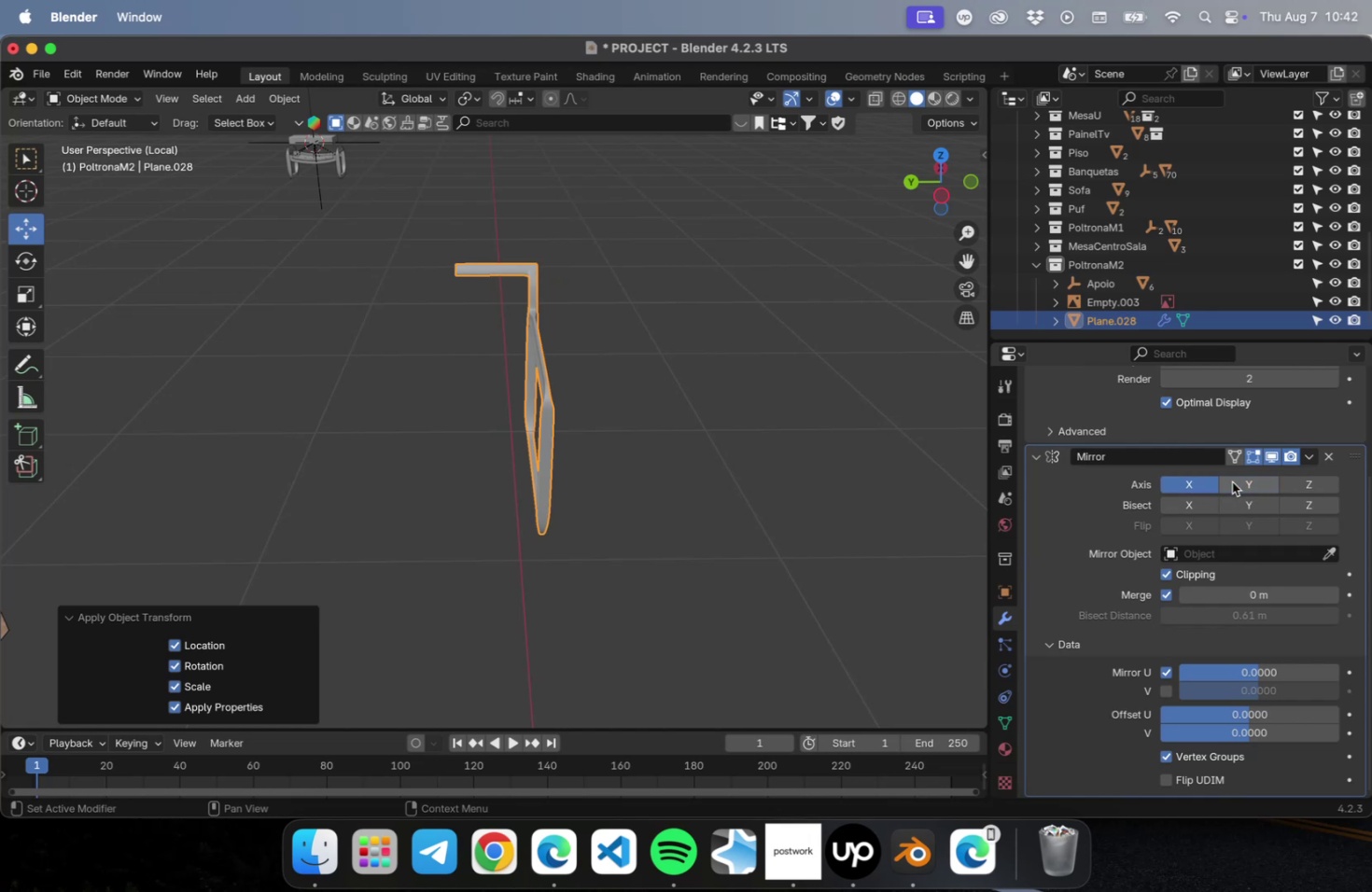 
mouse_move([1205, 517])
 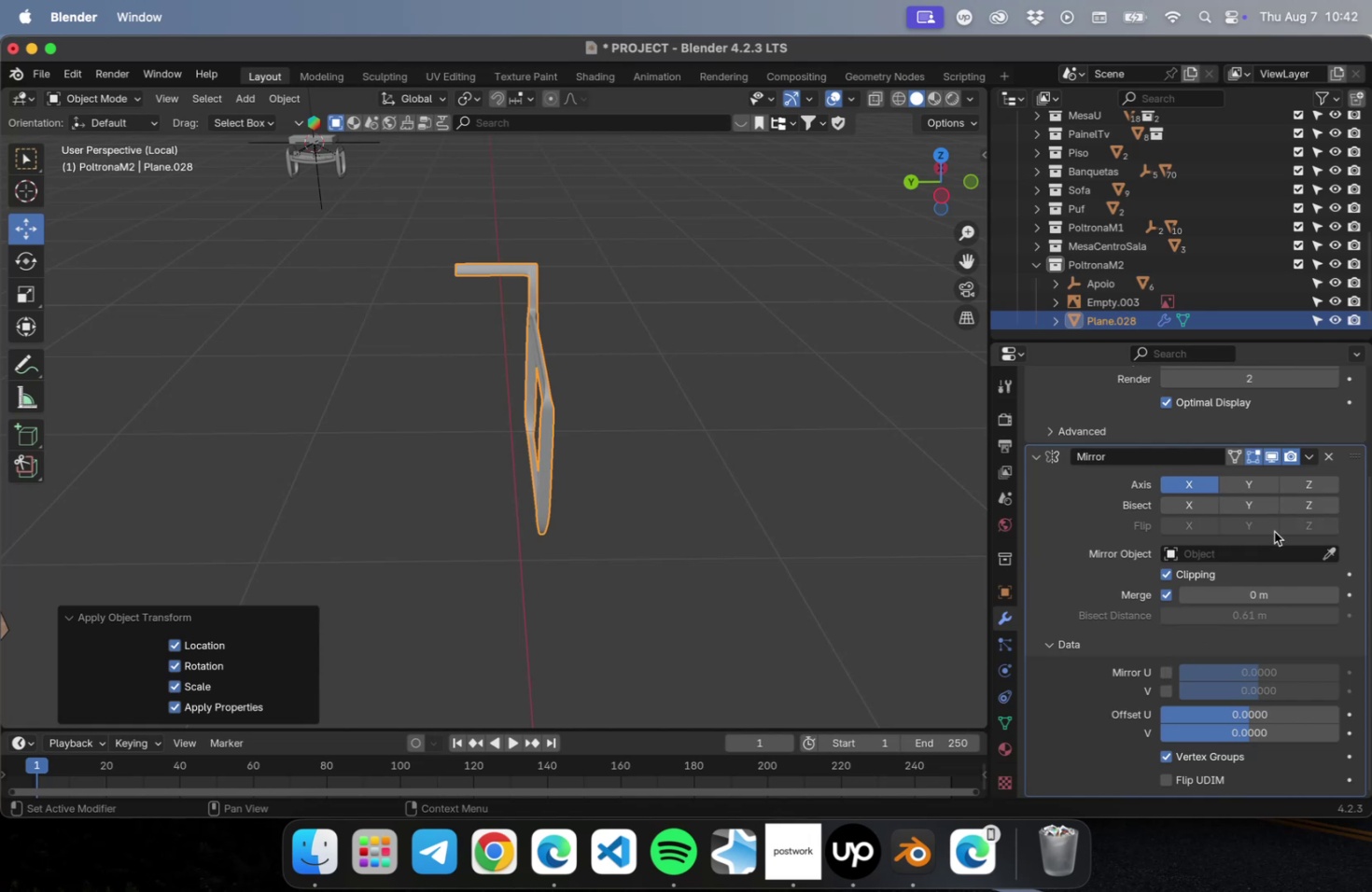 
left_click([1260, 481])
 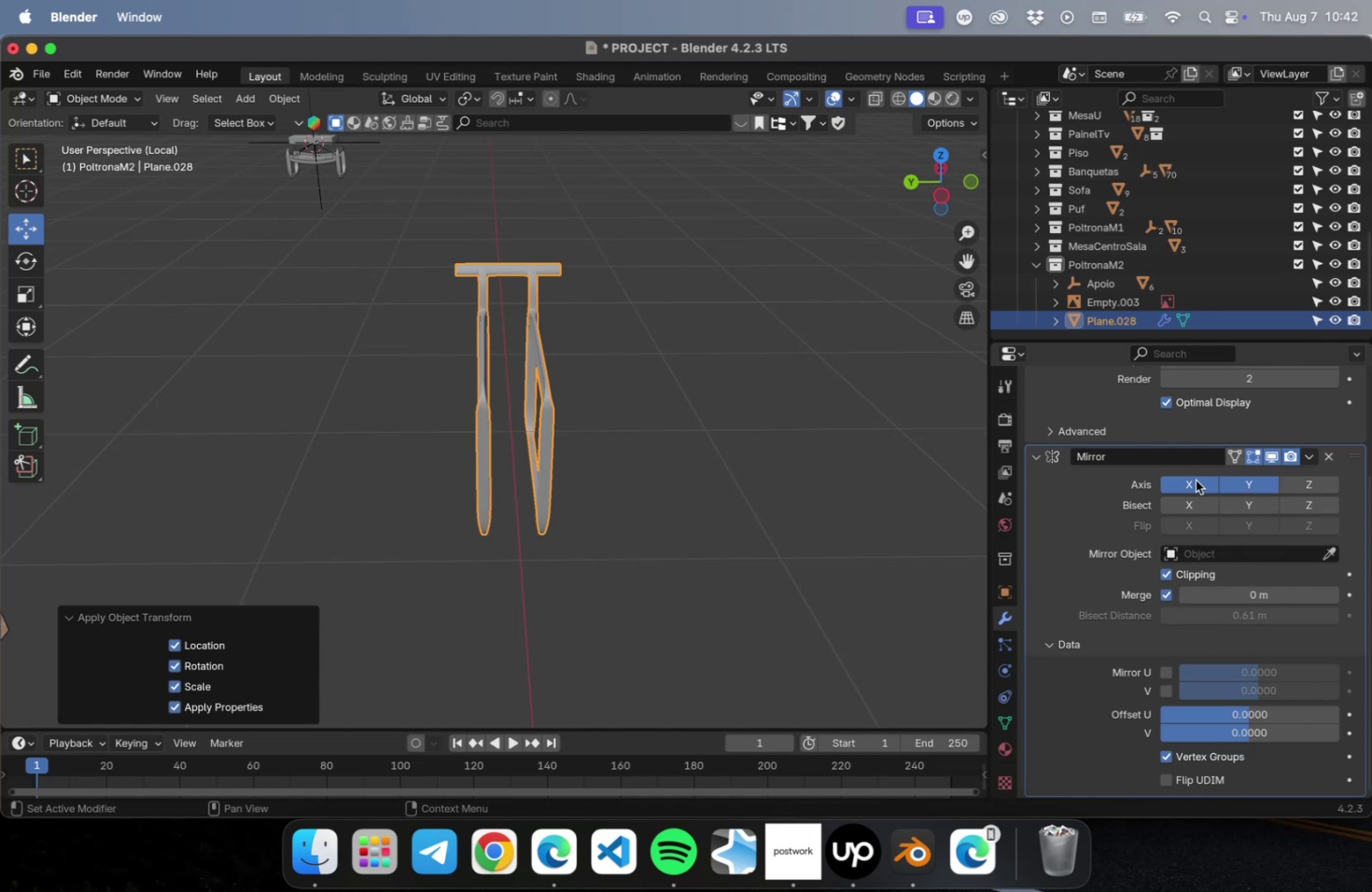 
left_click([1195, 480])
 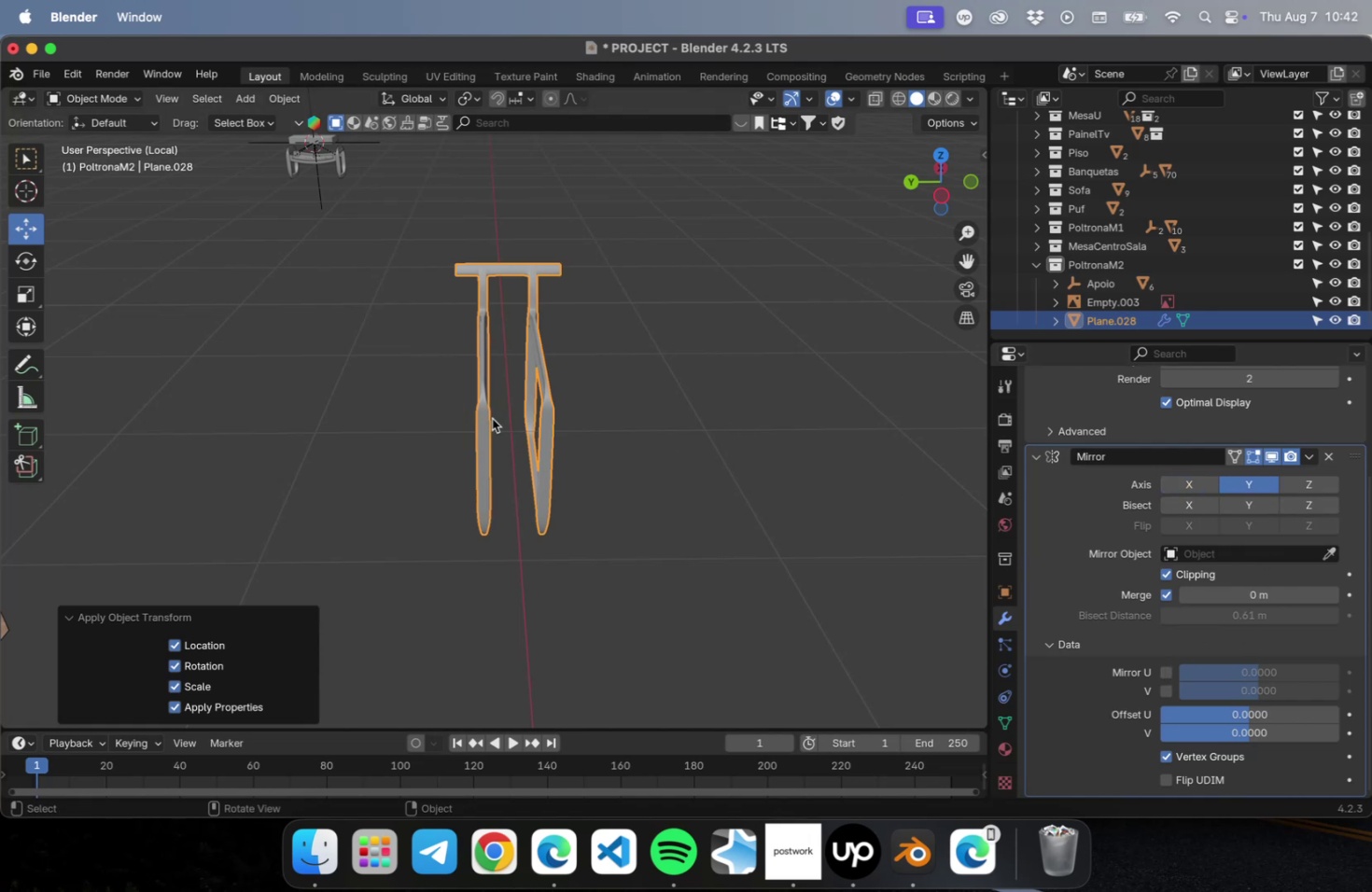 
key(NumLock)
 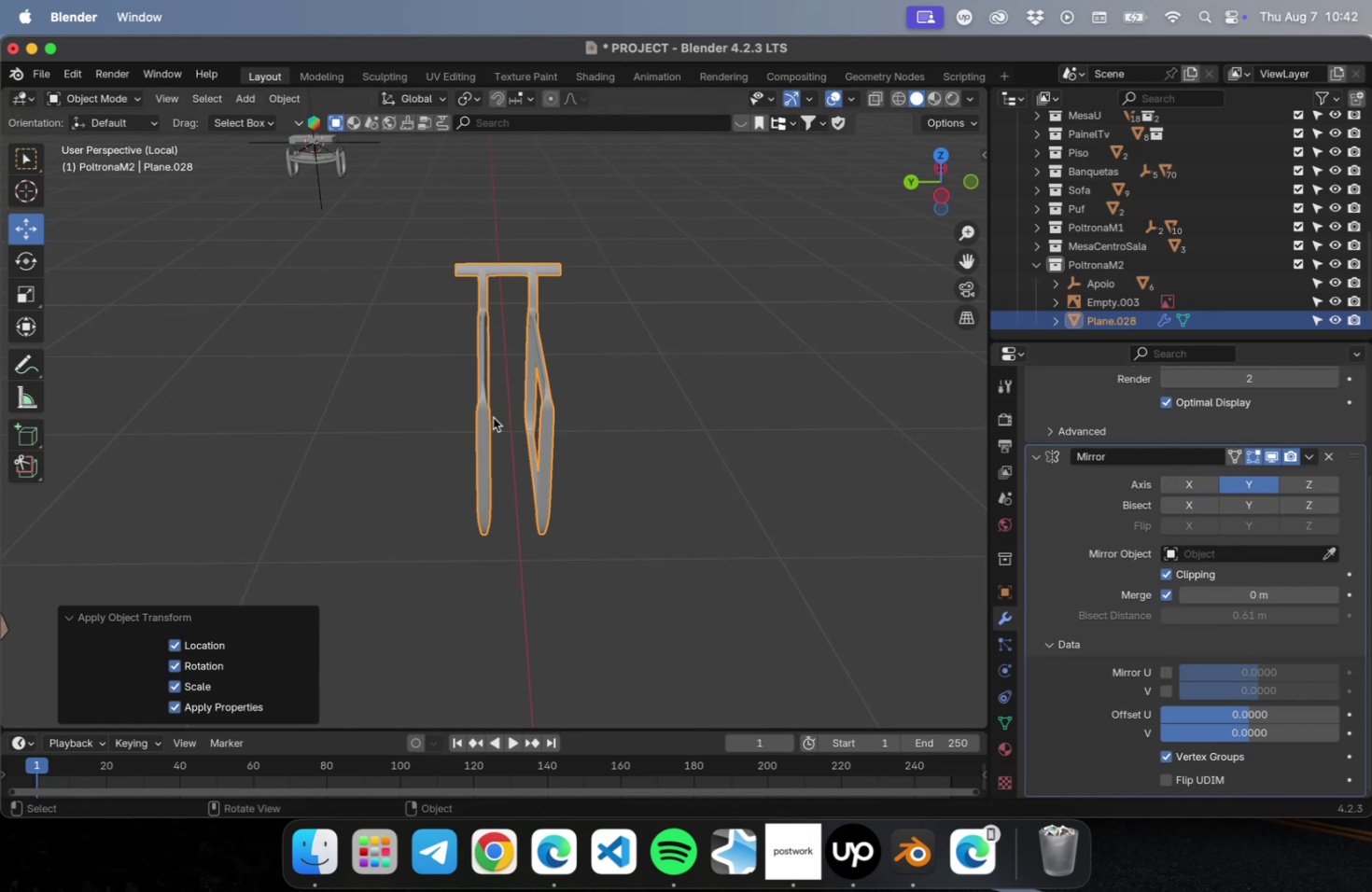 
key(Numpad7)
 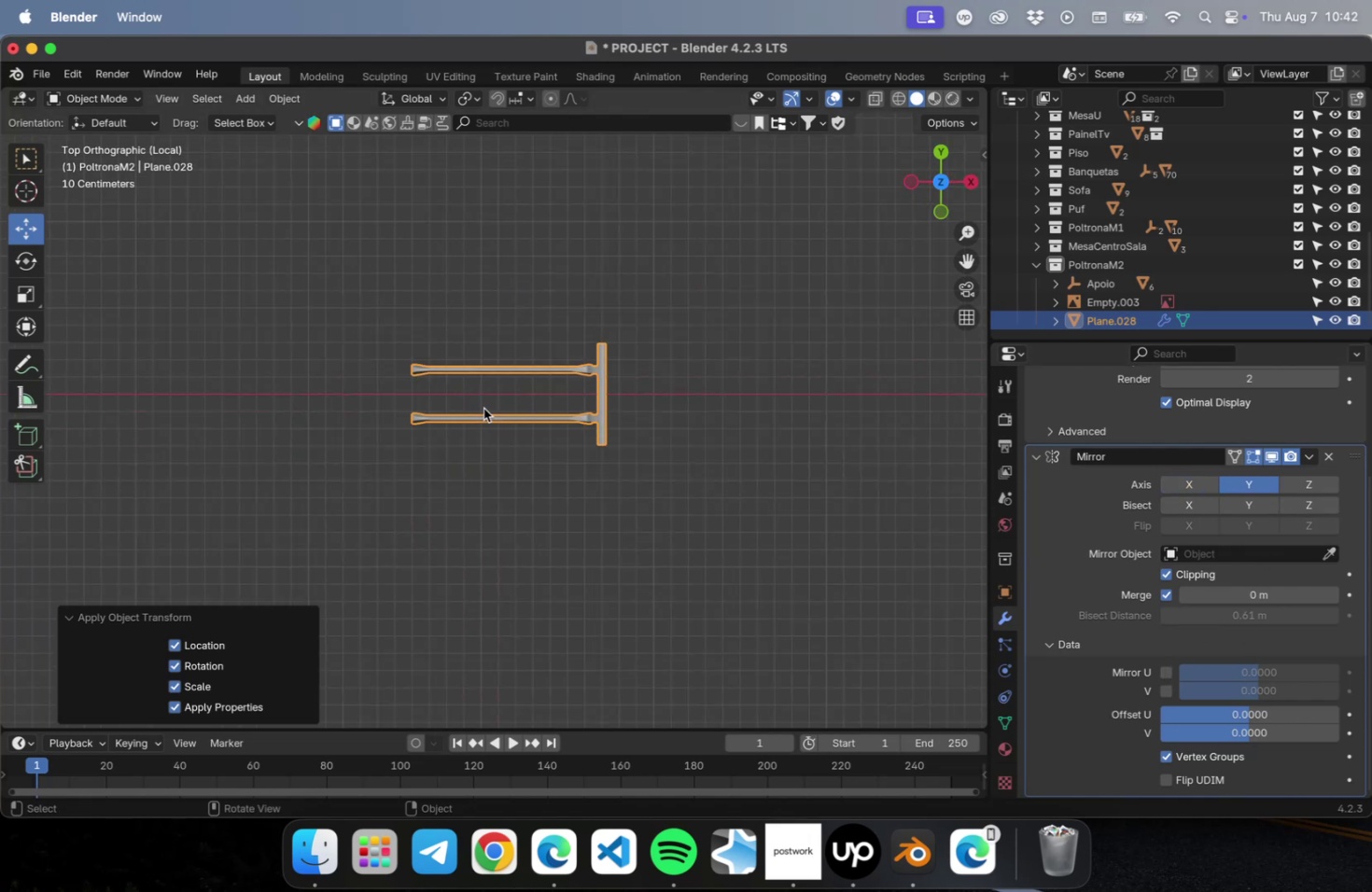 
scroll: coordinate [531, 379], scroll_direction: up, amount: 9.0
 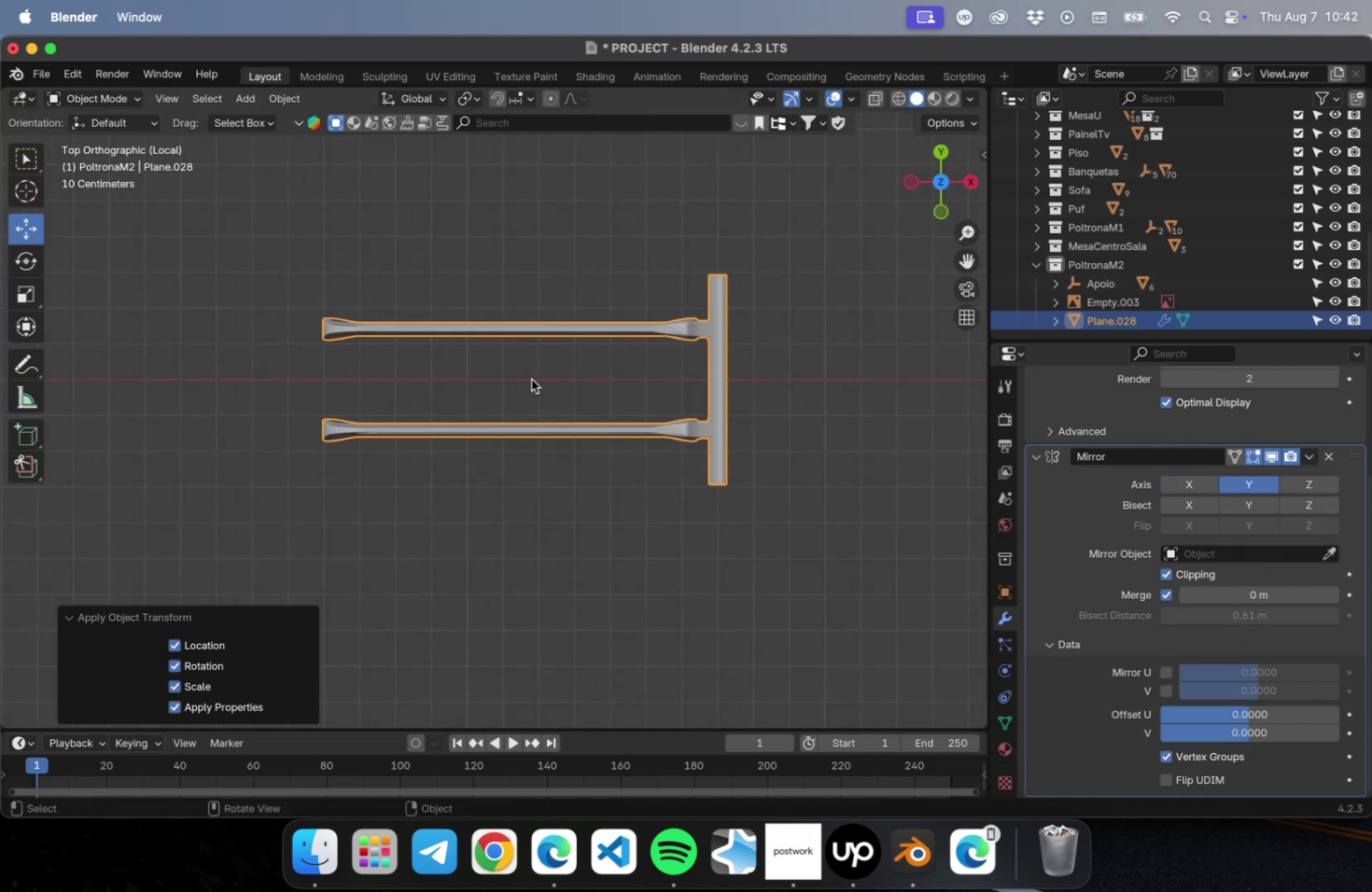 
hold_key(key=ShiftLeft, duration=1.25)
 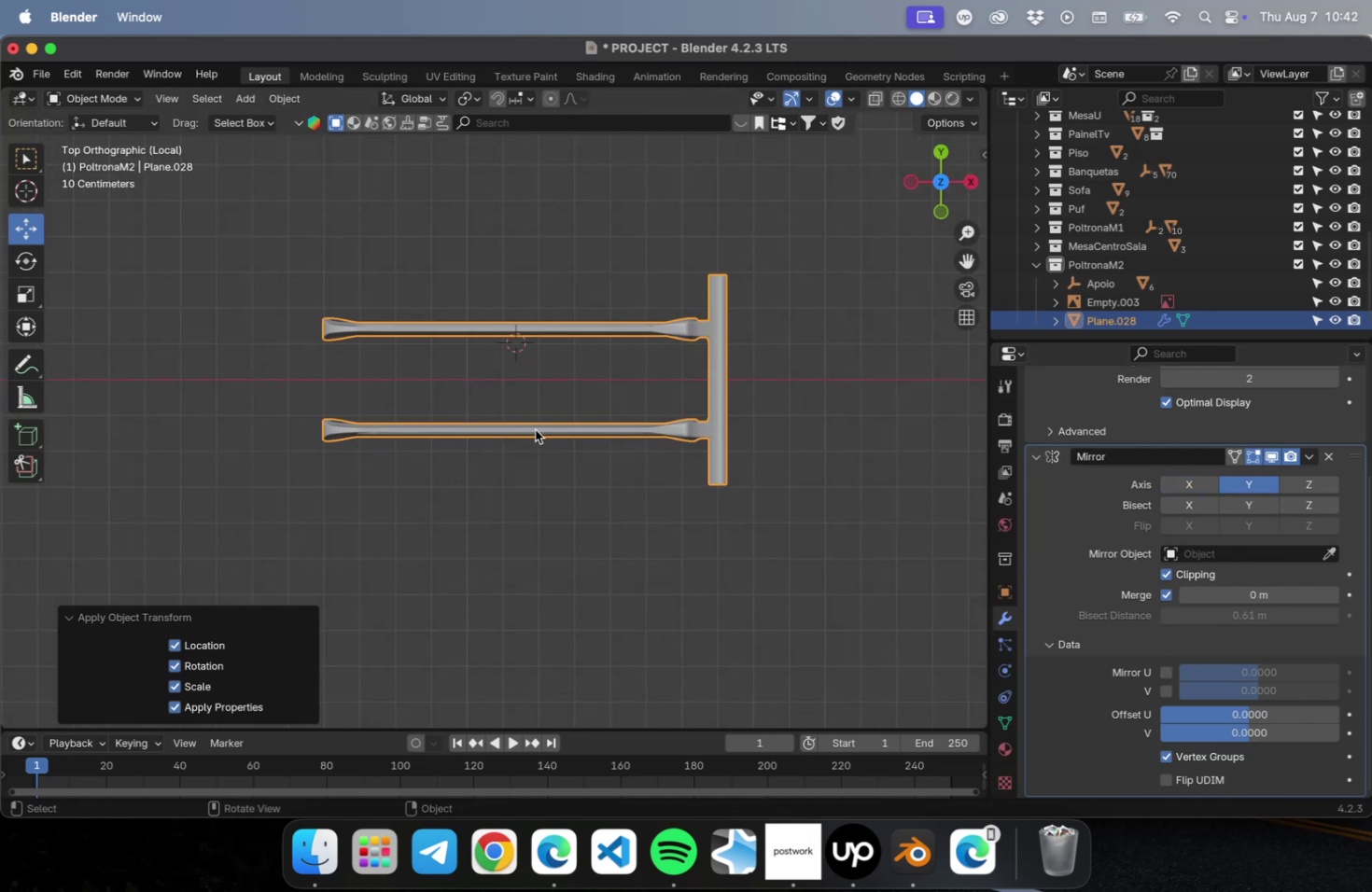 
right_click([533, 432])
 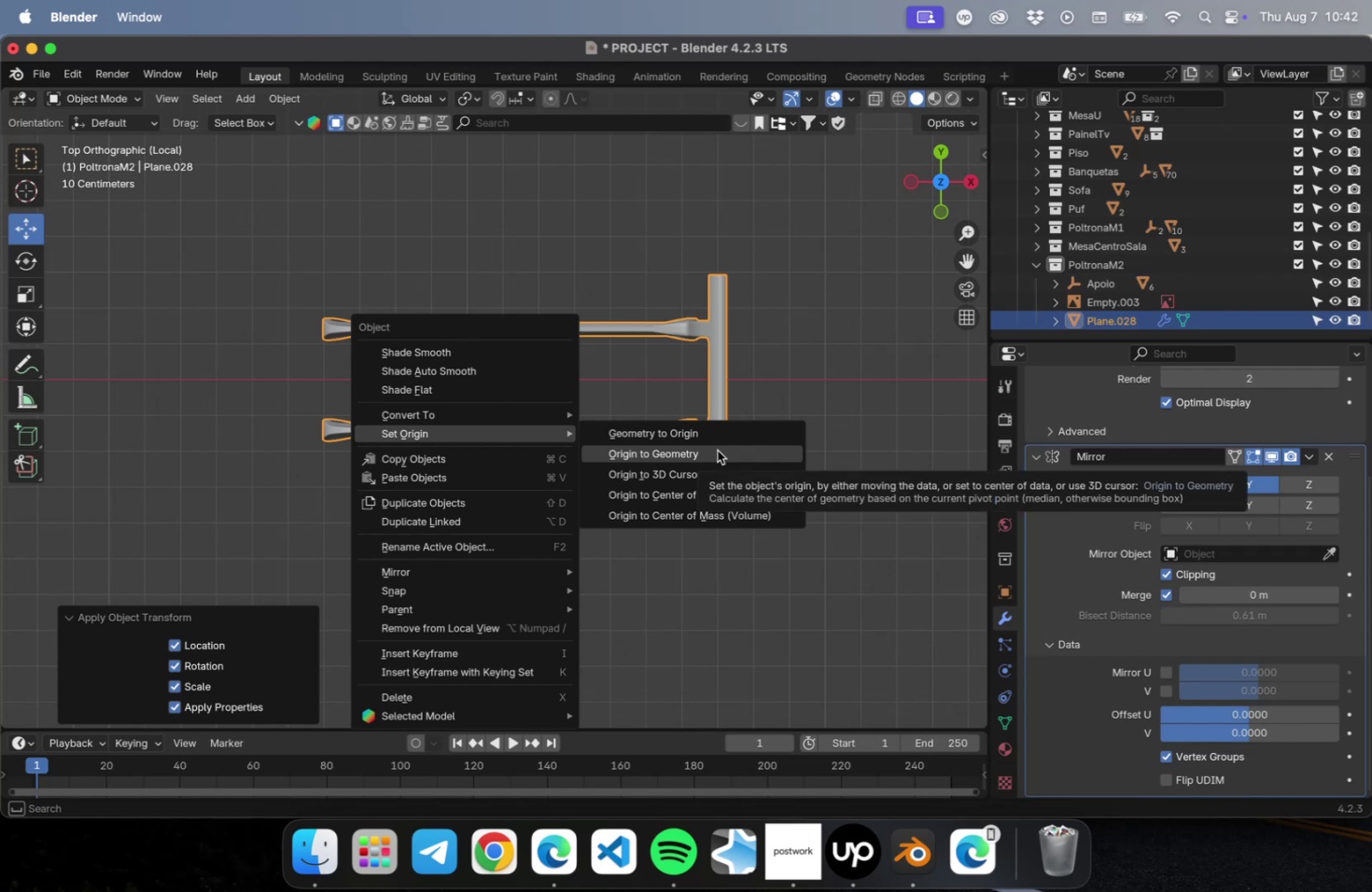 
left_click([721, 468])
 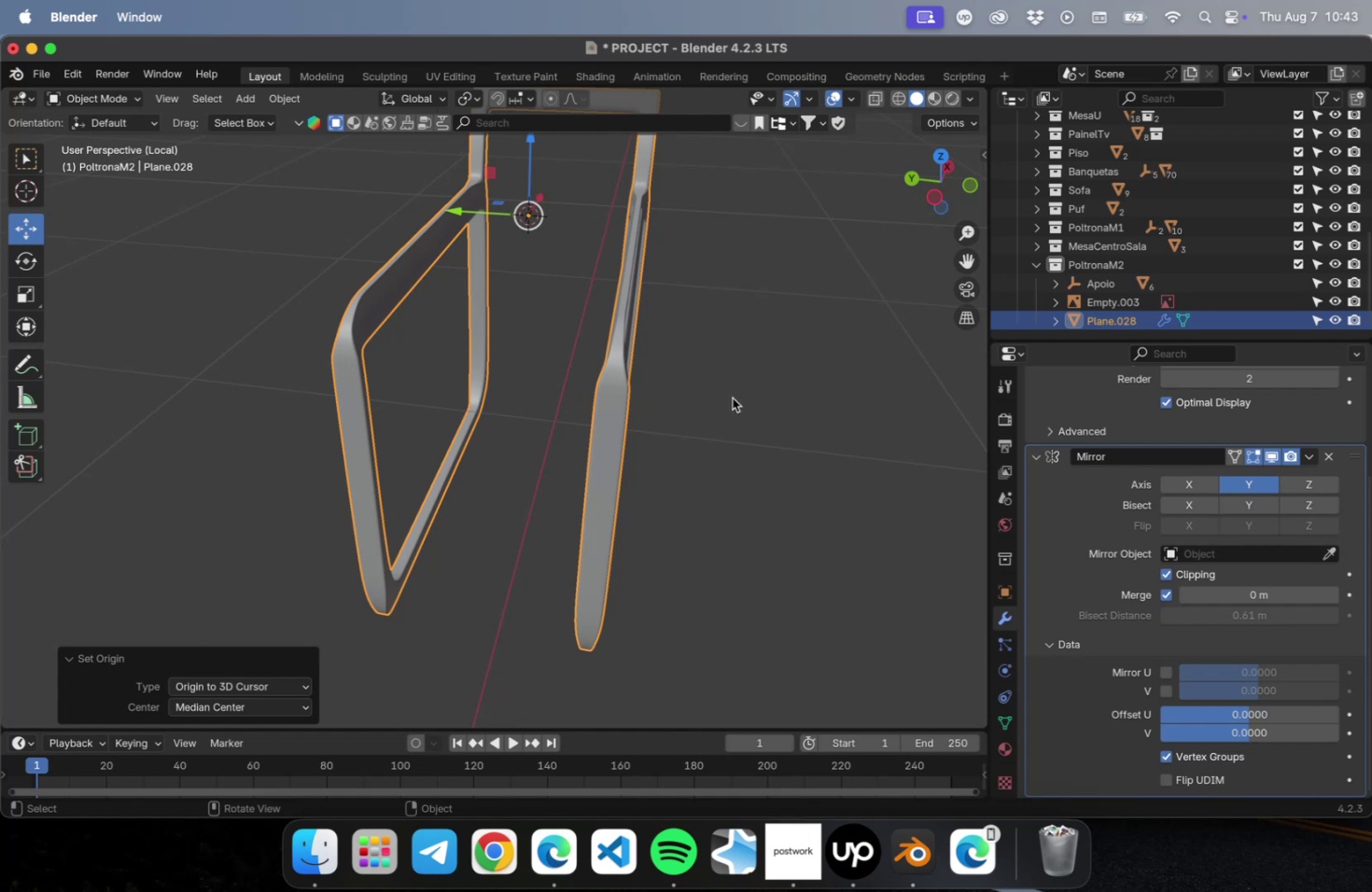 
wait(37.87)
 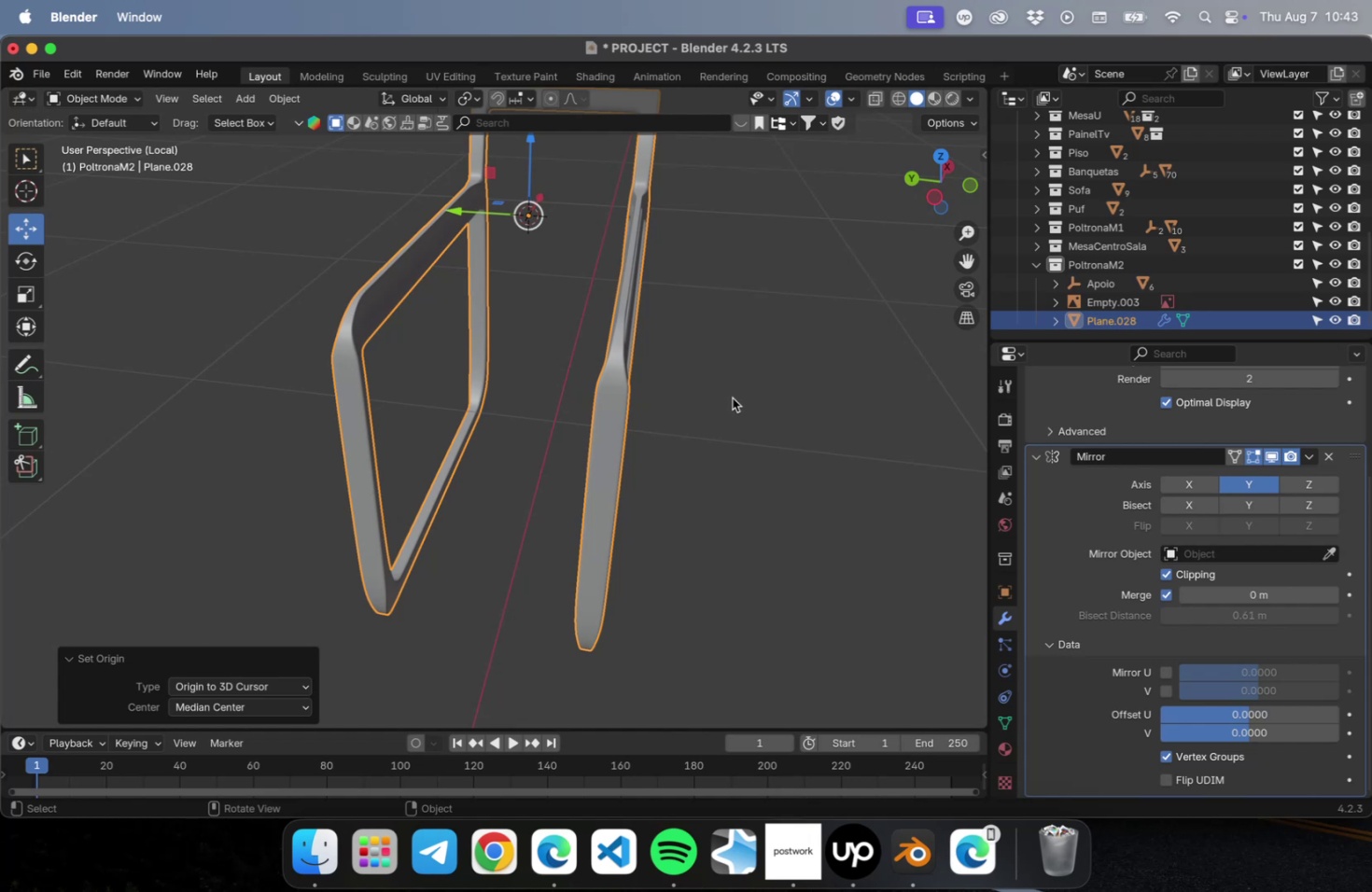 
scroll: coordinate [619, 458], scroll_direction: down, amount: 3.0
 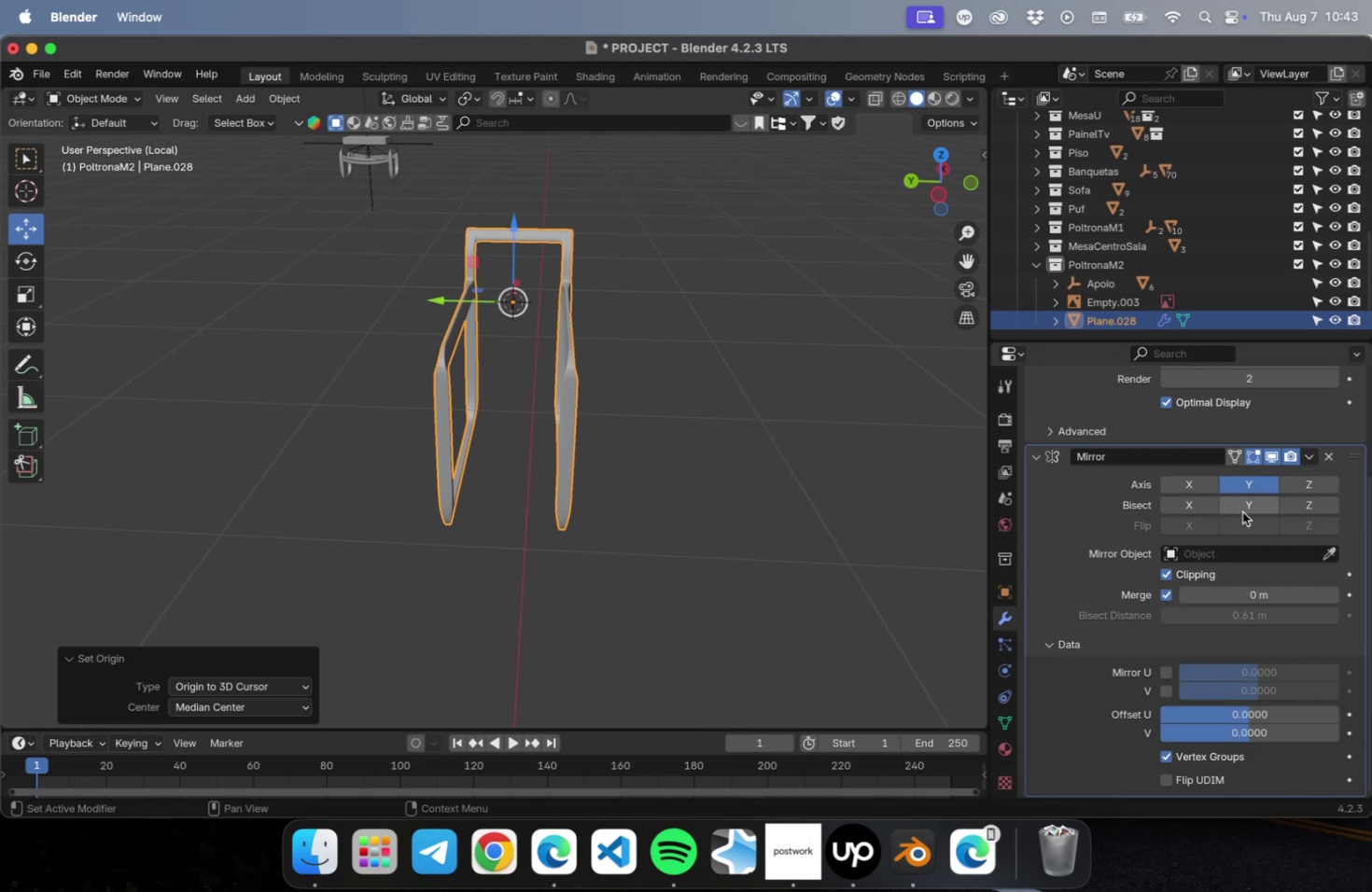 
left_click([1242, 508])
 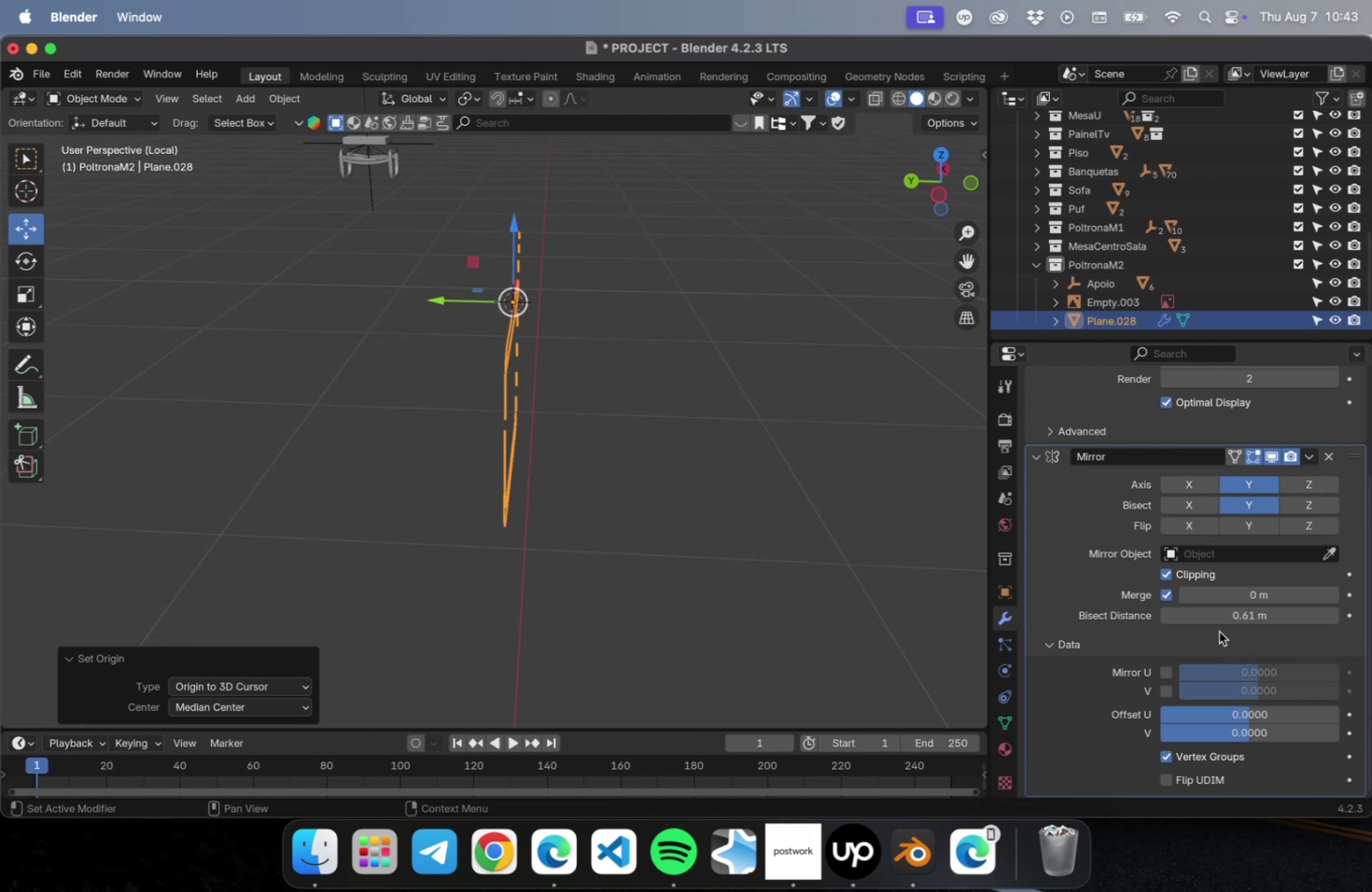 
left_click_drag(start_coordinate=[1208, 619], to_coordinate=[1353, 615])
 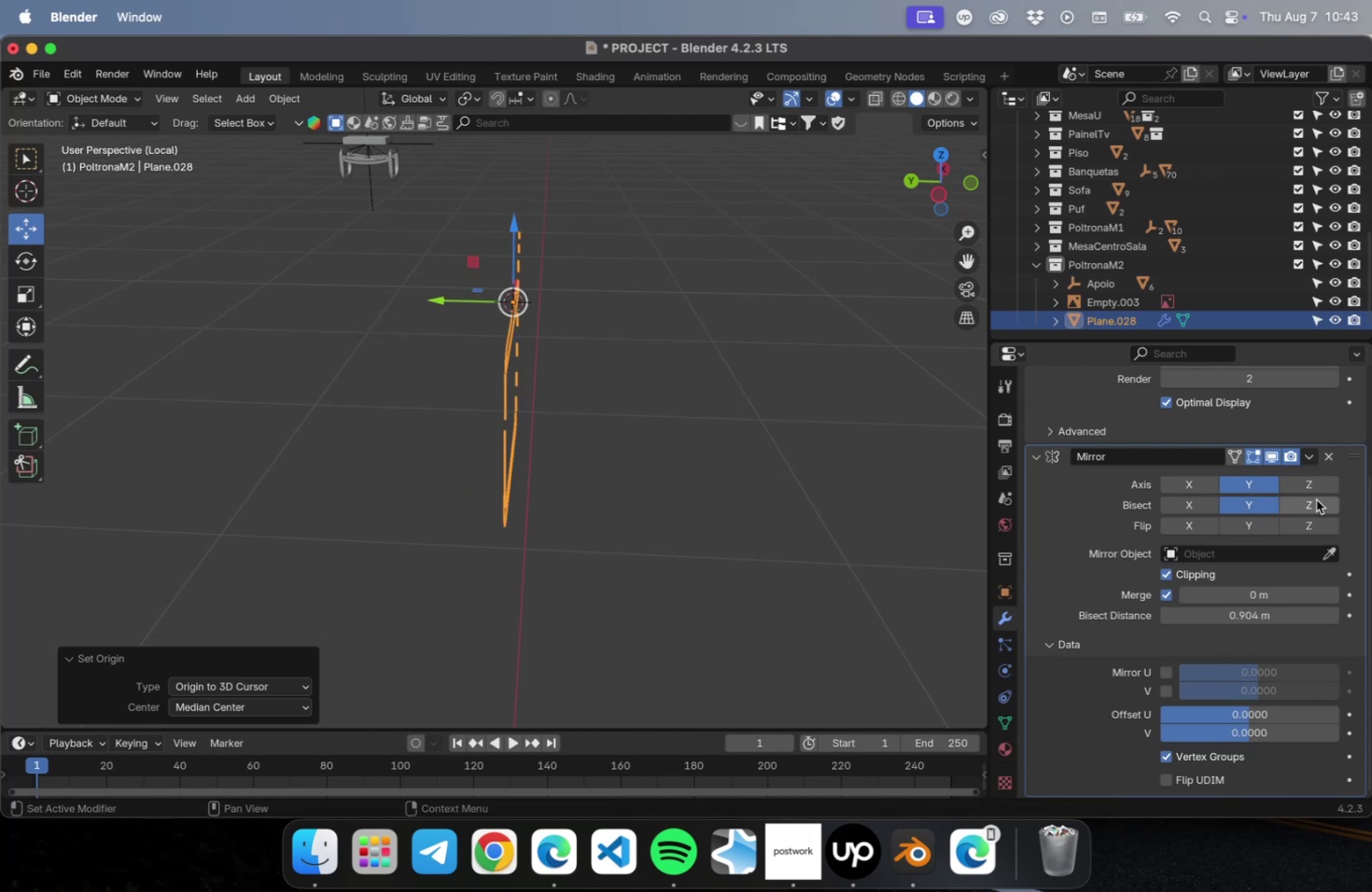 
left_click([1315, 499])
 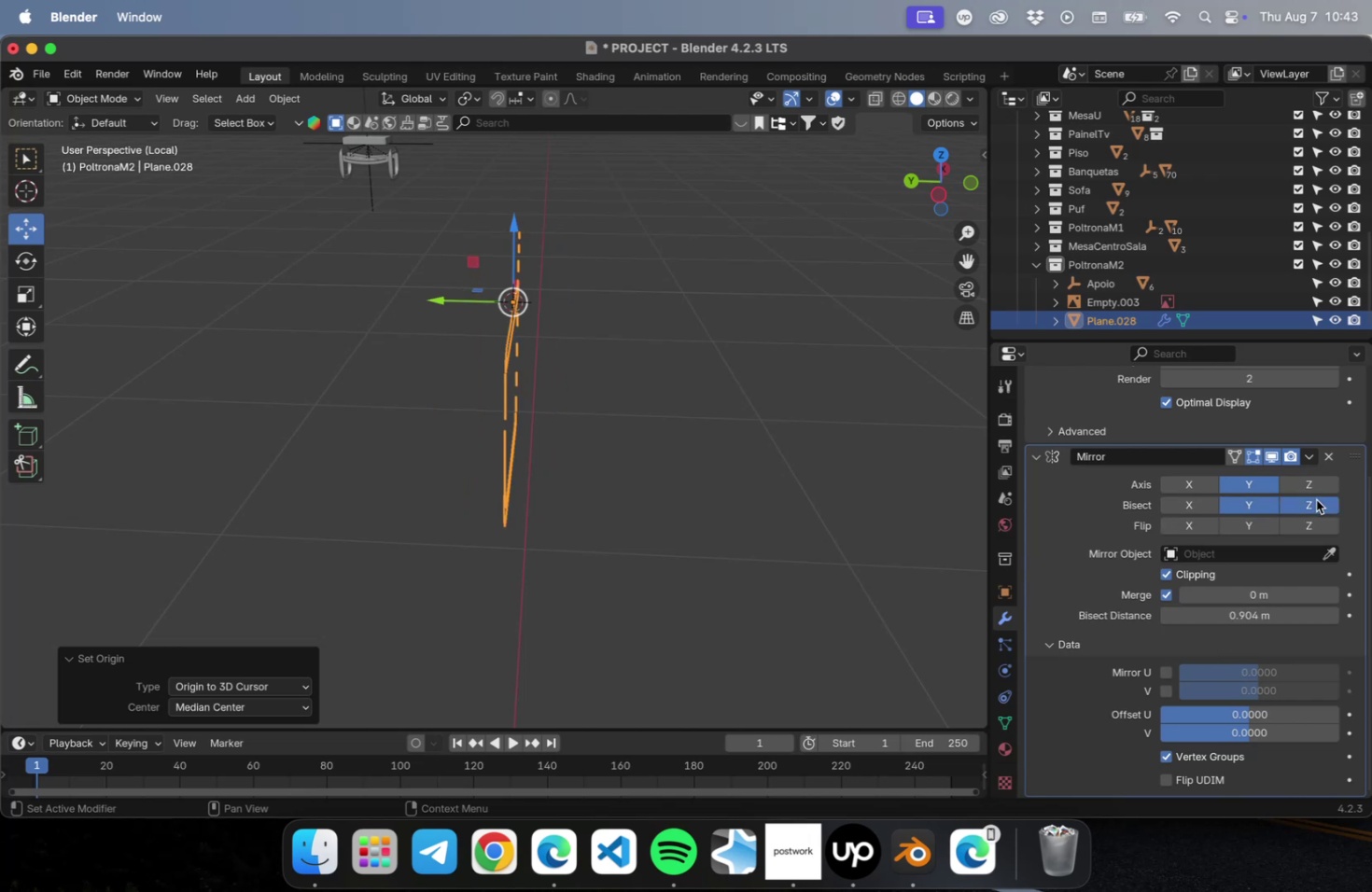 
left_click([1315, 499])
 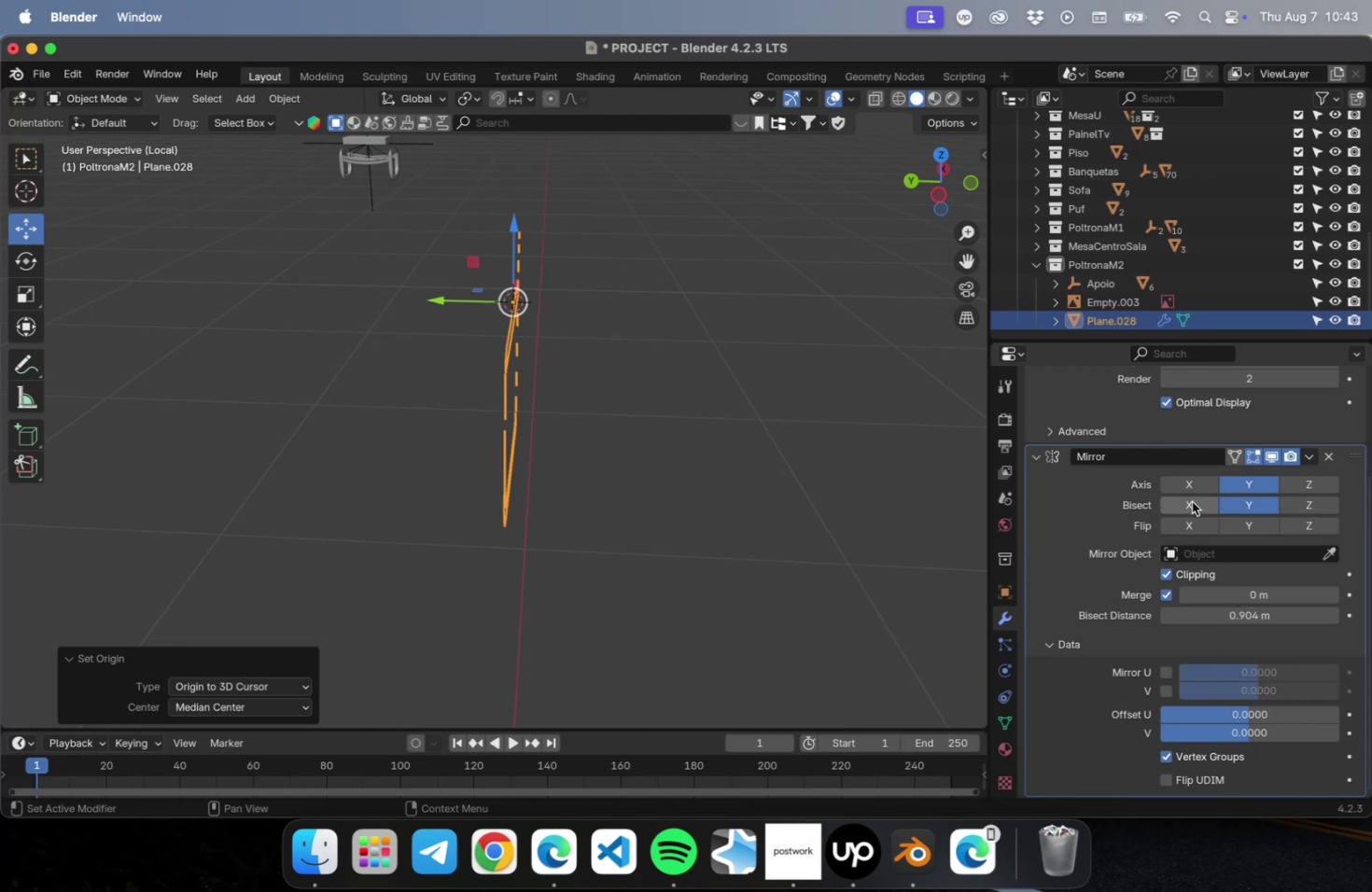 
left_click([1191, 501])
 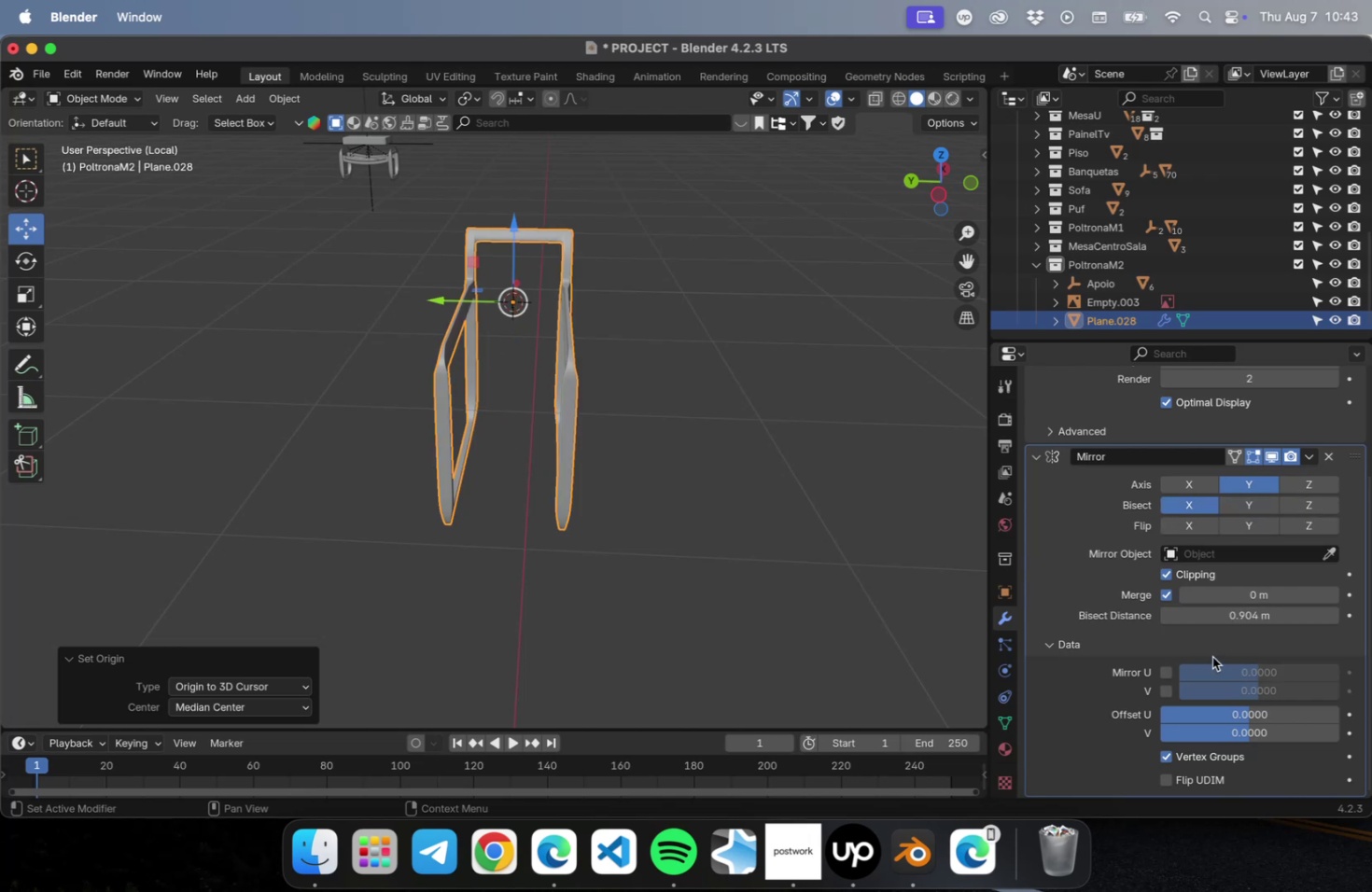 
left_click_drag(start_coordinate=[1207, 613], to_coordinate=[1323, 601])
 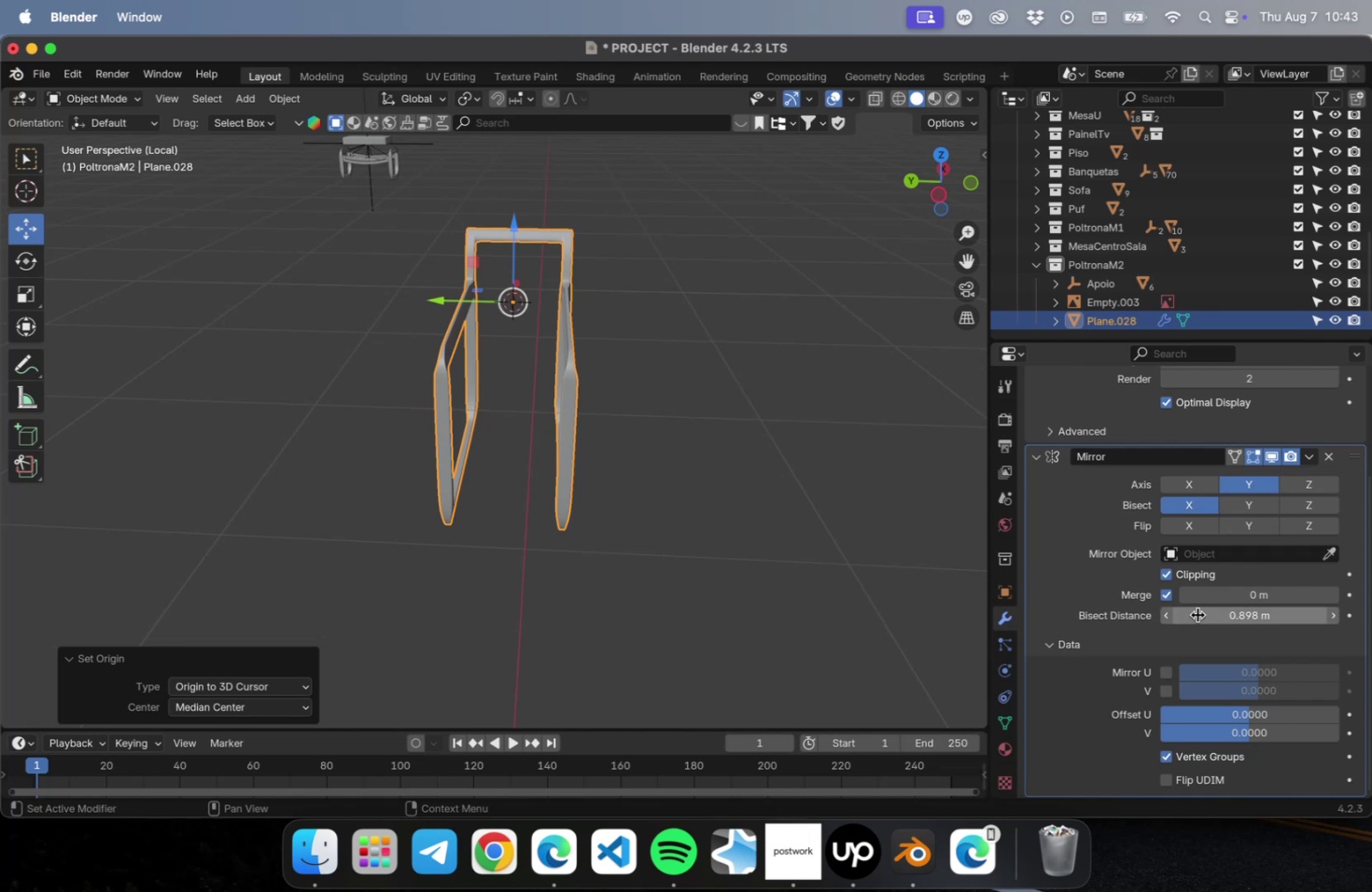 
left_click_drag(start_coordinate=[1200, 613], to_coordinate=[1323, 613])
 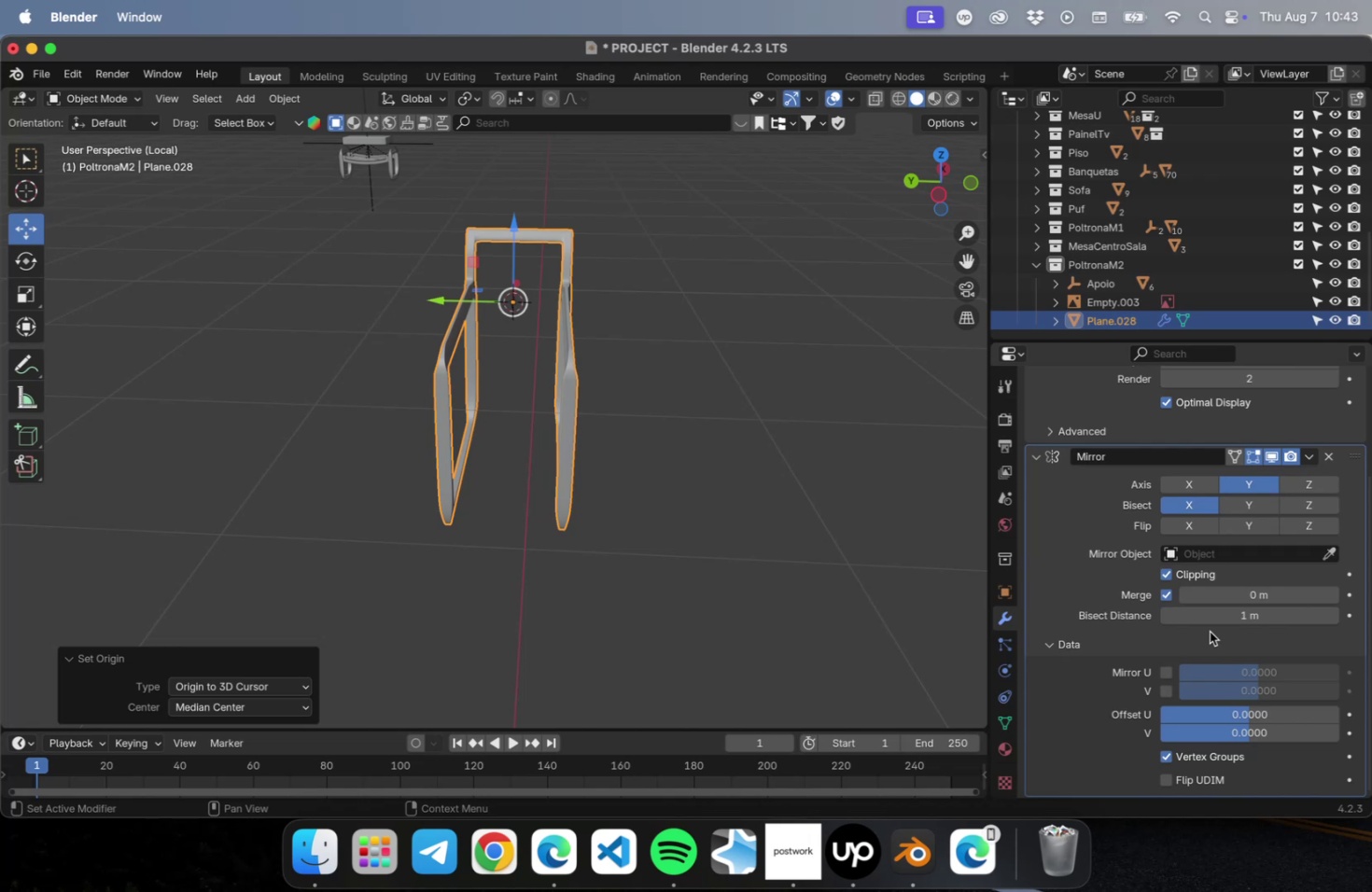 
wait(11.4)
 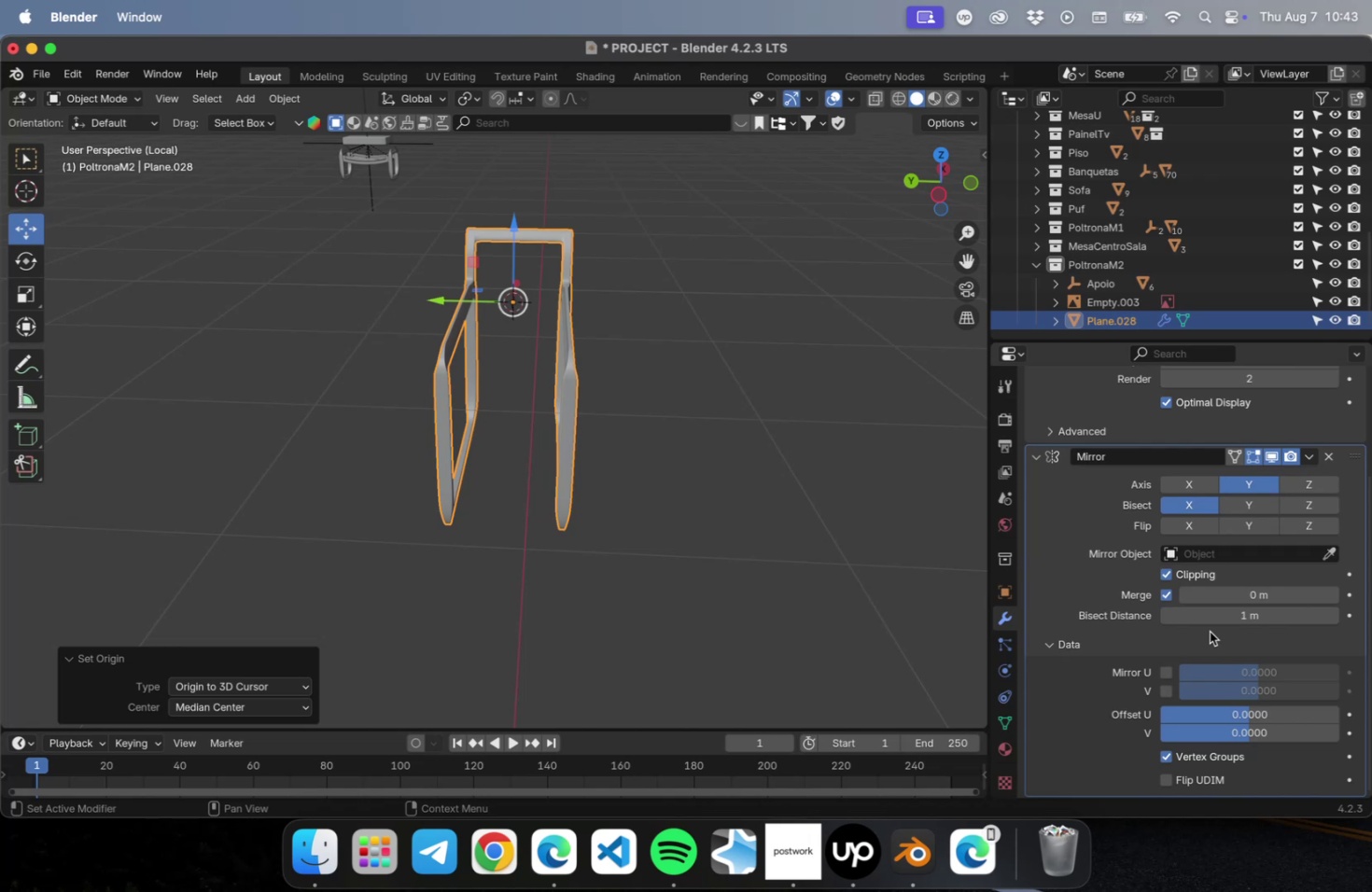 
left_click_drag(start_coordinate=[1270, 604], to_coordinate=[1248, 605])
 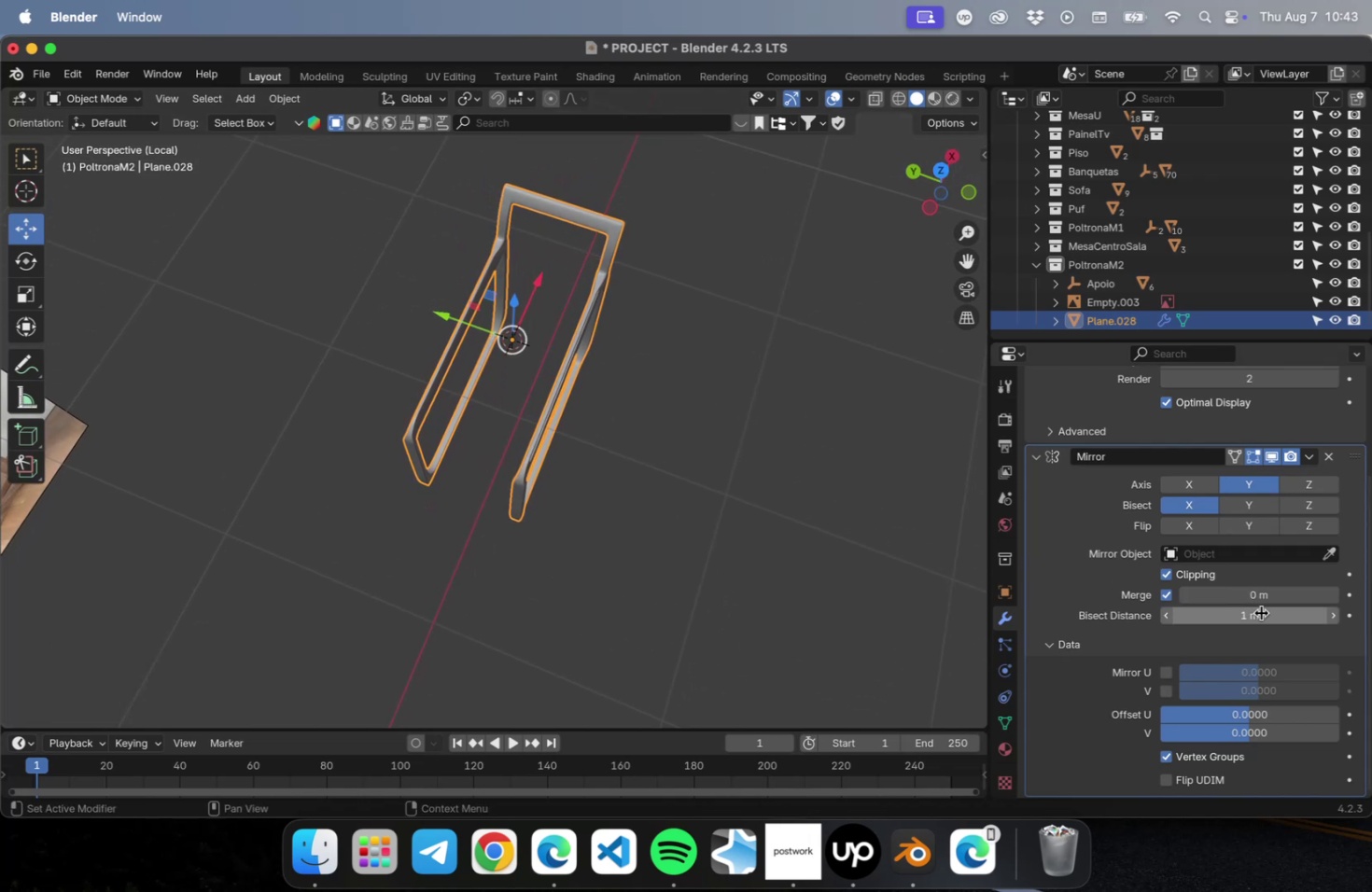 
left_click_drag(start_coordinate=[1282, 613], to_coordinate=[1228, 615])
 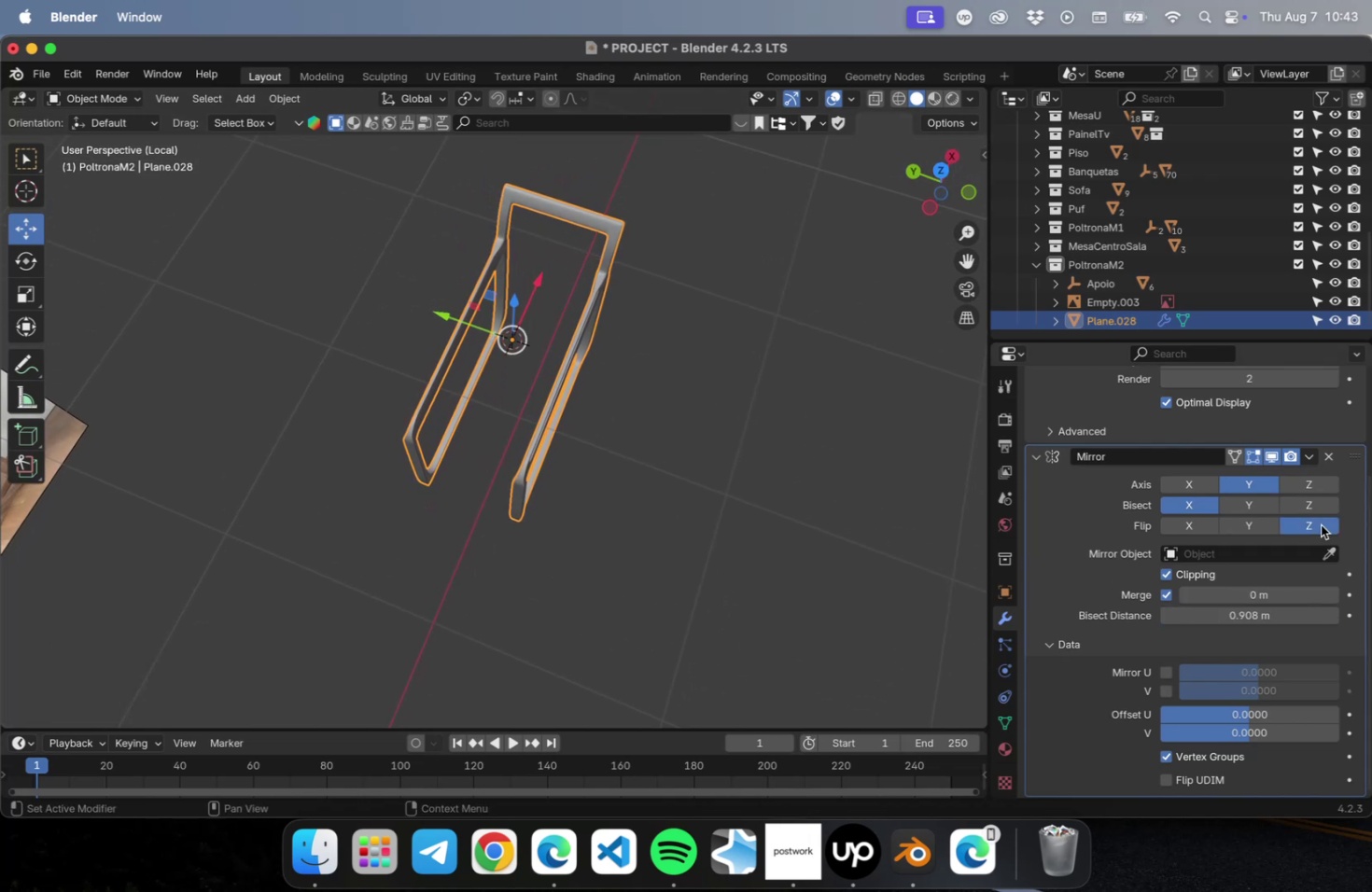 
double_click([1320, 524])
 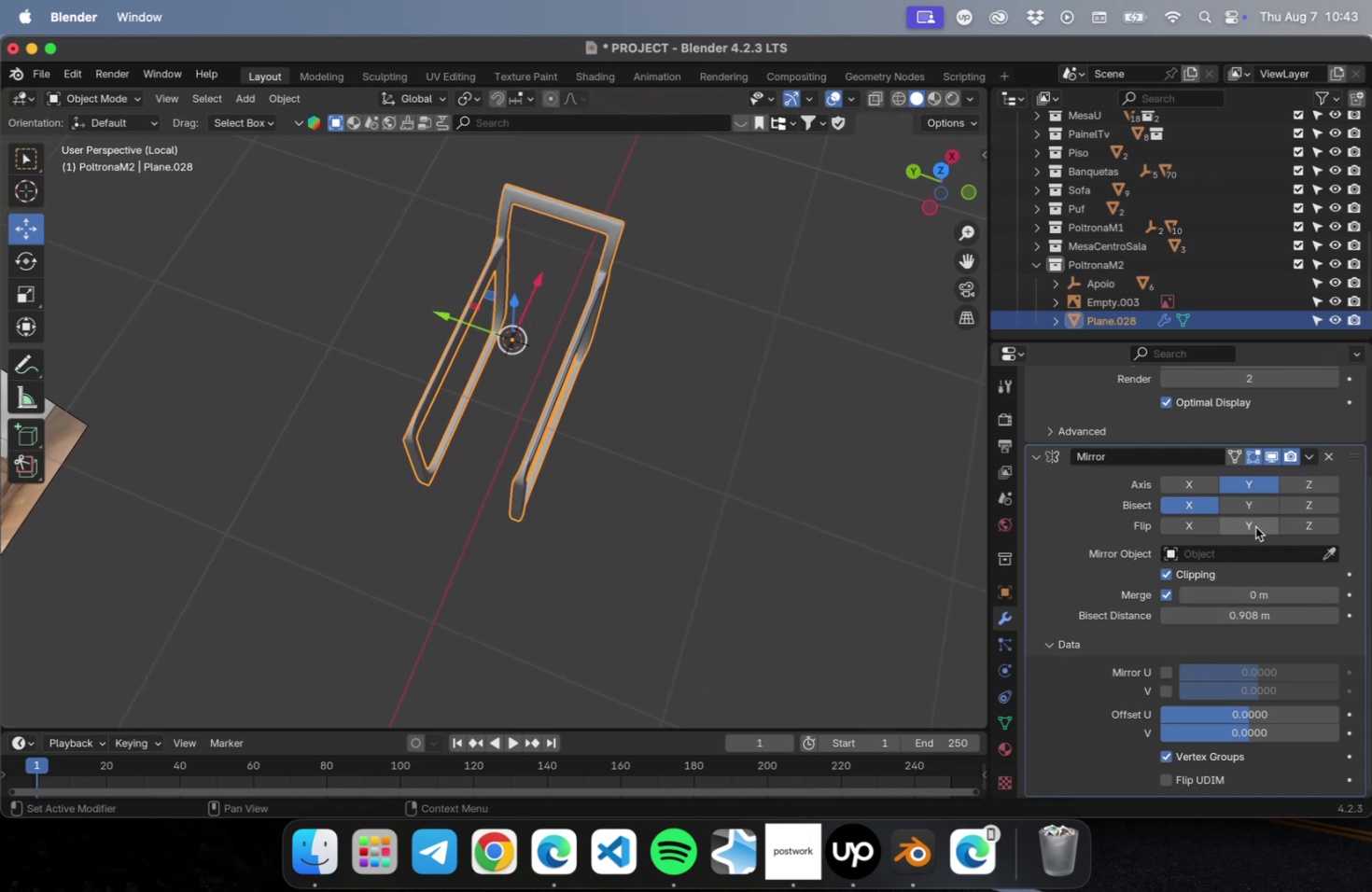 
triple_click([1254, 526])
 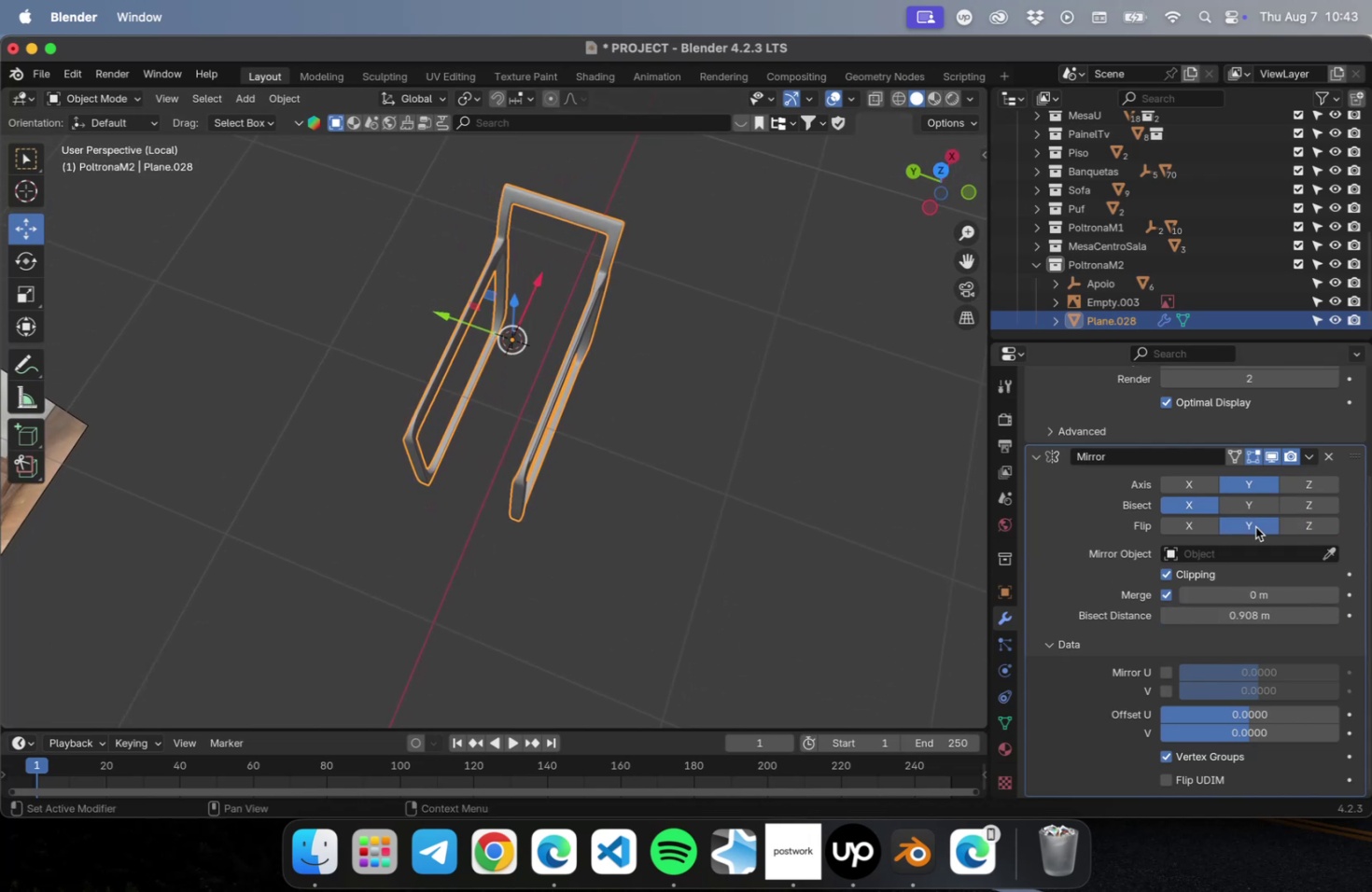 
triple_click([1254, 526])
 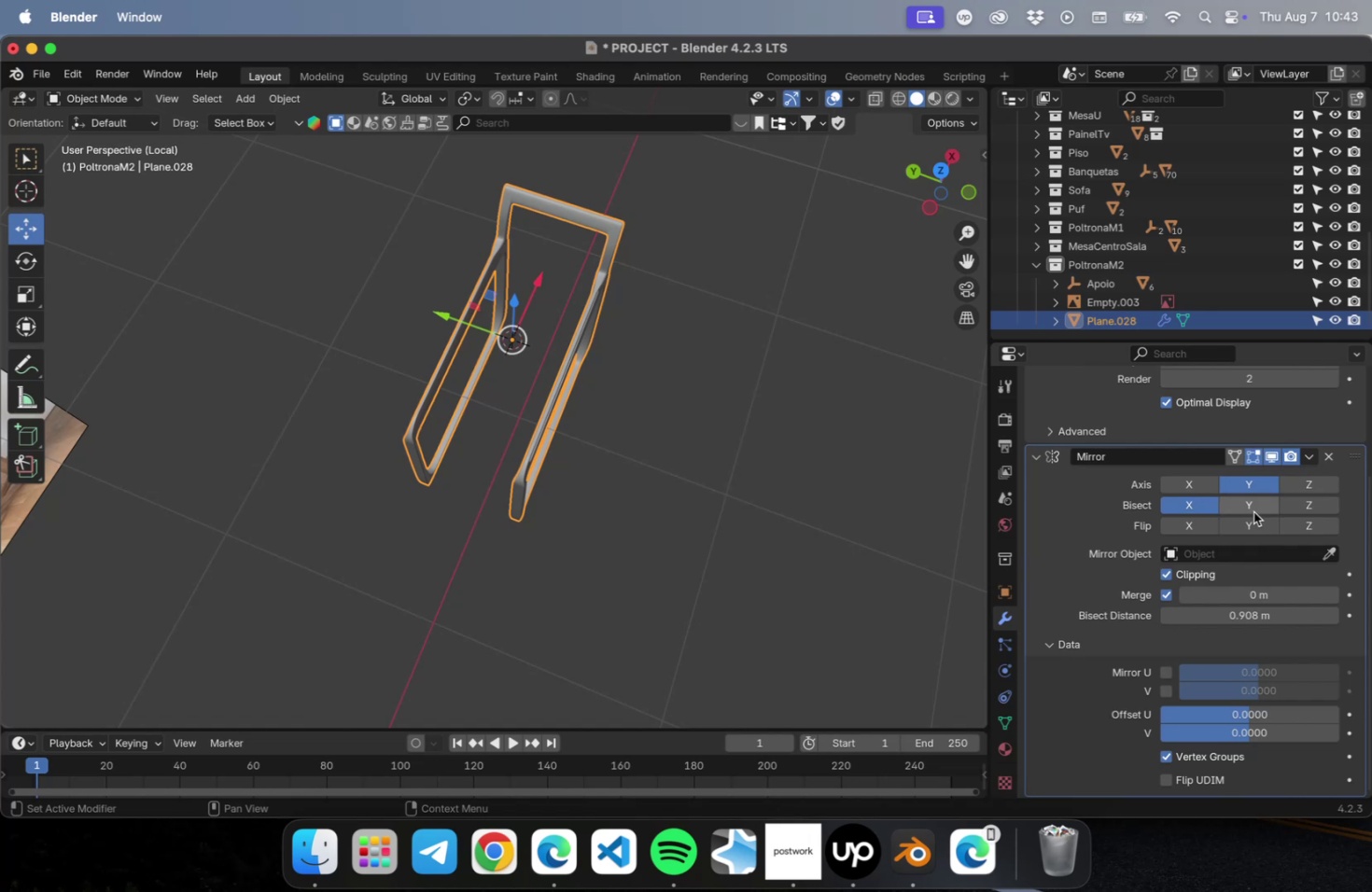 
left_click([1253, 511])
 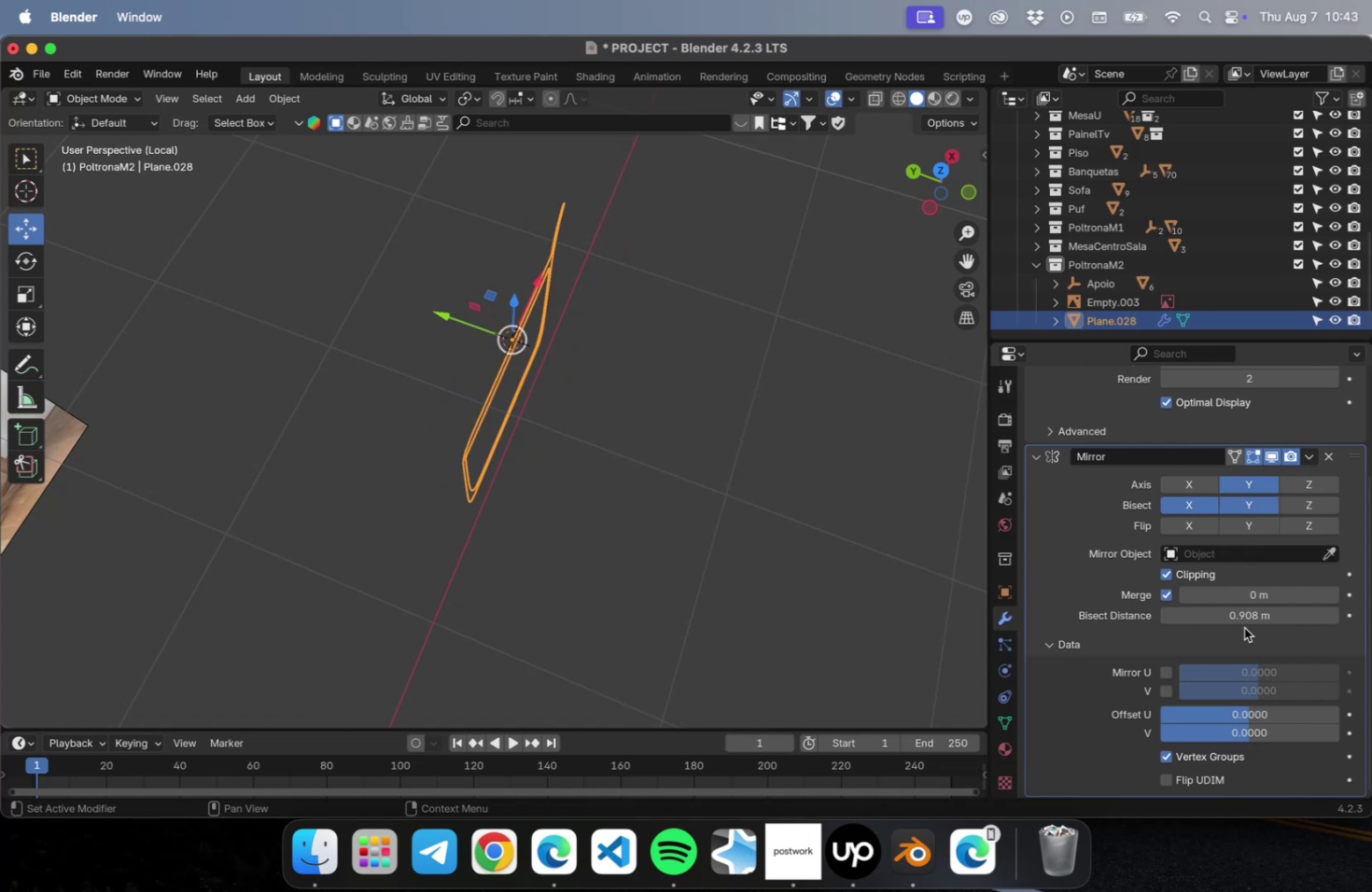 
left_click_drag(start_coordinate=[1214, 614], to_coordinate=[1371, 619])
 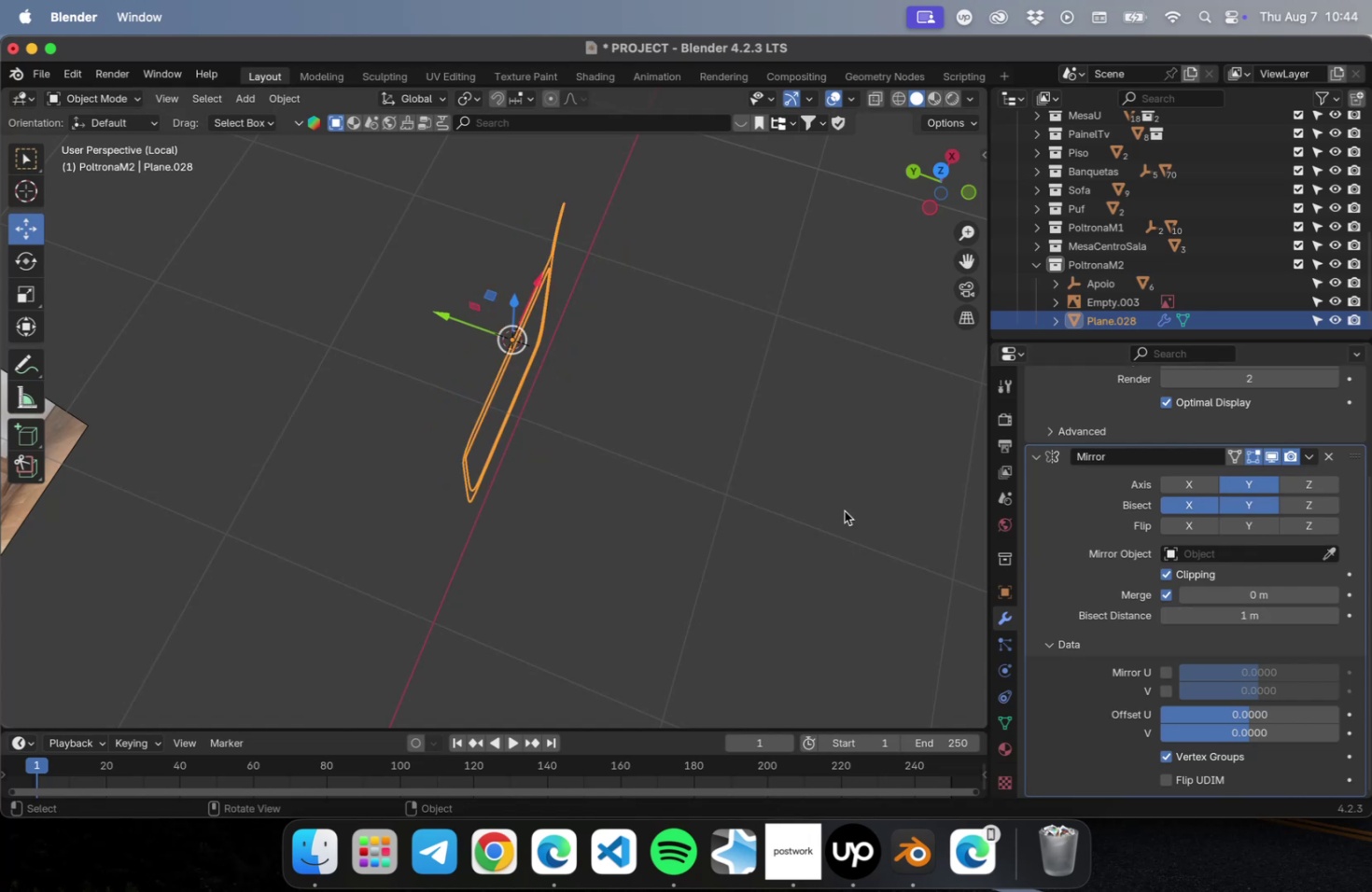 
scroll: coordinate [693, 433], scroll_direction: down, amount: 10.0
 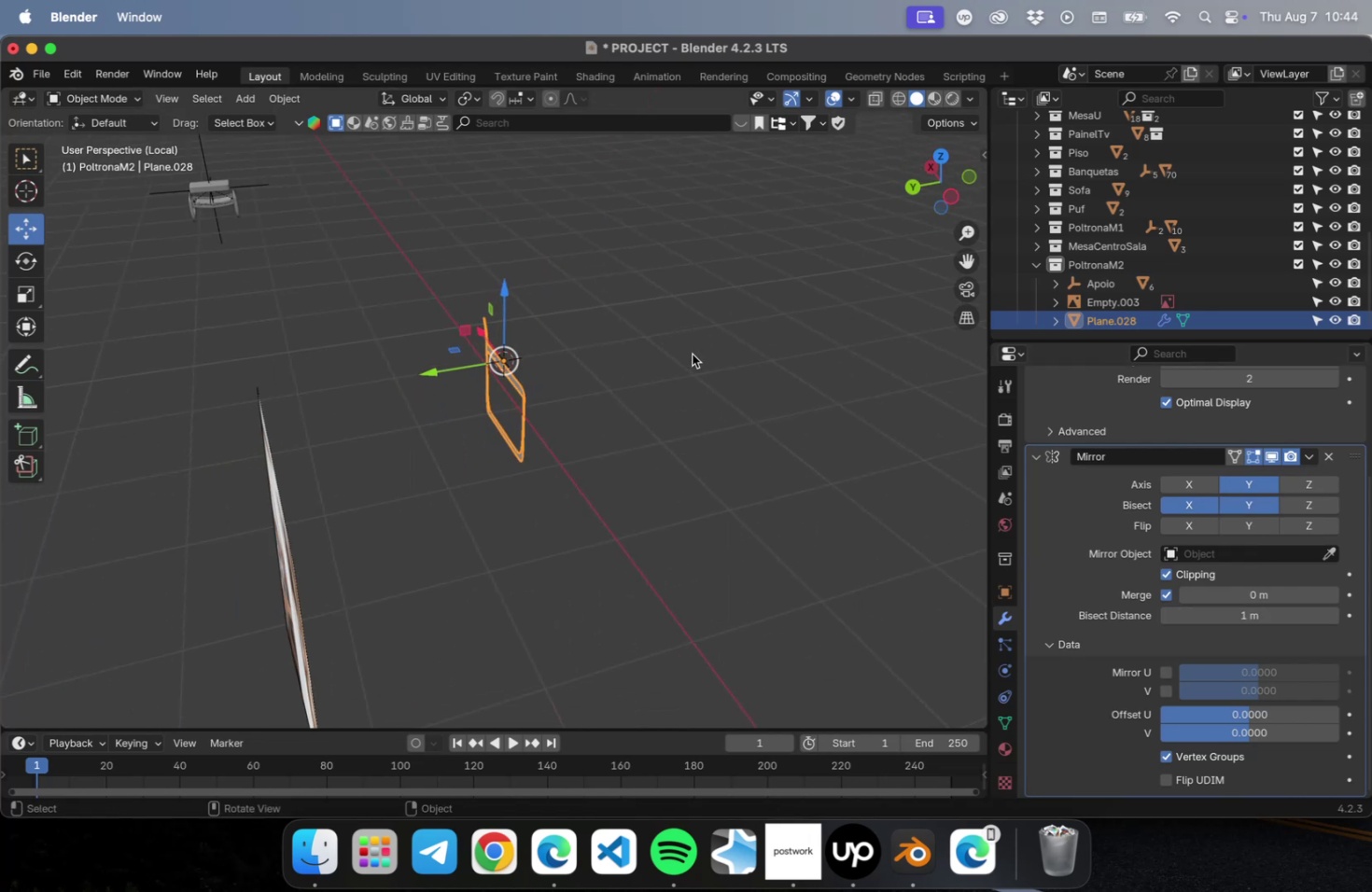 
scroll: coordinate [532, 405], scroll_direction: up, amount: 17.0
 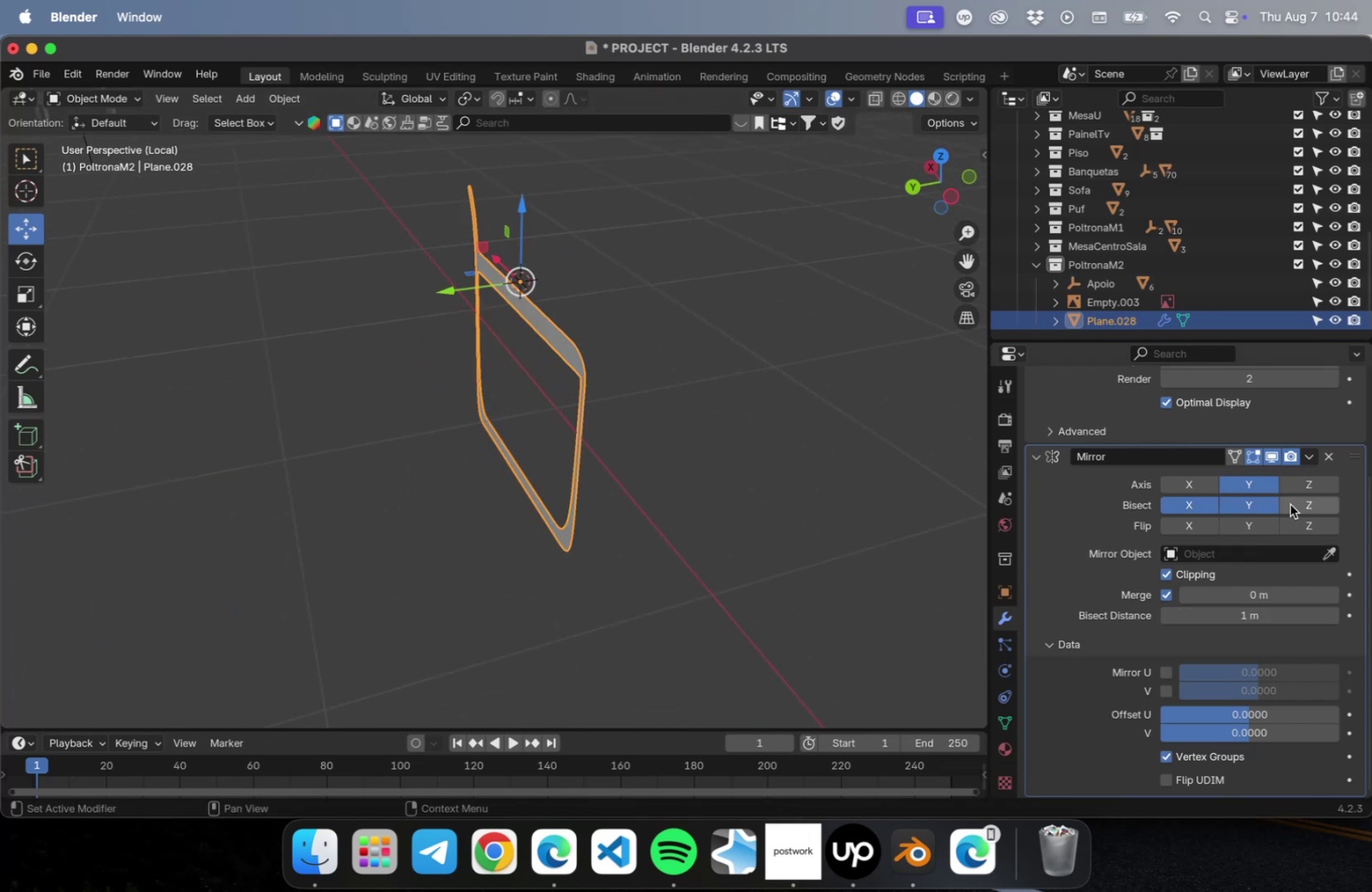 
left_click([1206, 503])
 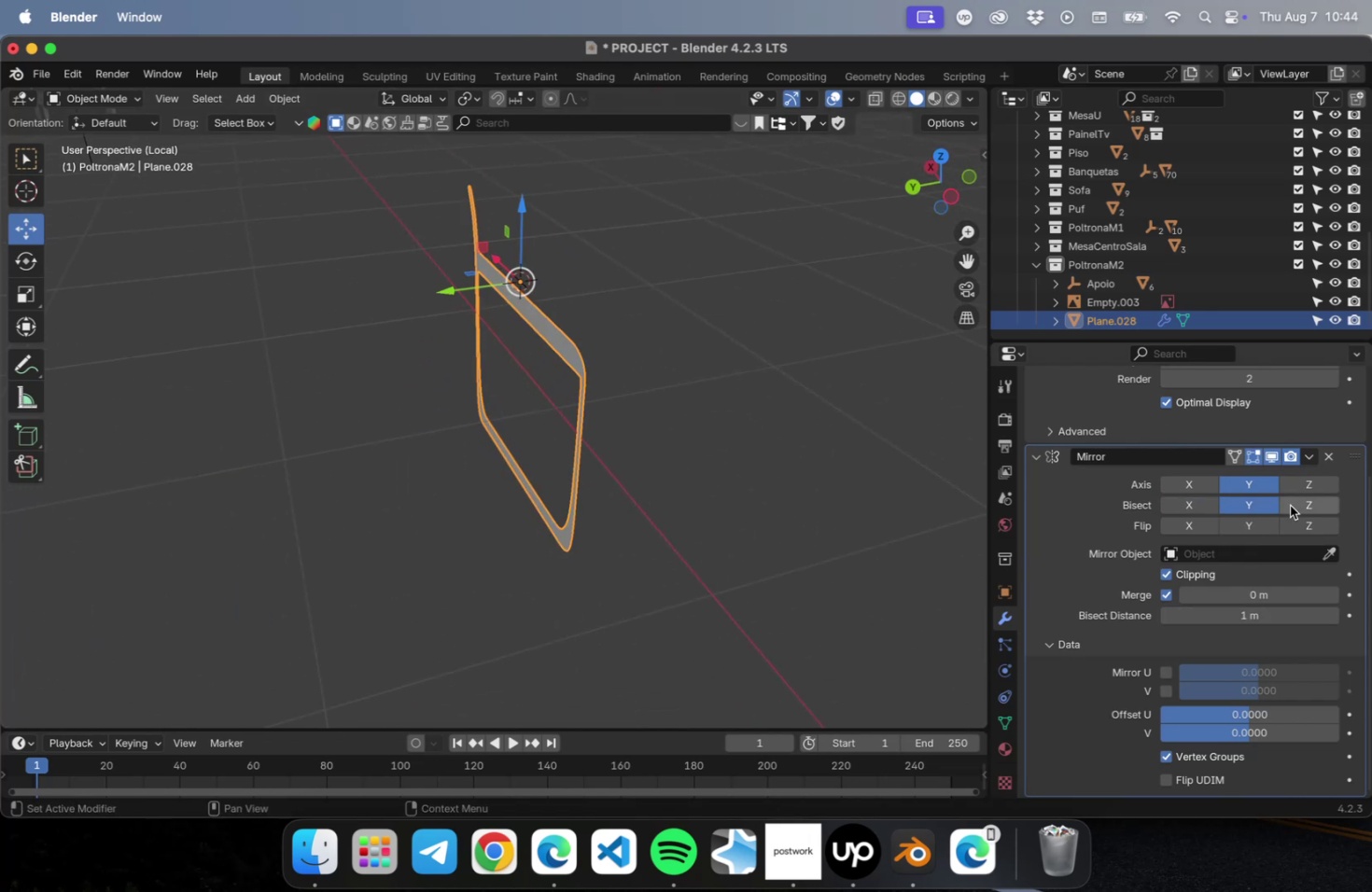 
left_click([1298, 505])
 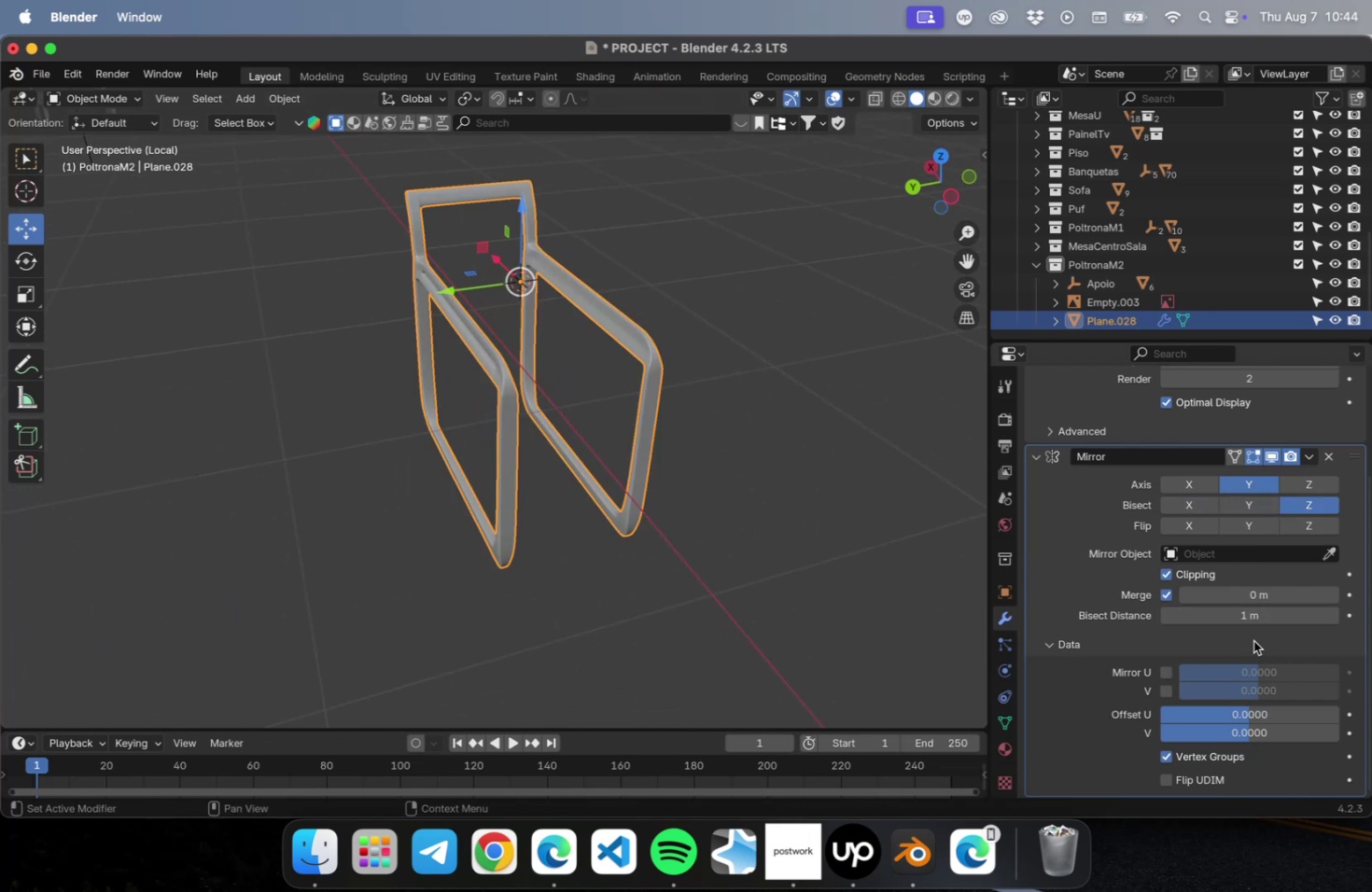 
left_click_drag(start_coordinate=[1246, 616], to_coordinate=[1137, 619])
 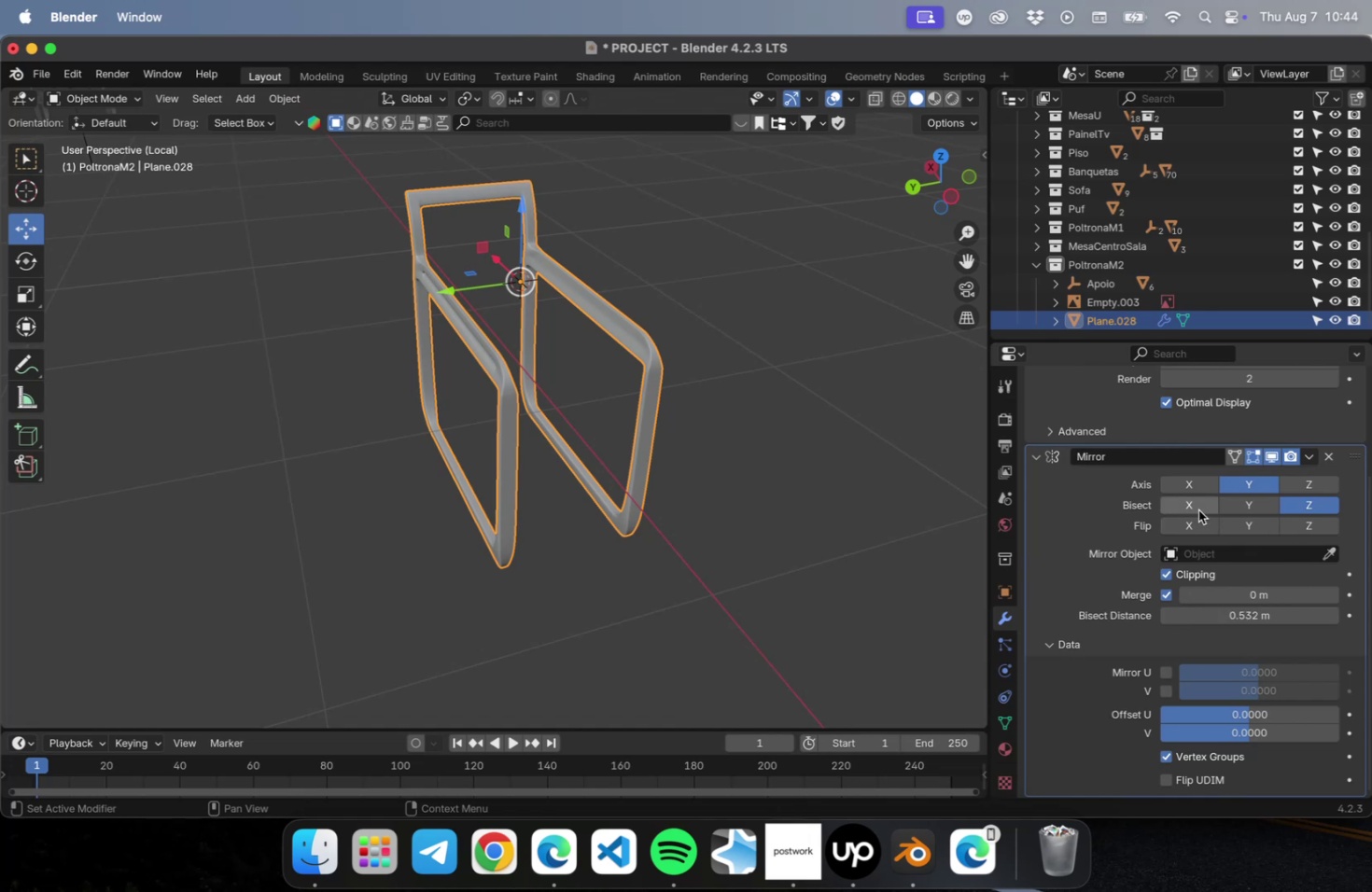 
left_click([1194, 507])
 